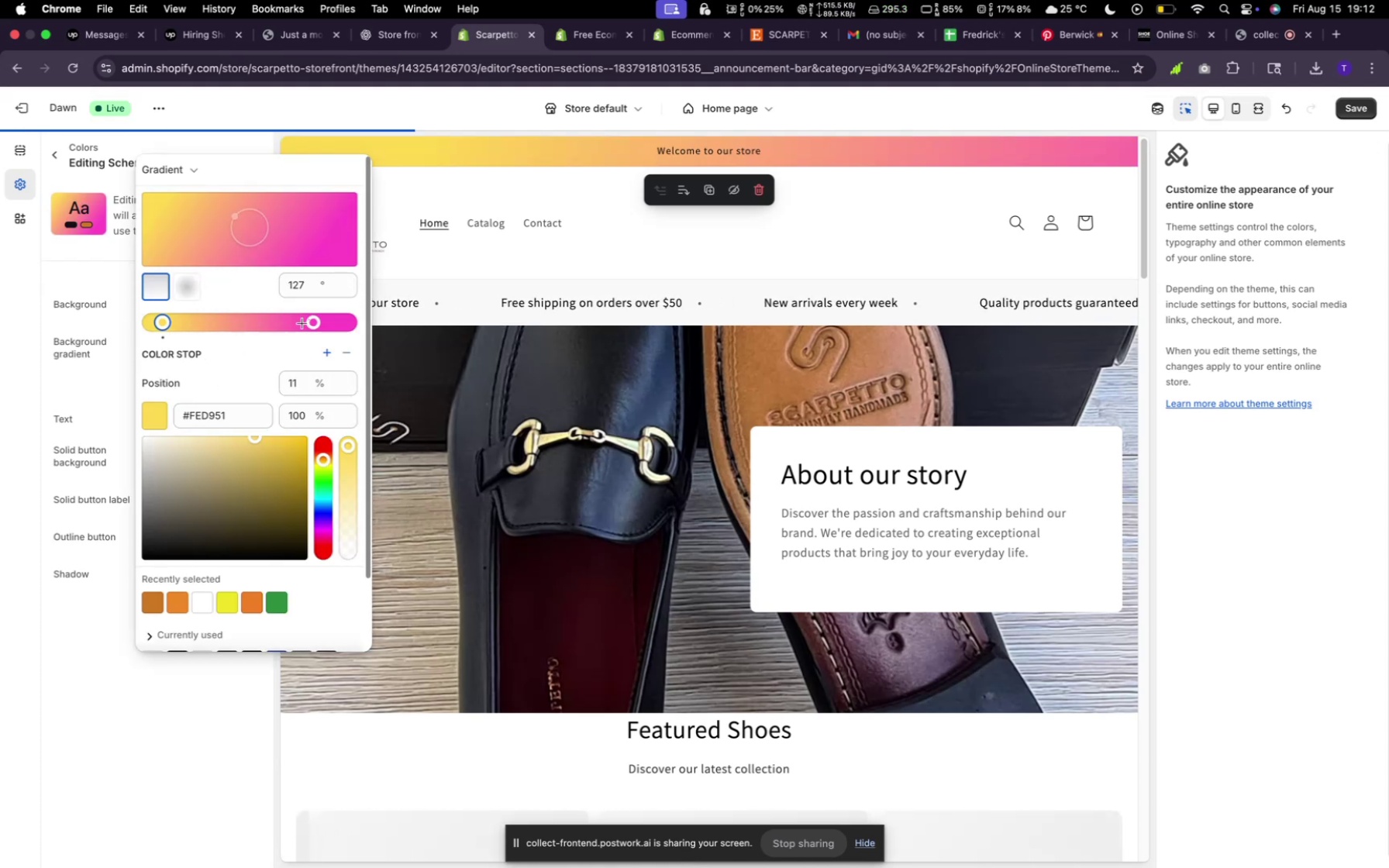 
wait(8.14)
 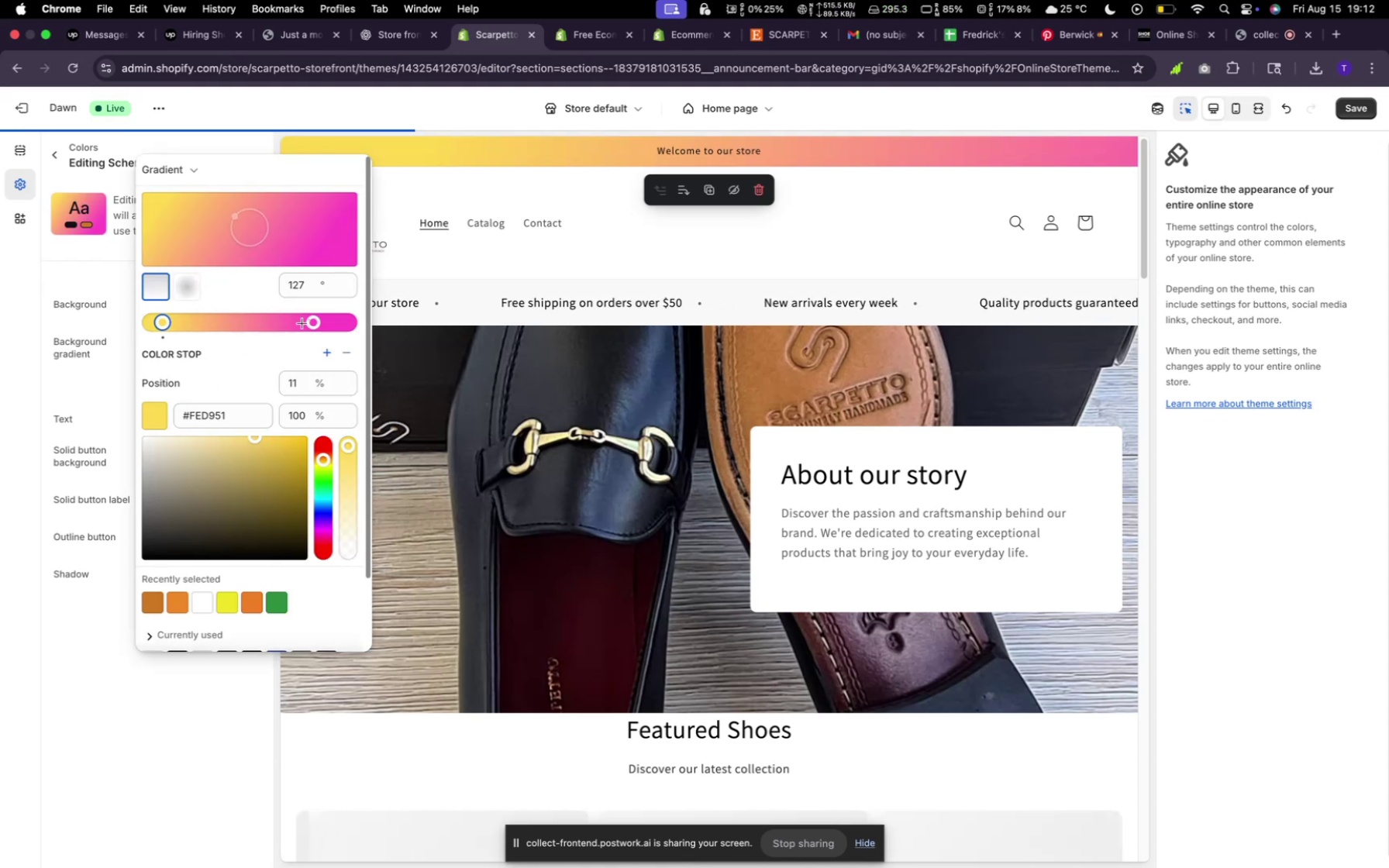 
left_click([302, 330])
 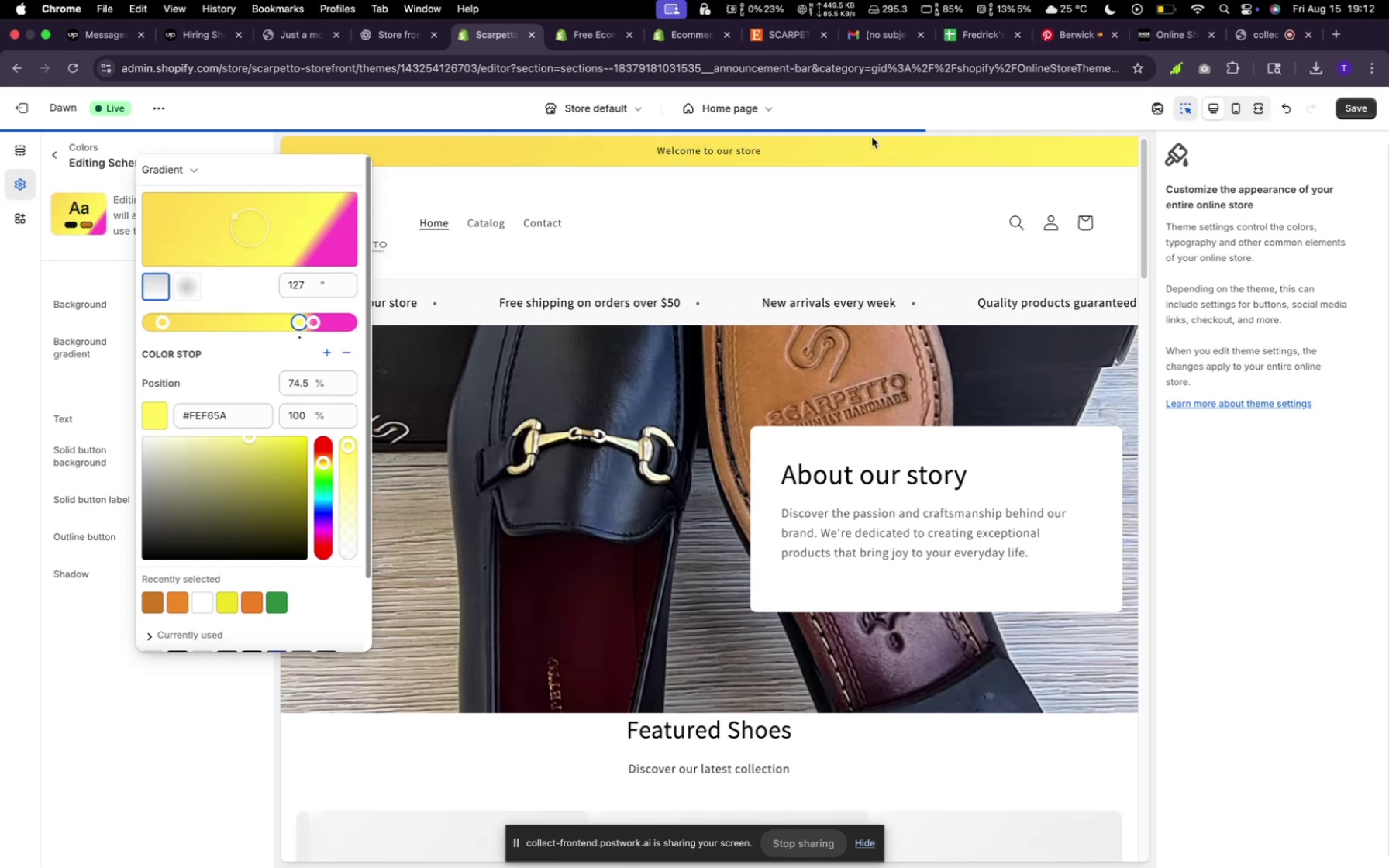 
wait(9.1)
 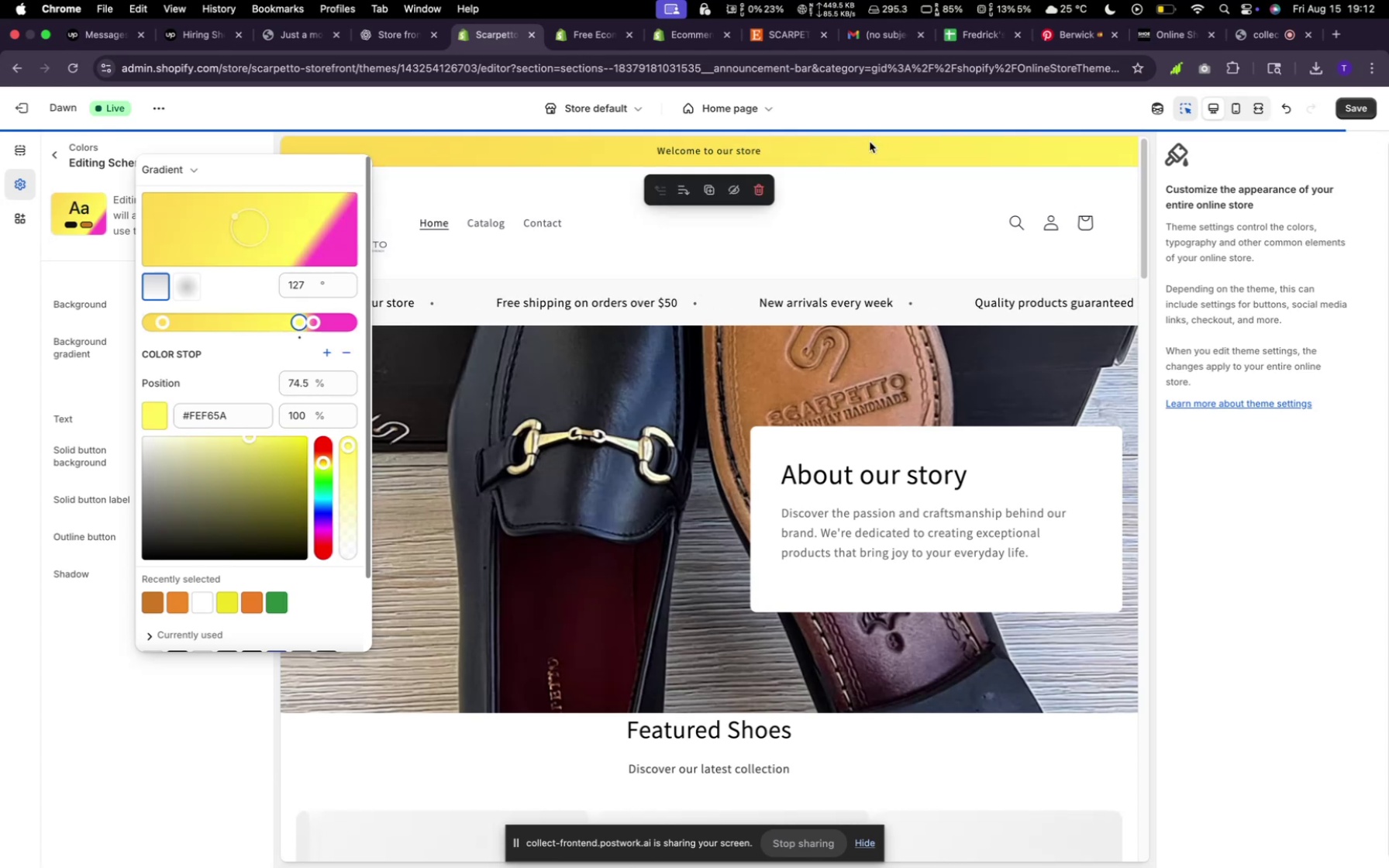 
key(Meta+Z)
 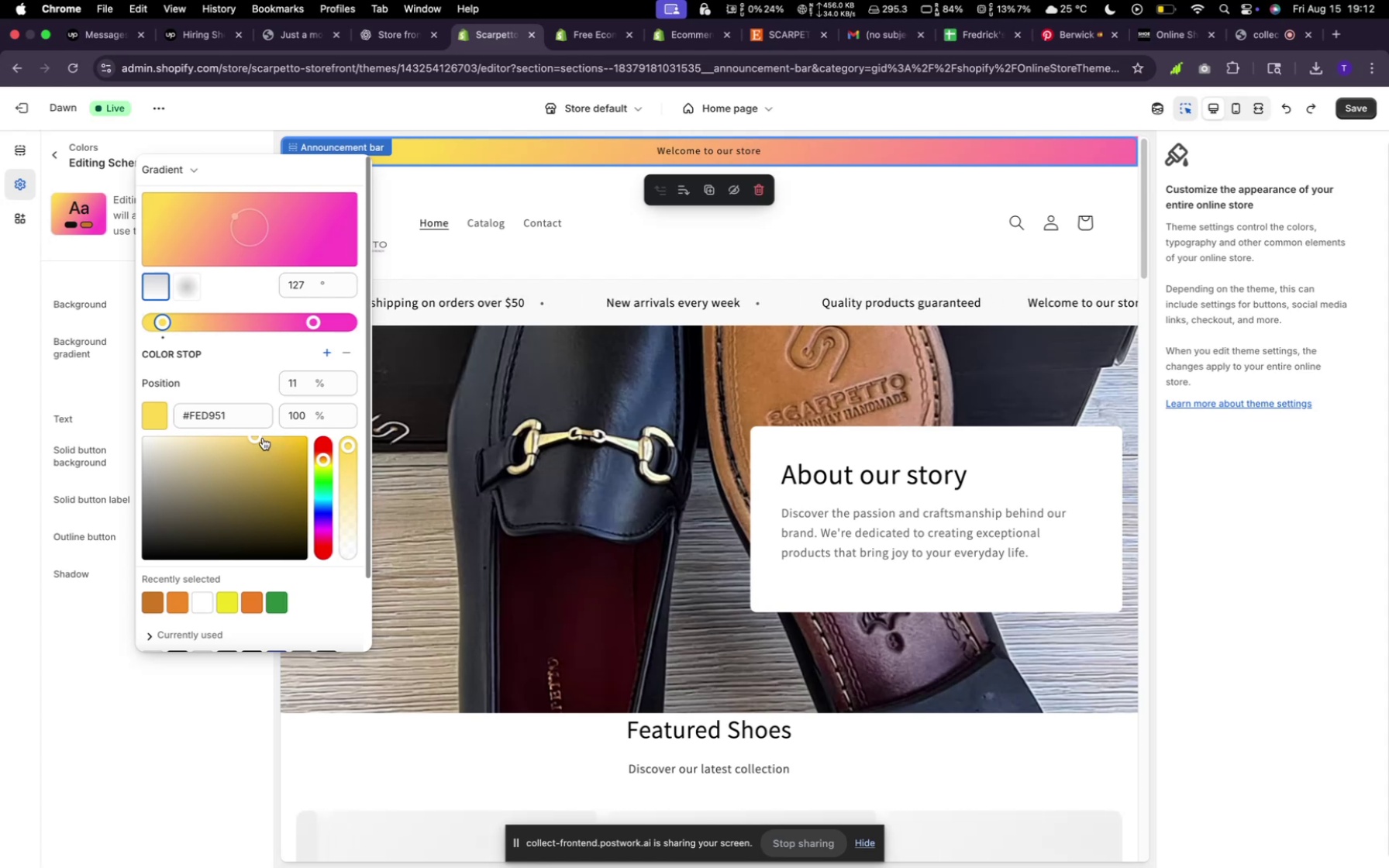 
wait(17.78)
 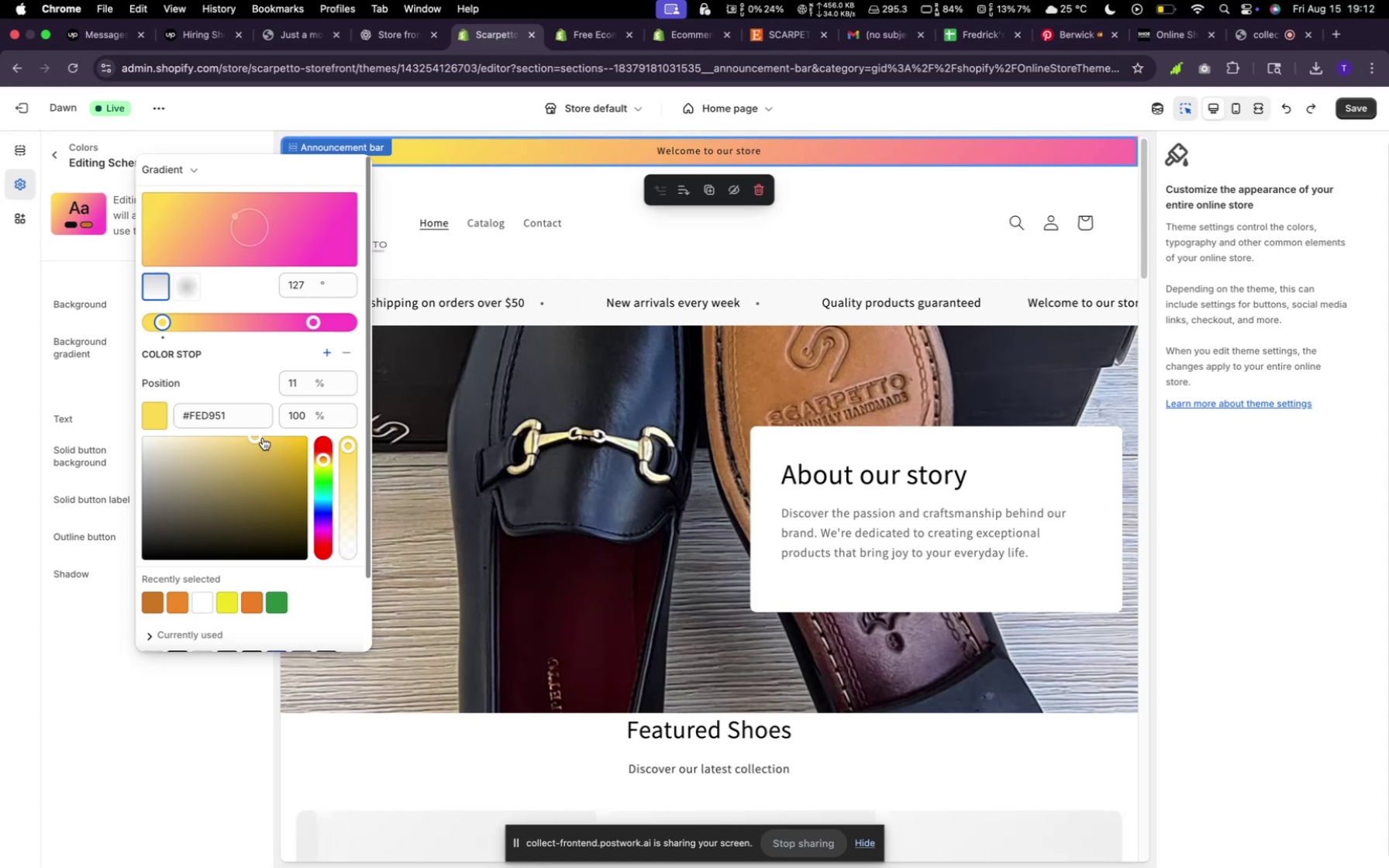 
mouse_move([727, 162])
 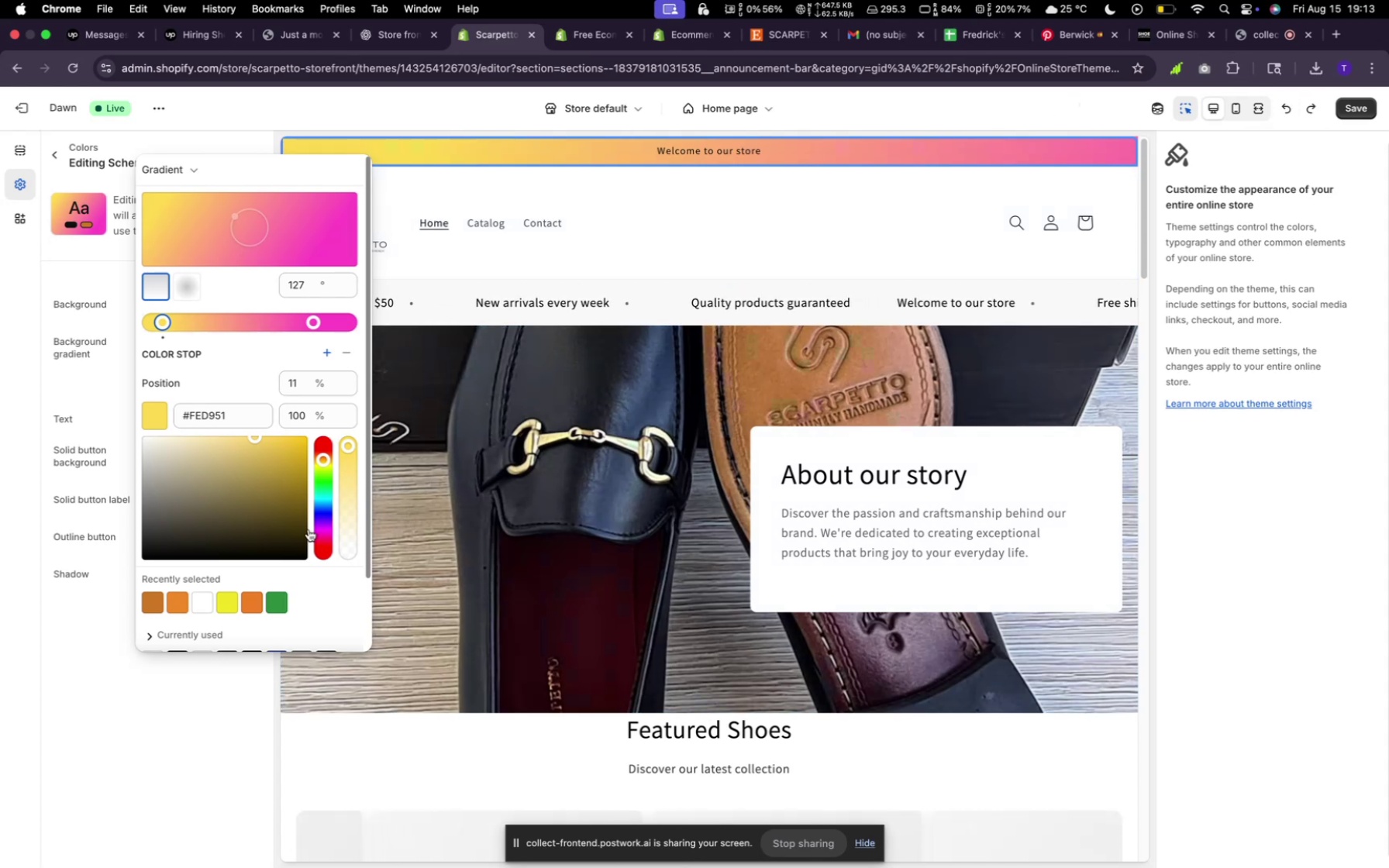 
left_click([90, 632])
 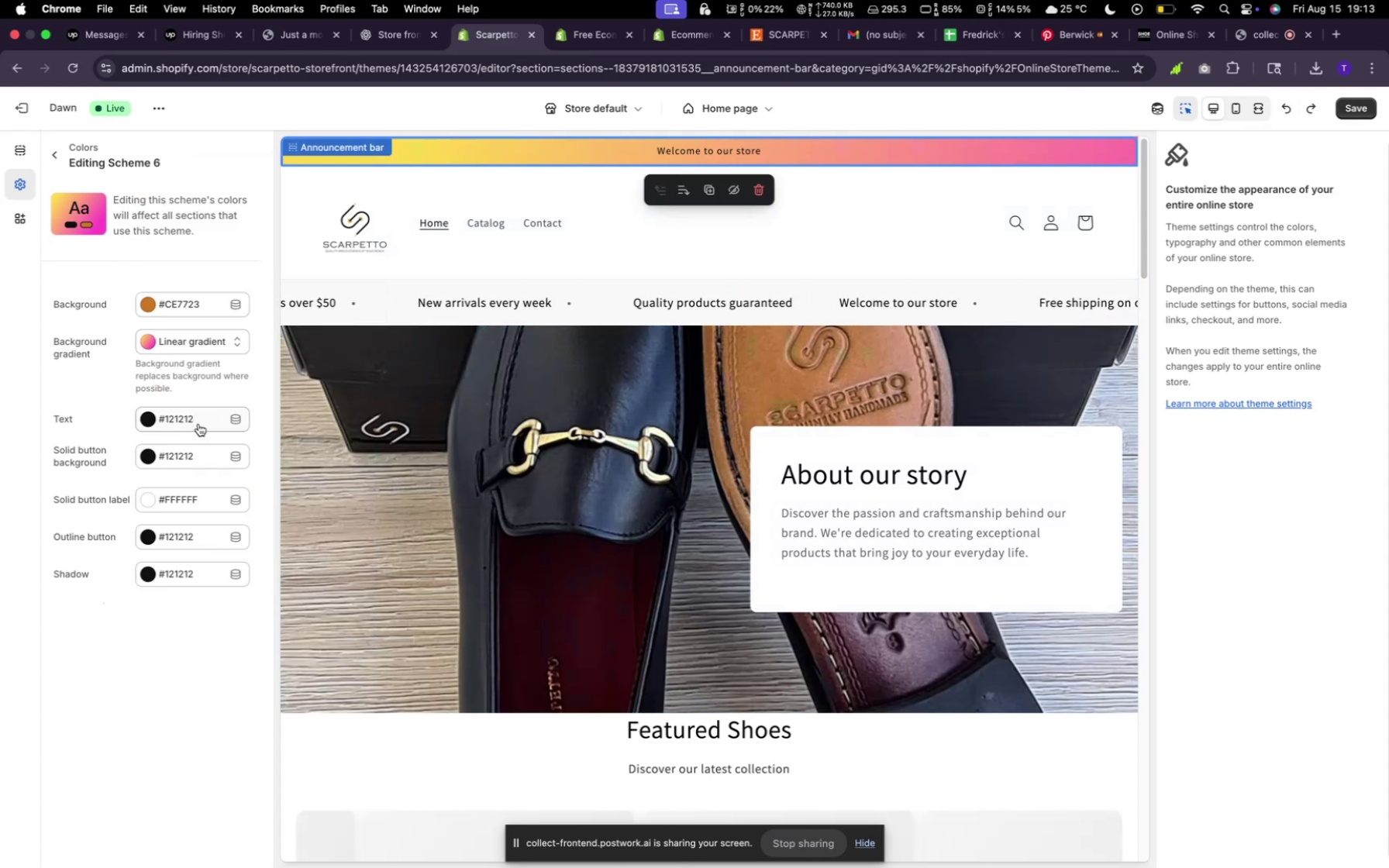 
left_click([198, 424])
 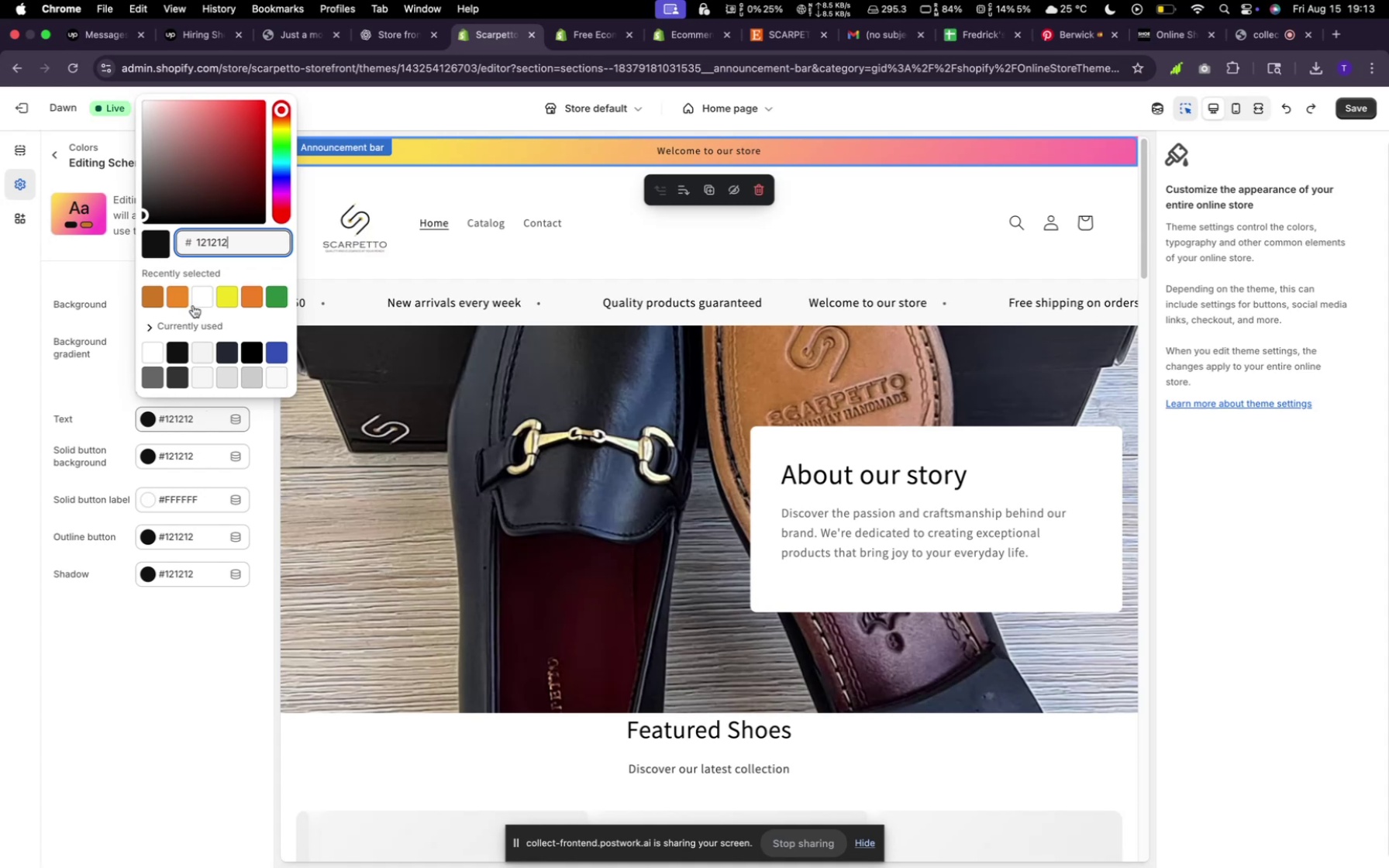 
left_click([197, 302])
 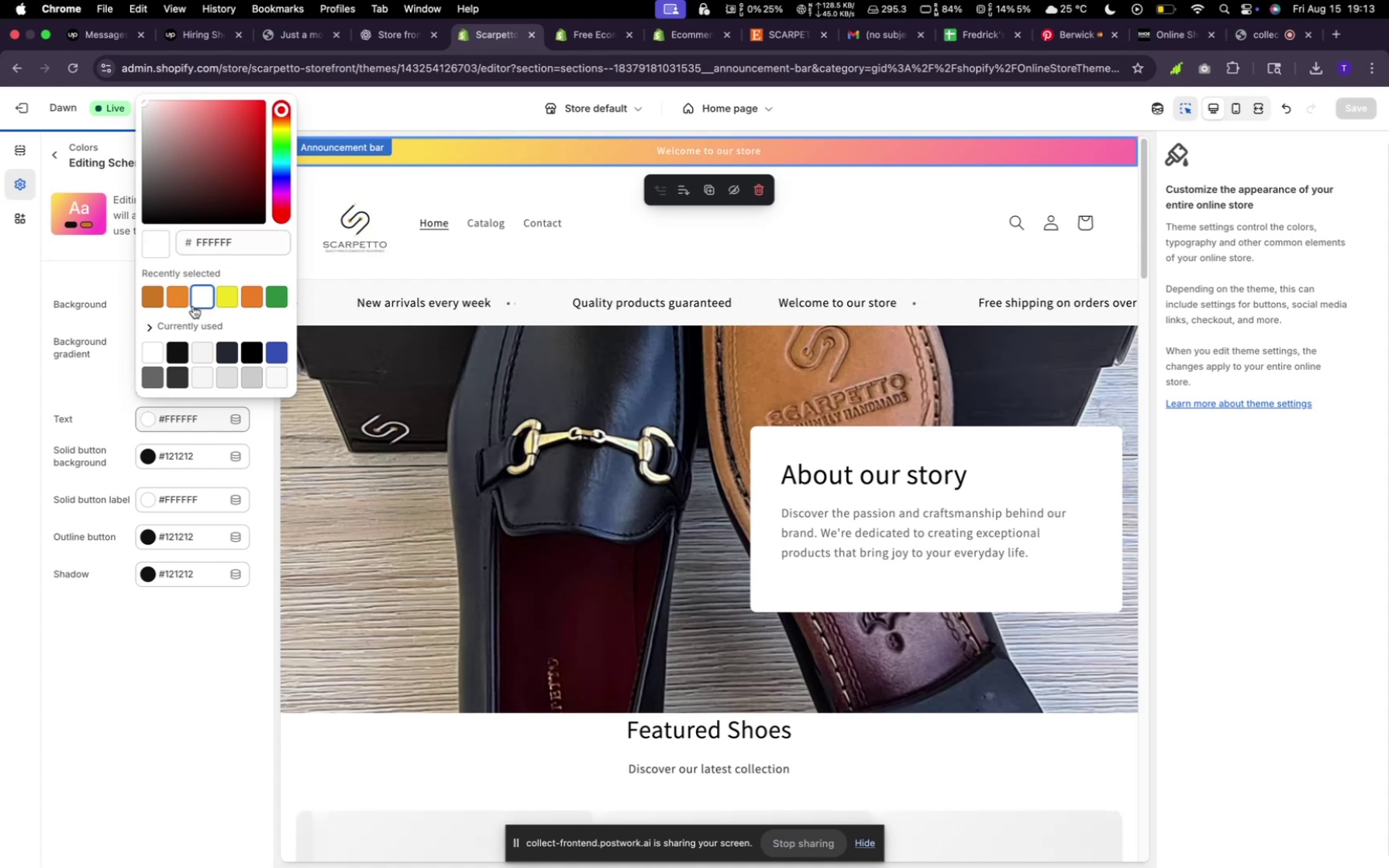 
left_click([182, 353])
 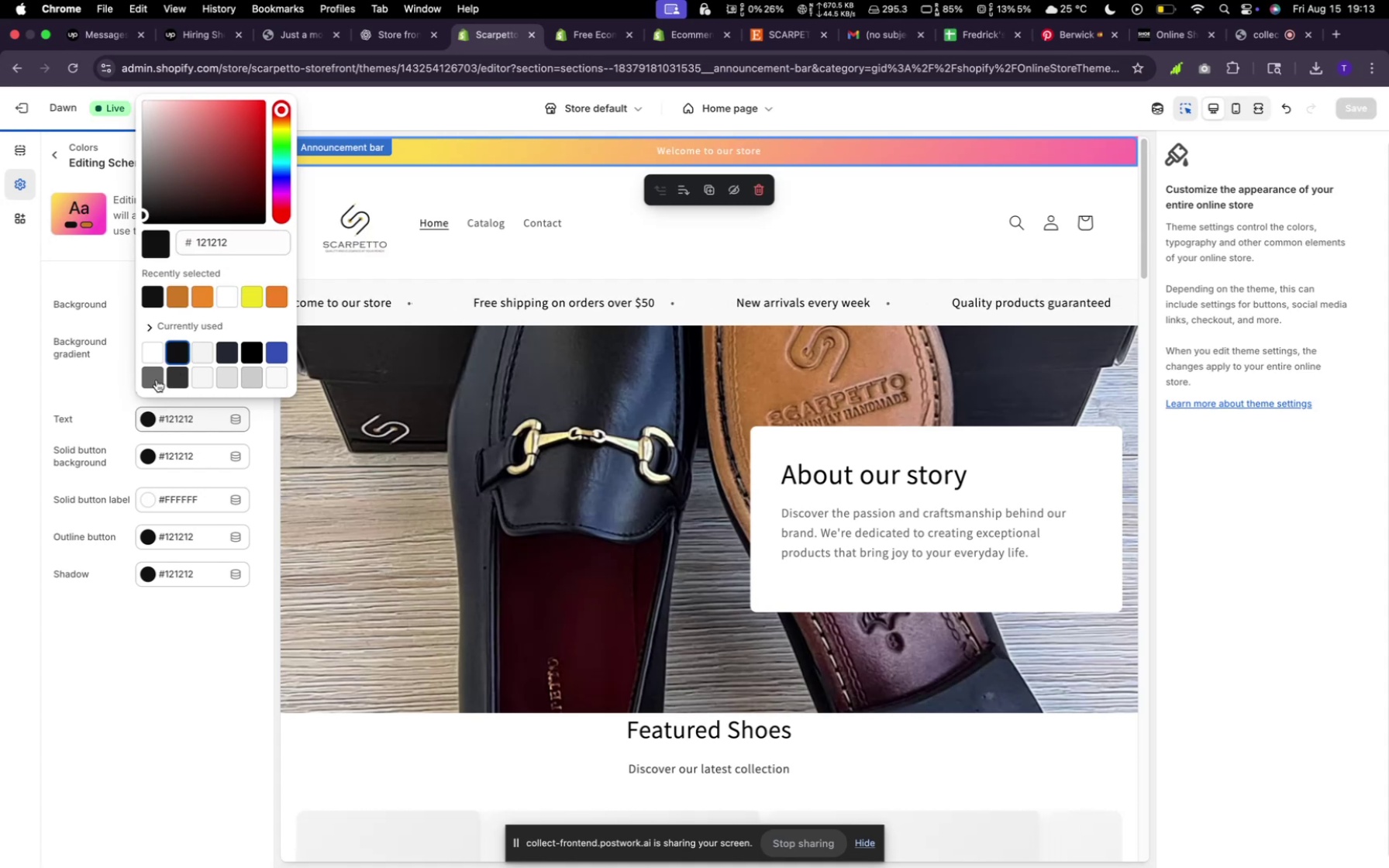 
left_click([188, 378])
 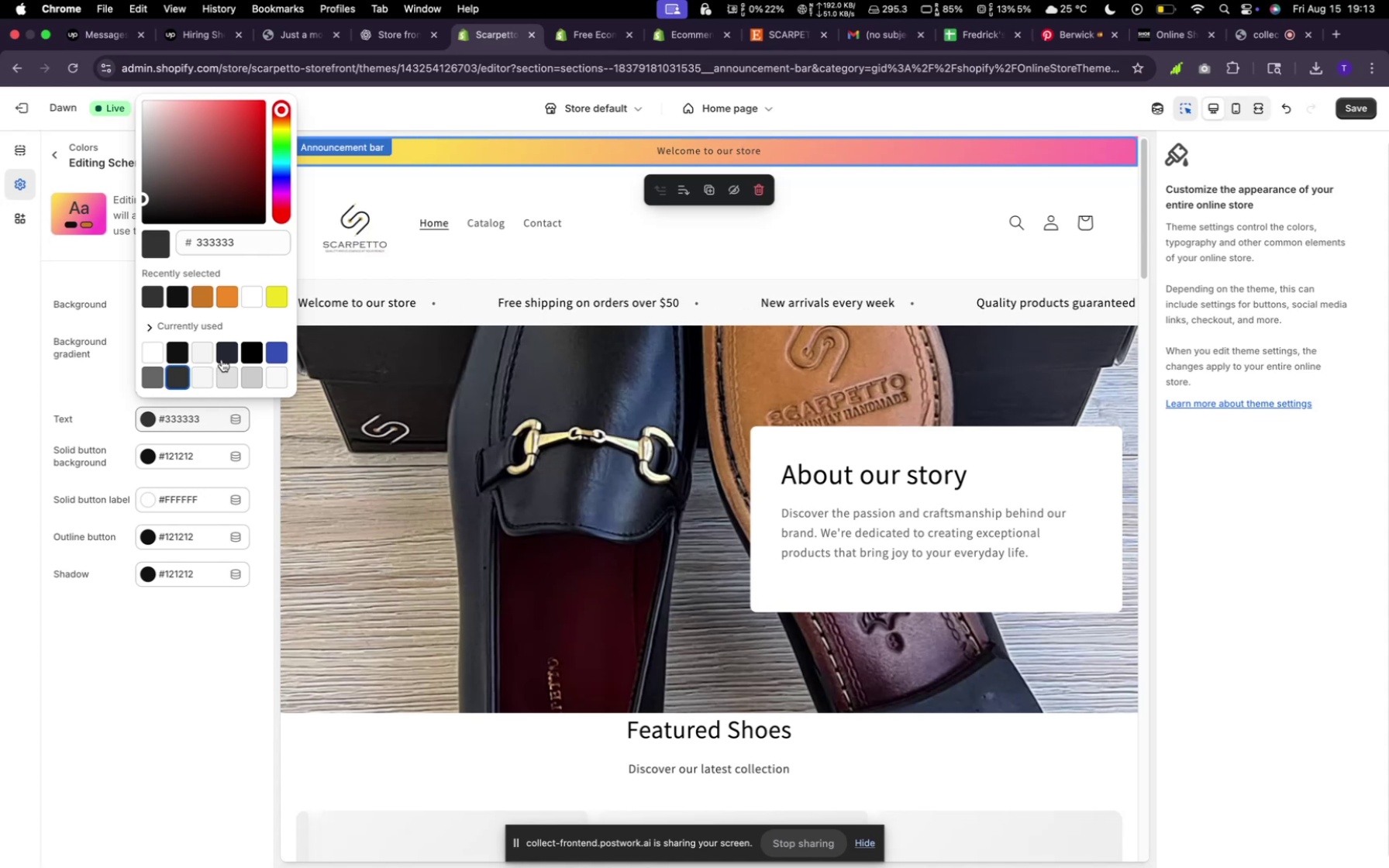 
wait(10.34)
 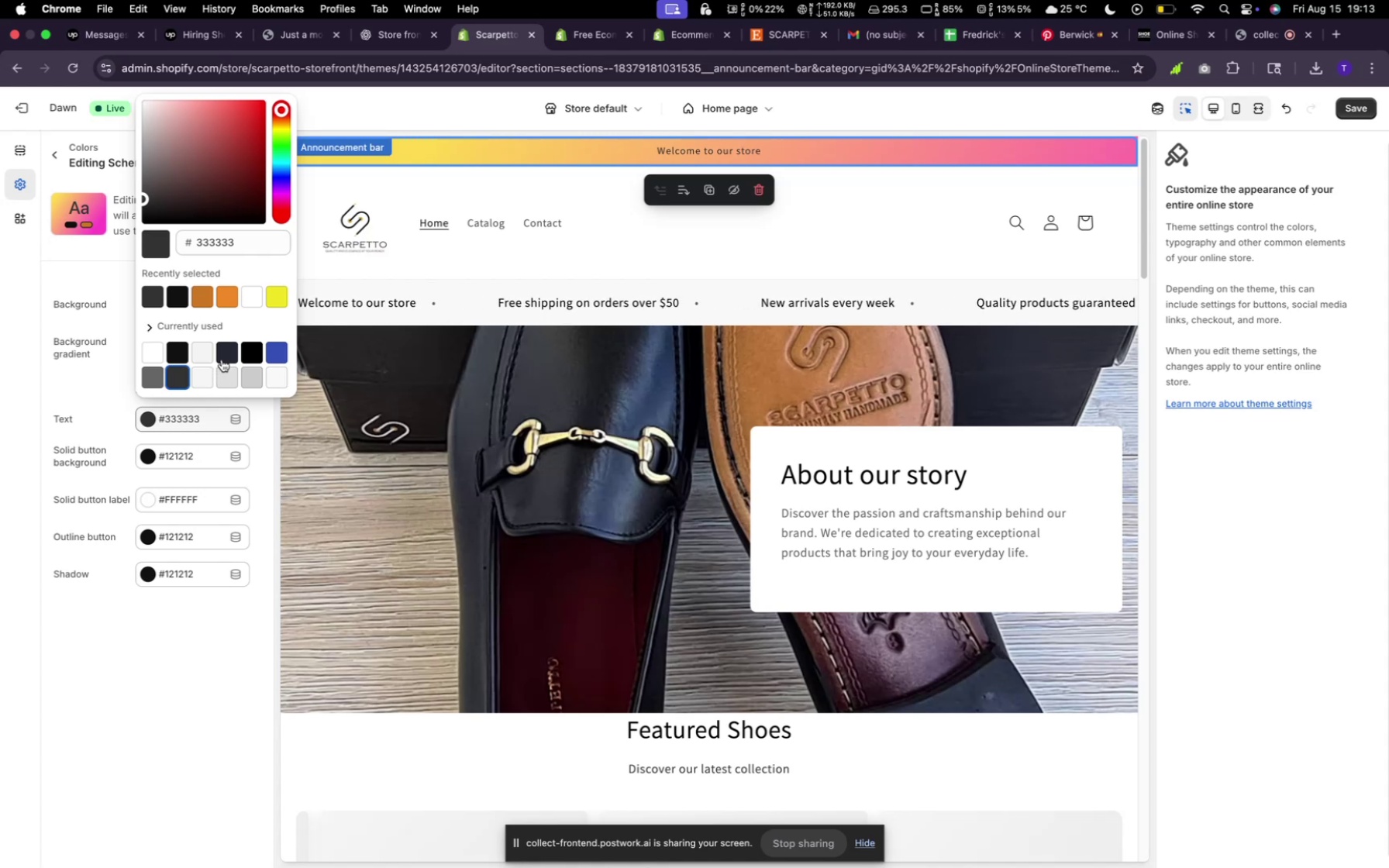 
left_click([118, 626])
 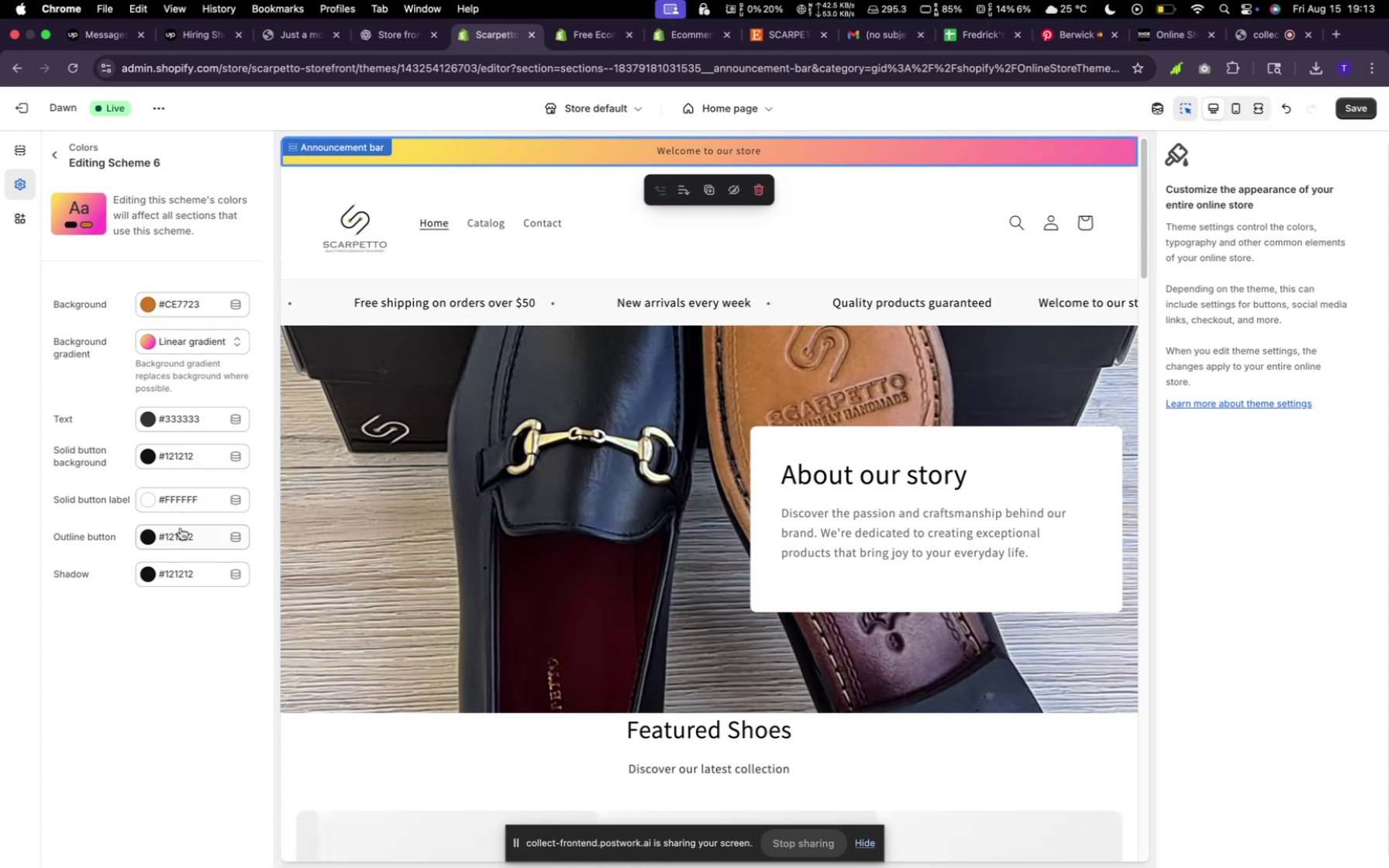 
wait(6.73)
 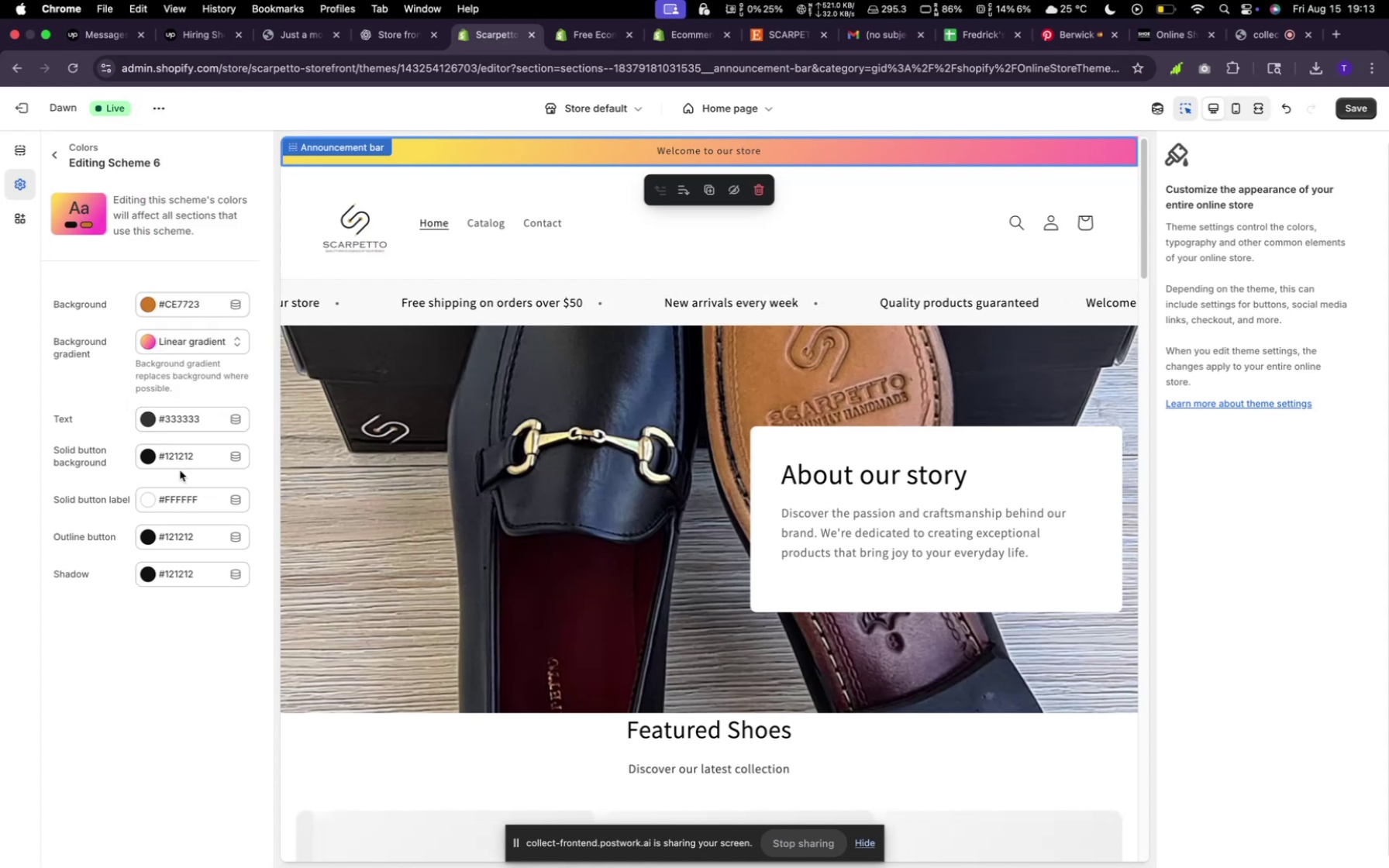 
left_click([181, 529])
 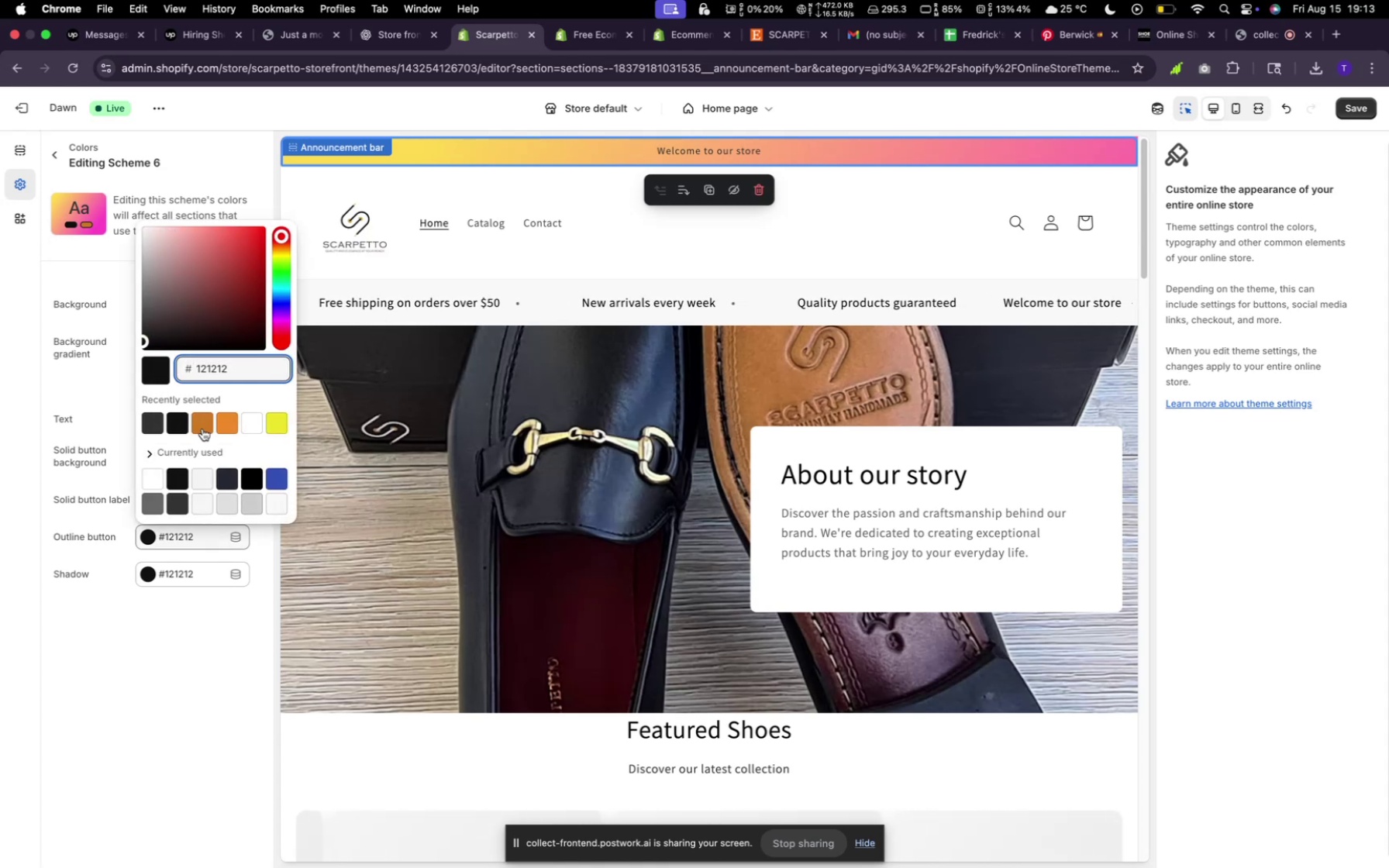 
left_click([202, 429])
 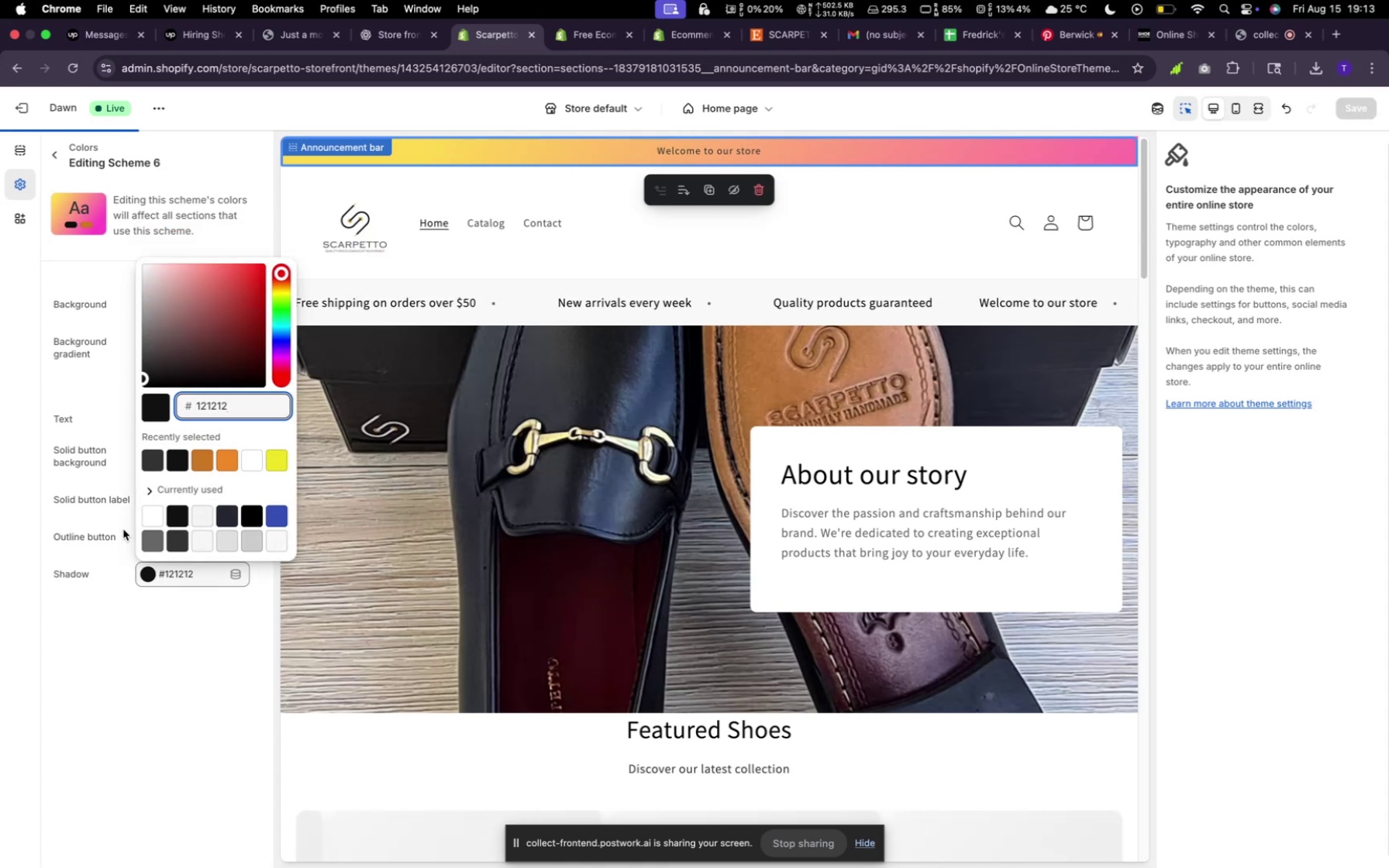 
left_click_drag(start_coordinate=[49, 600], to_coordinate=[50, 623])
 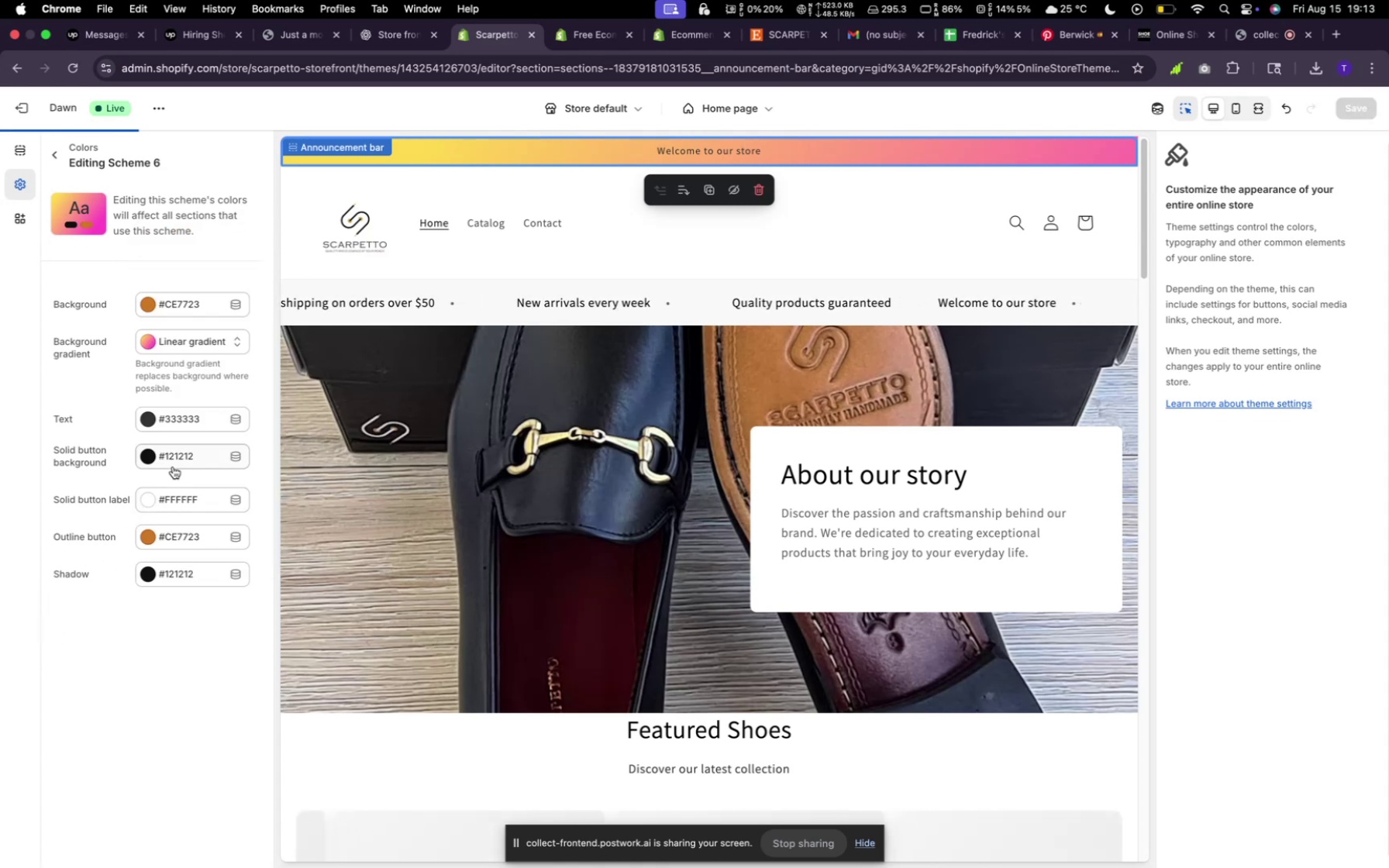 
left_click([174, 456])
 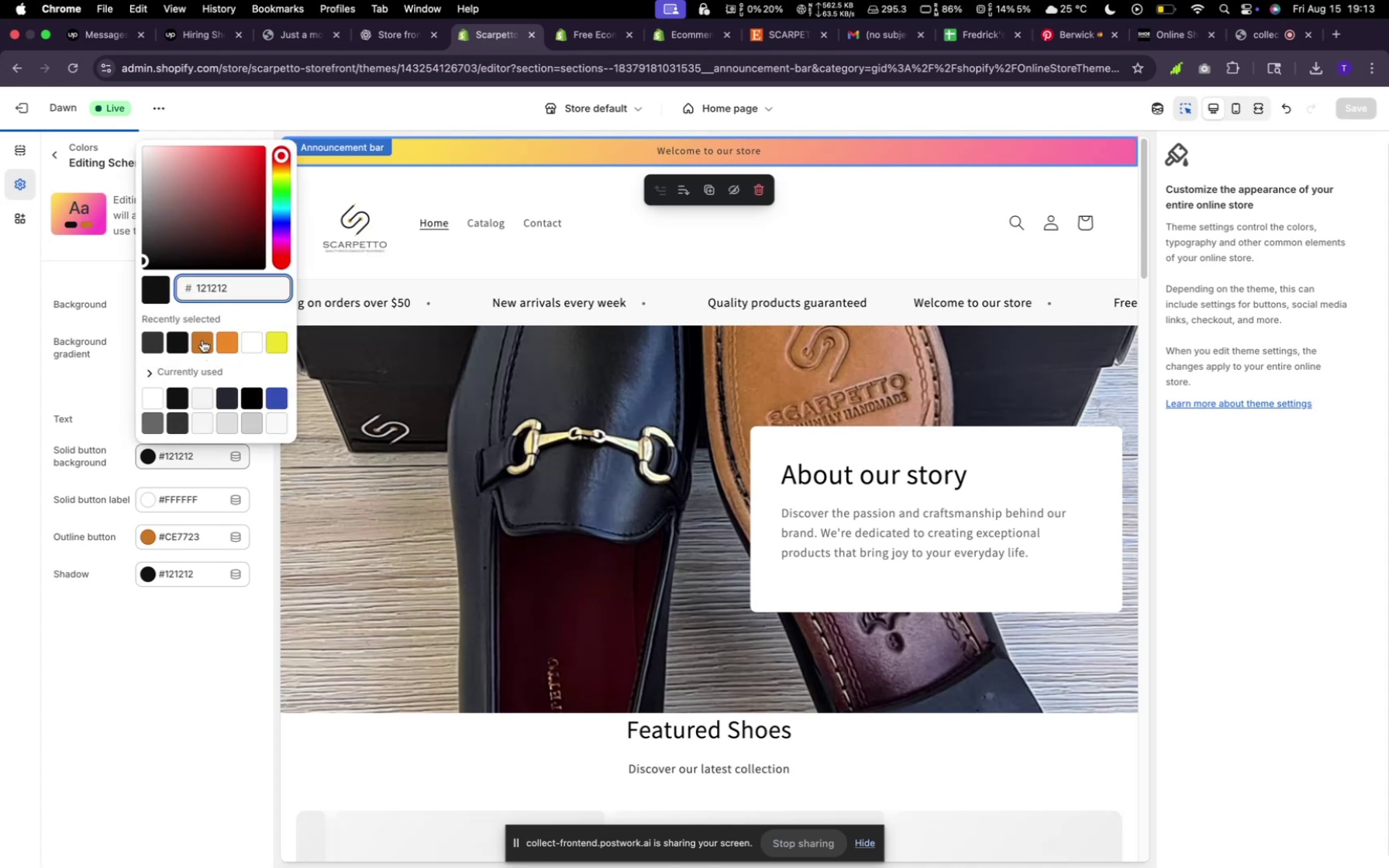 
left_click([203, 336])
 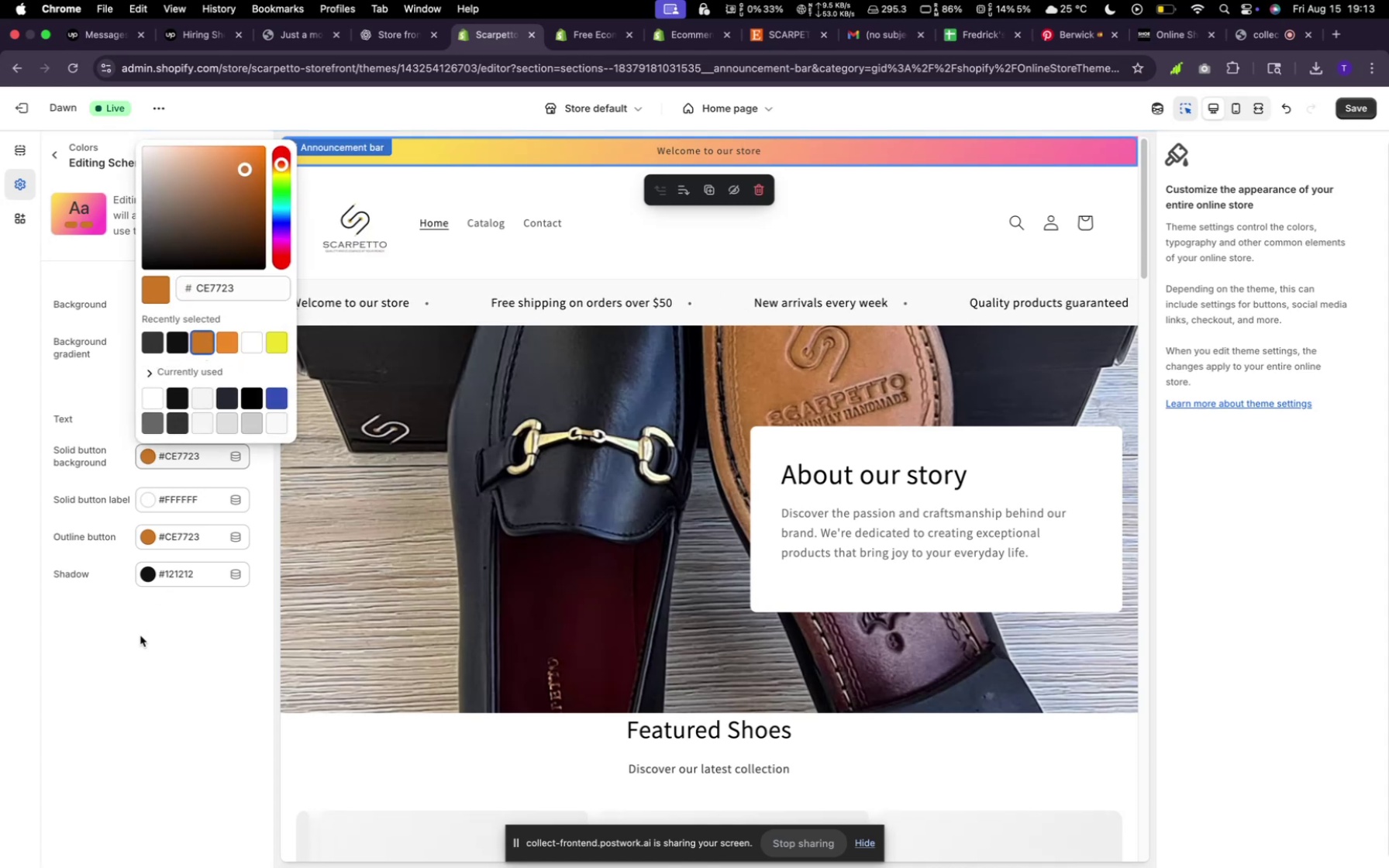 
left_click([140, 636])
 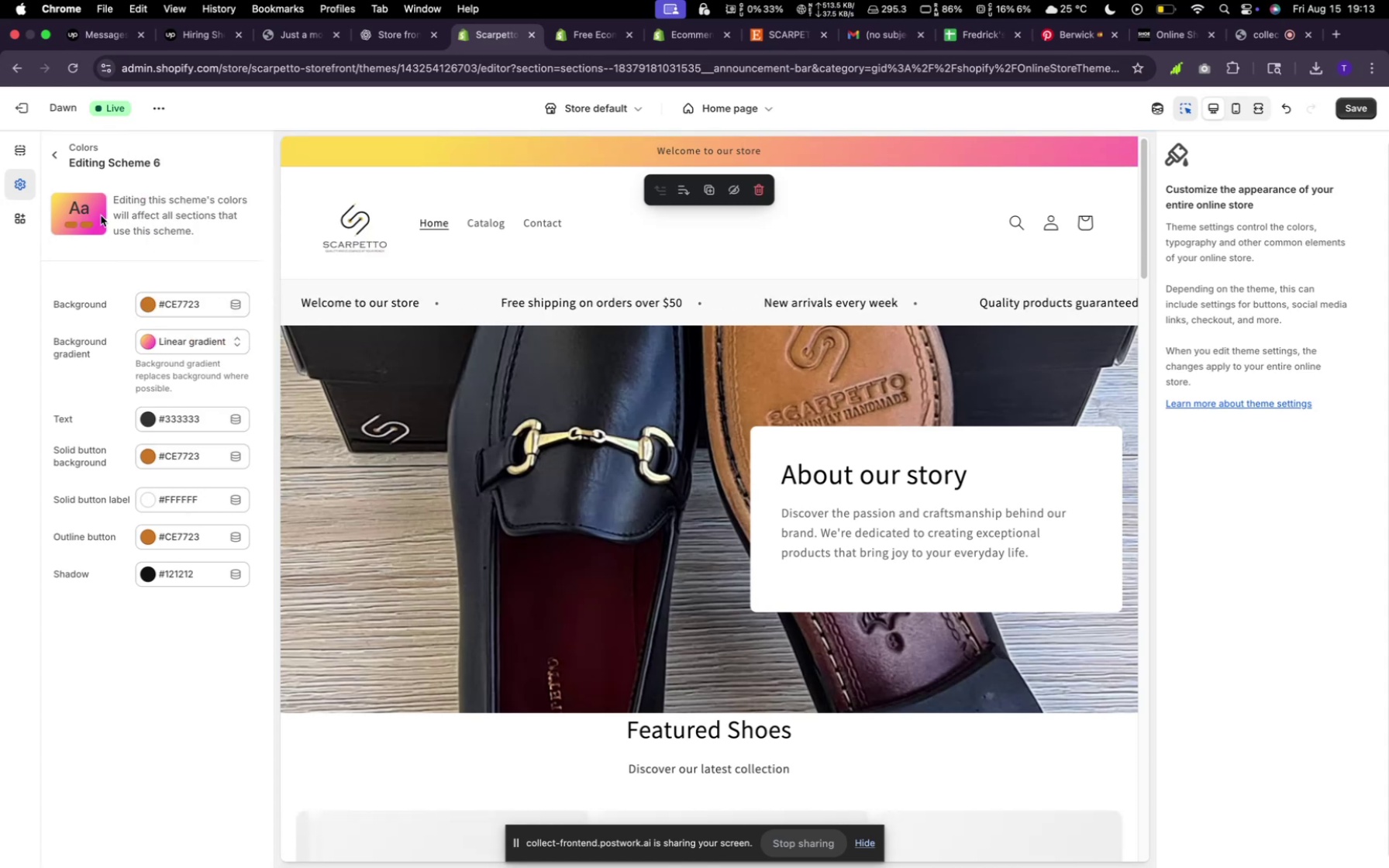 
scroll: coordinate [635, 388], scroll_direction: down, amount: 10.0
 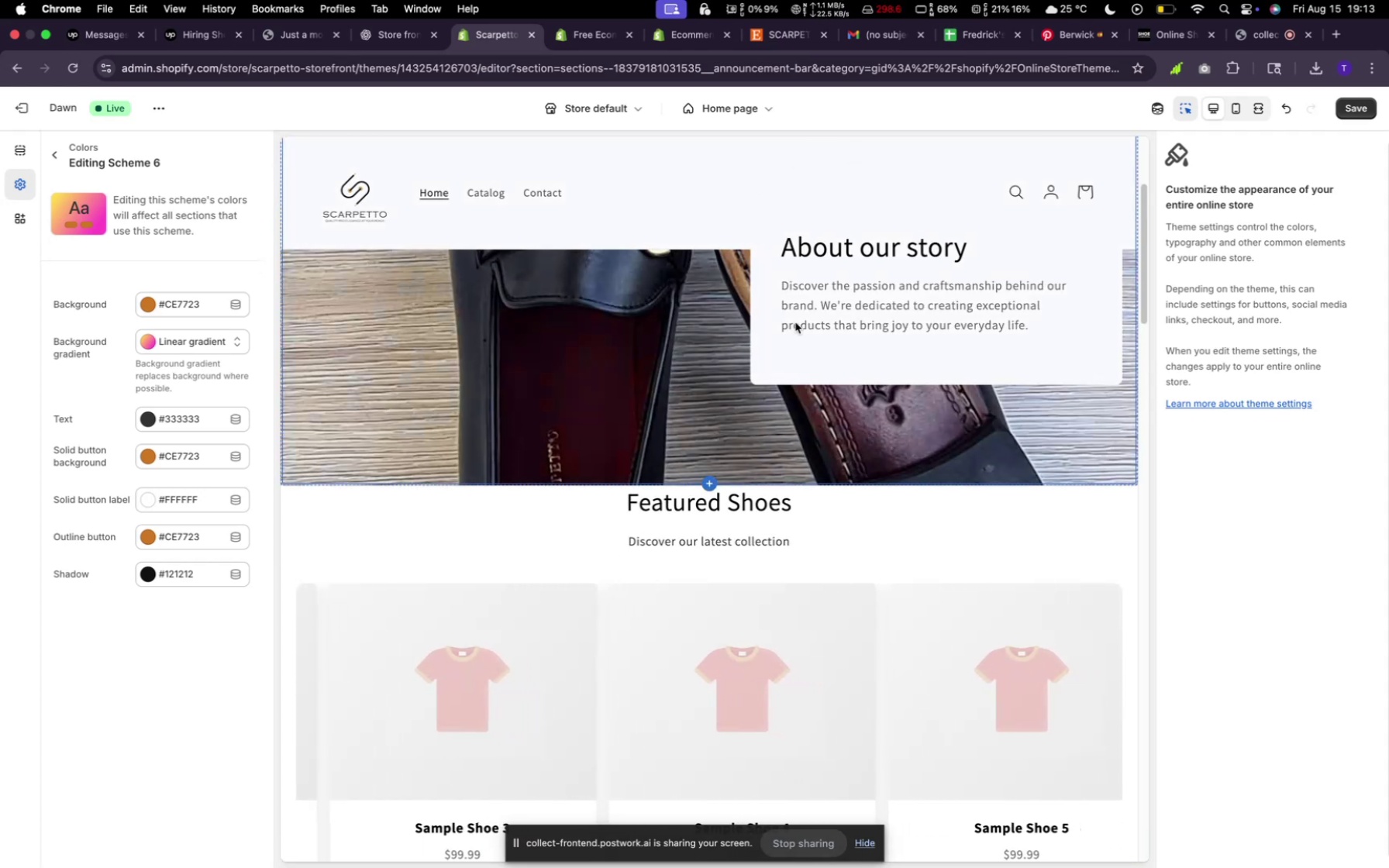 
wait(7.03)
 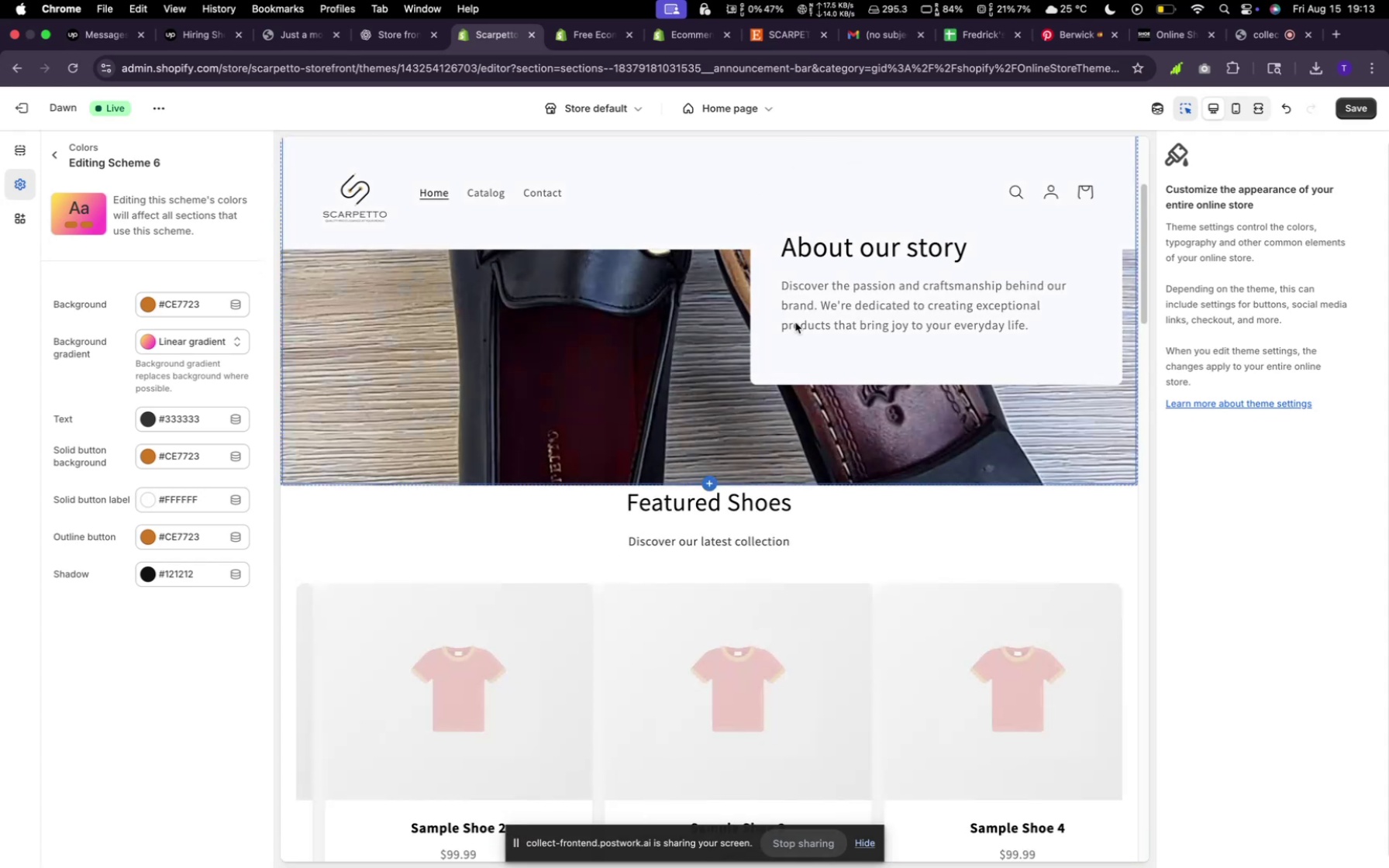 
left_click([1346, 107])
 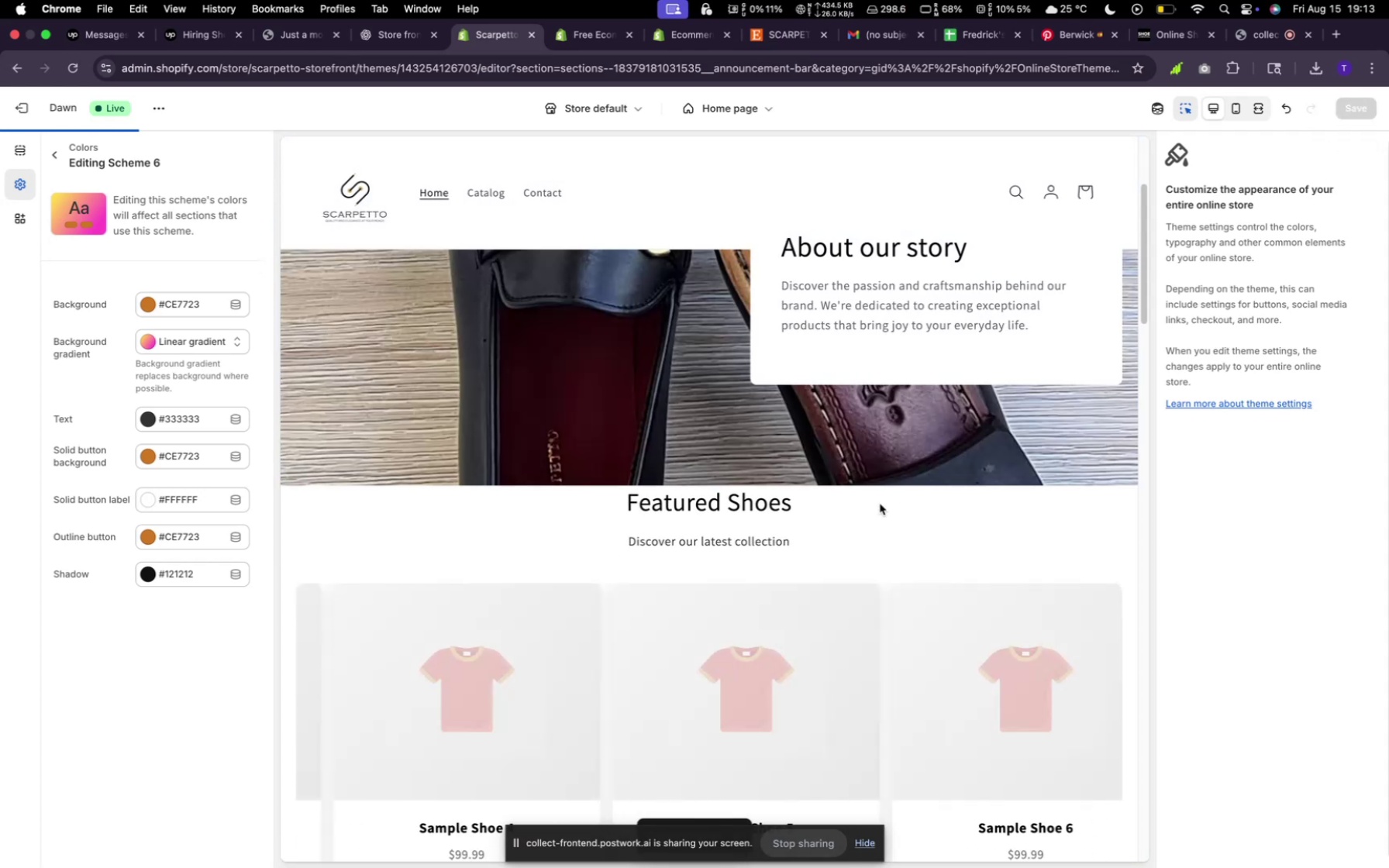 
scroll: coordinate [878, 505], scroll_direction: up, amount: 12.0
 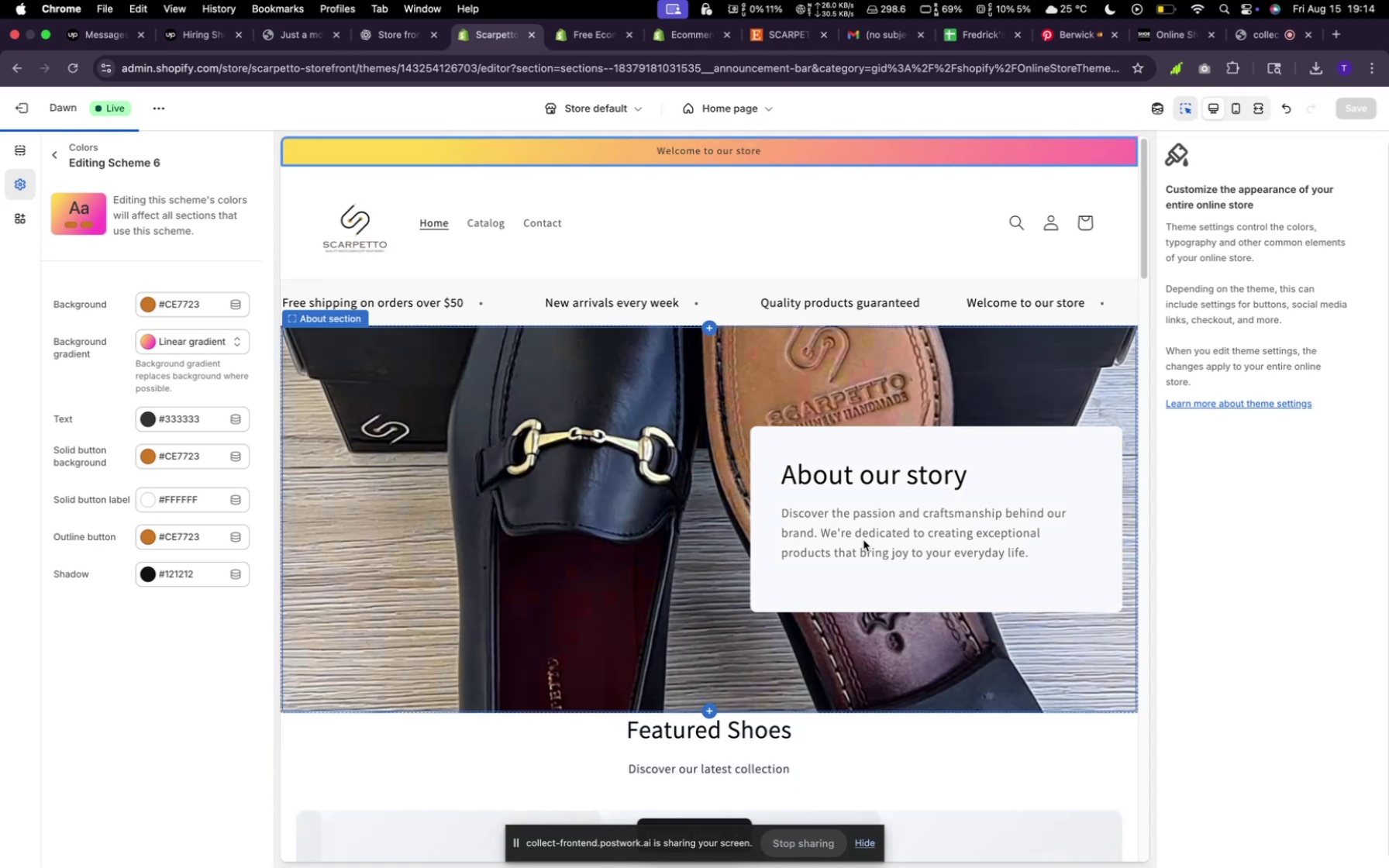 
scroll: coordinate [863, 542], scroll_direction: down, amount: 28.0
 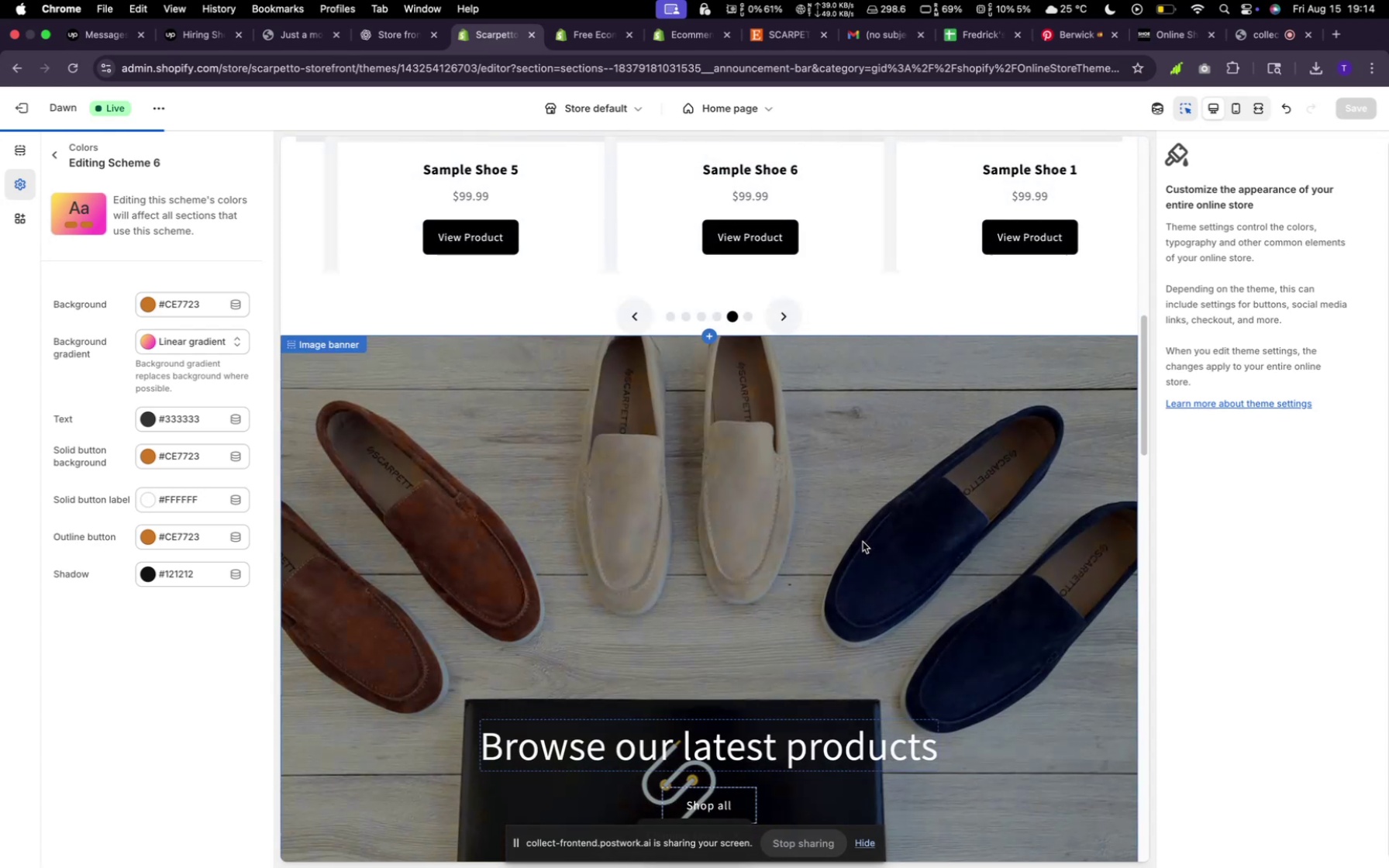 
scroll: coordinate [863, 542], scroll_direction: up, amount: 19.0
 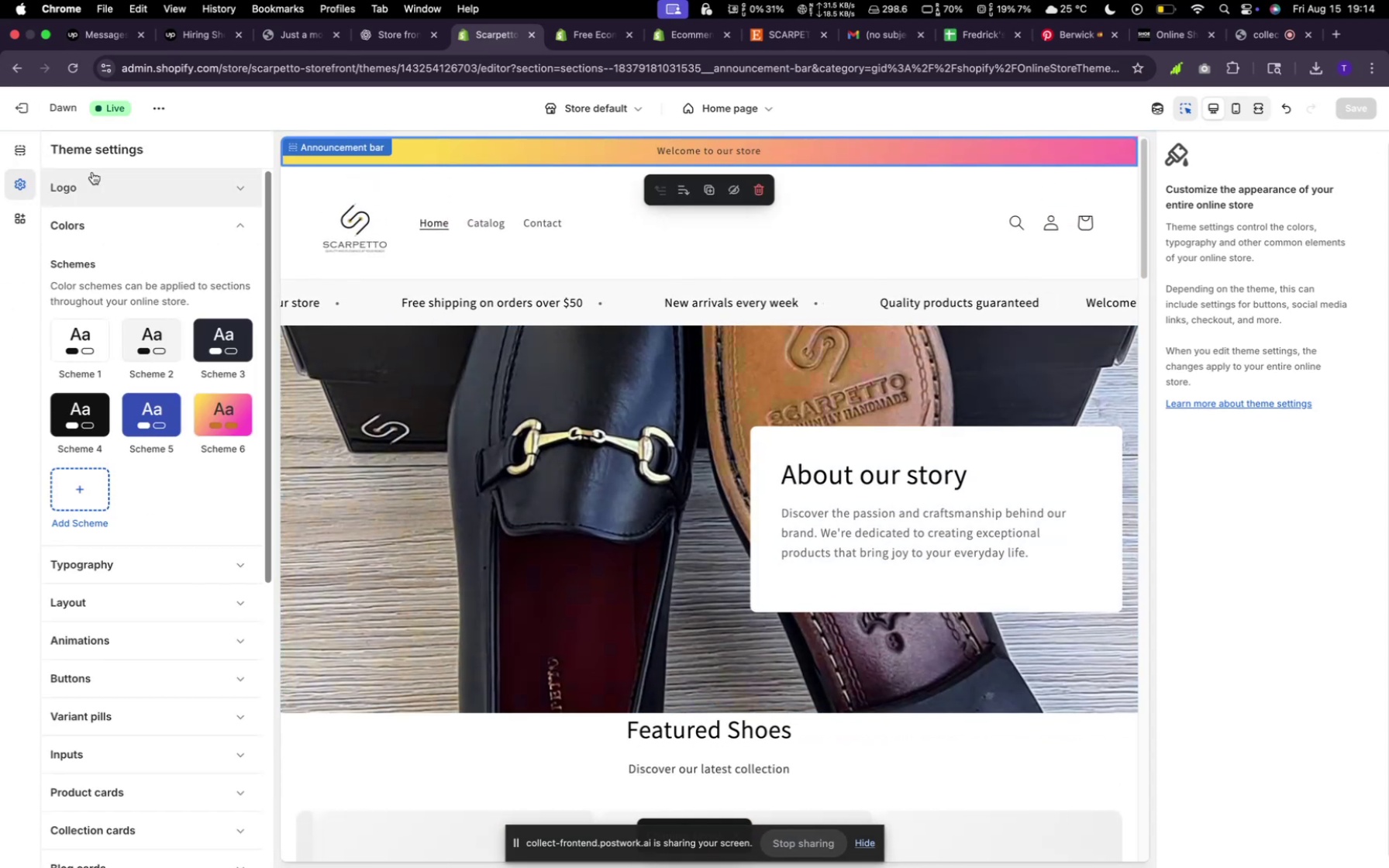 
wait(6.87)
 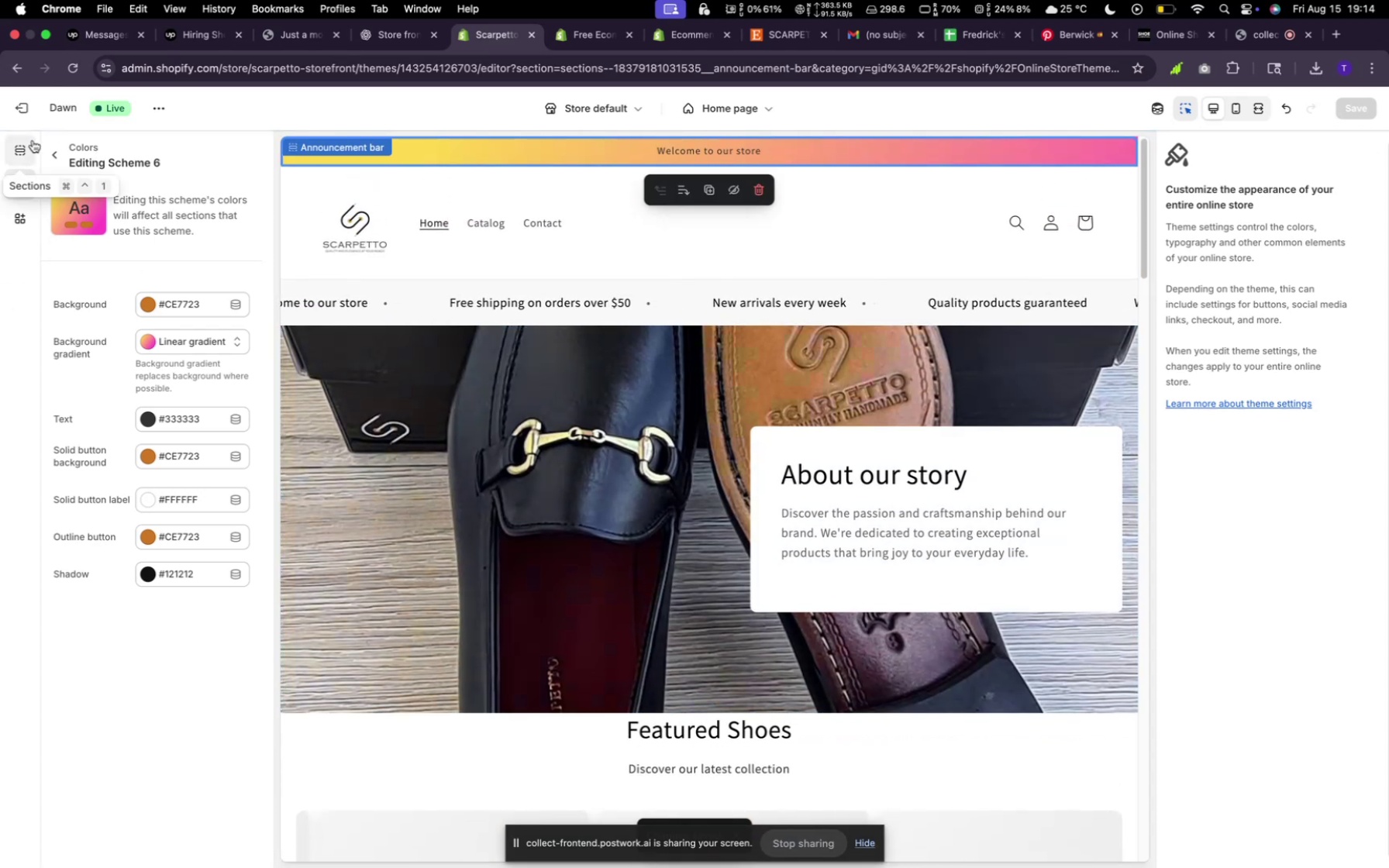 
left_click([17, 145])
 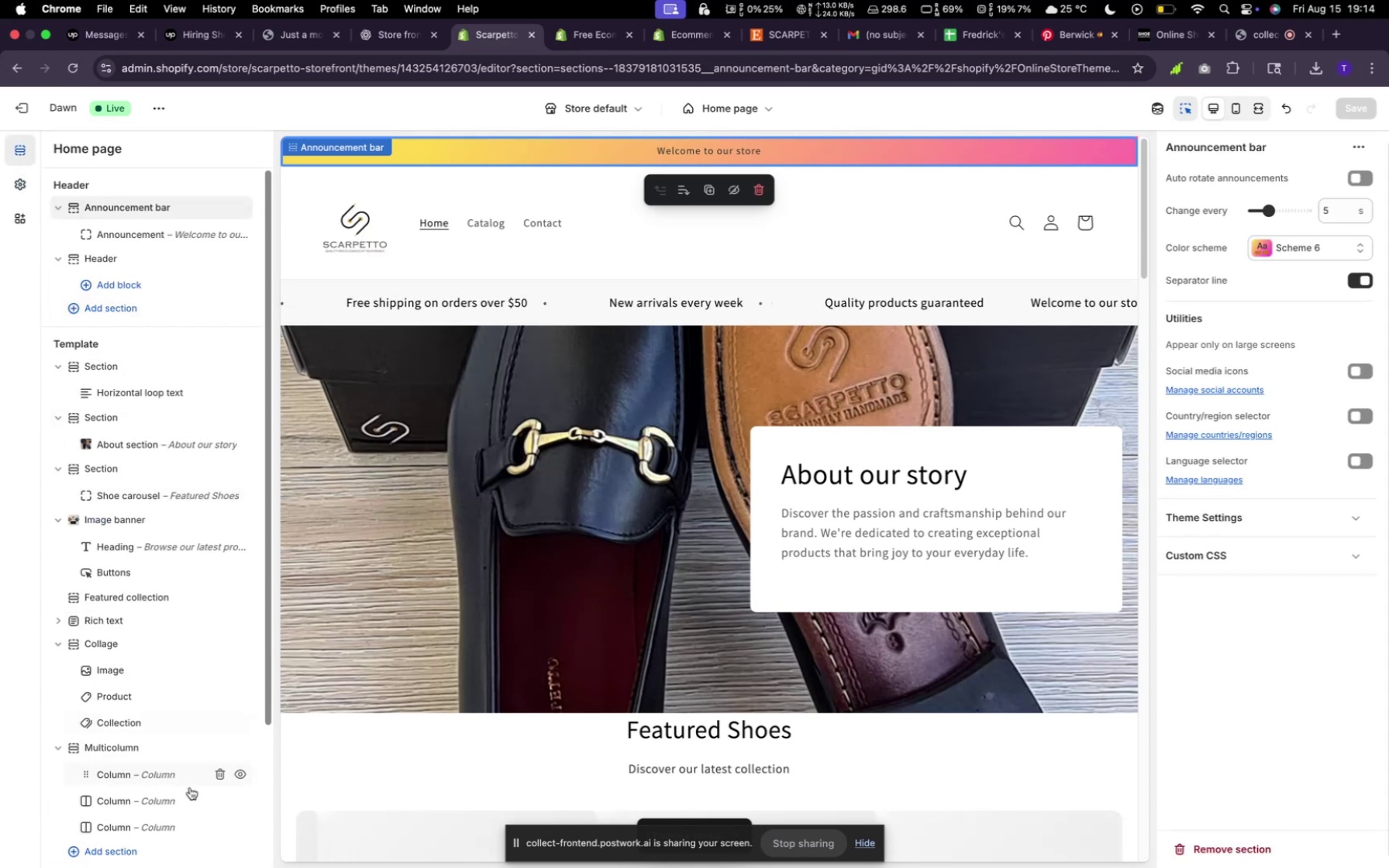 
scroll: coordinate [98, 632], scroll_direction: down, amount: 4.0
 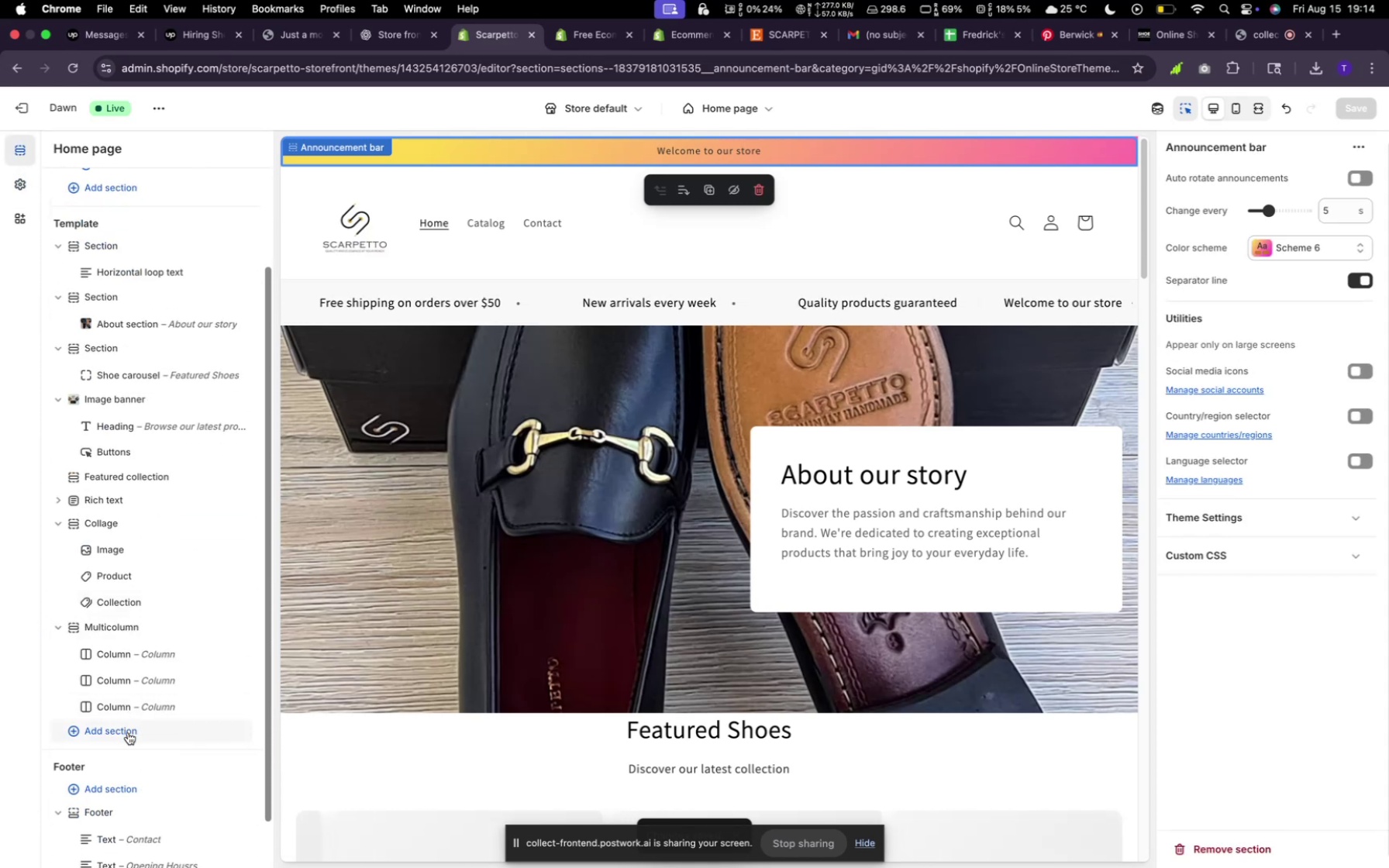 
left_click([128, 732])
 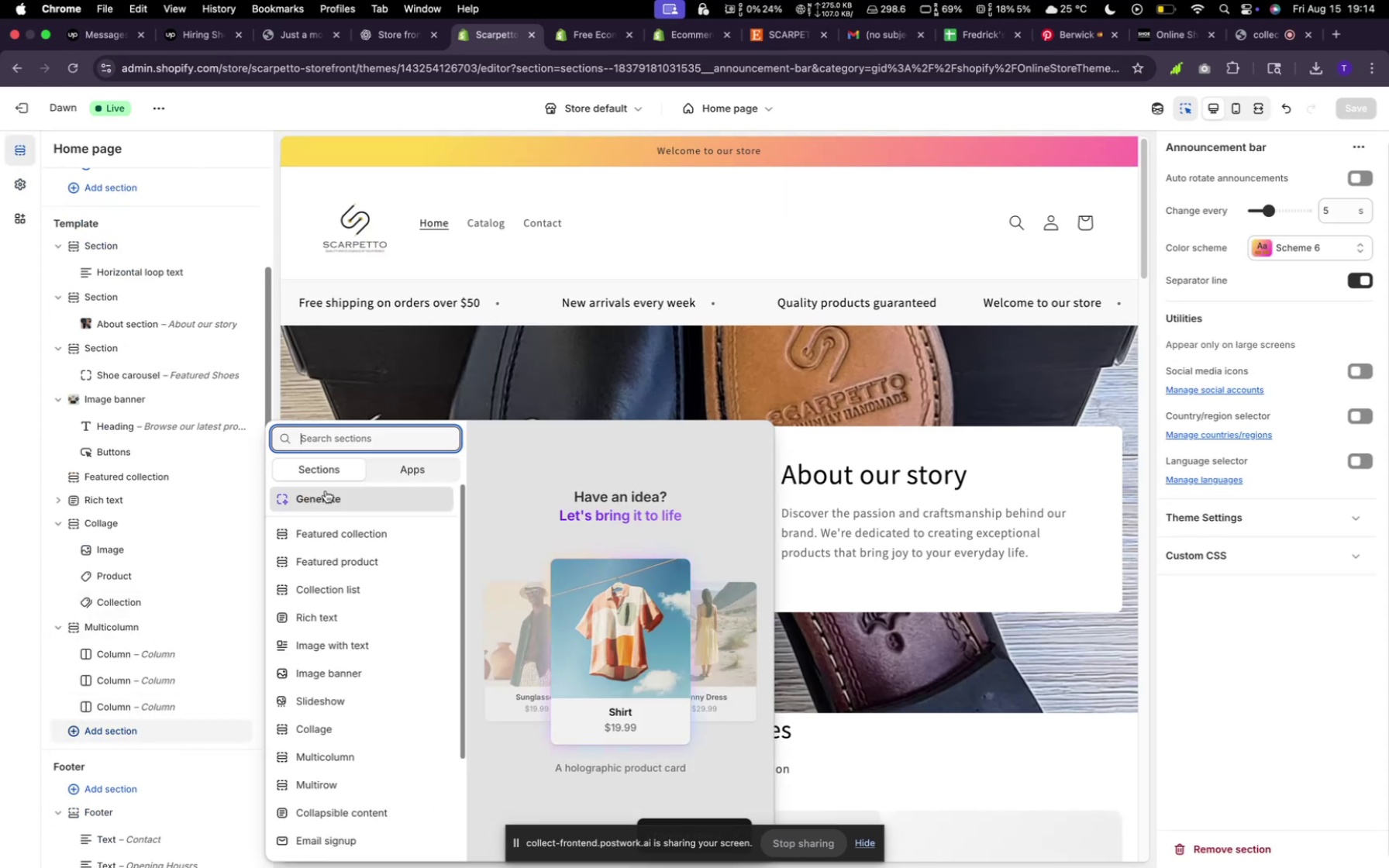 
left_click([323, 506])
 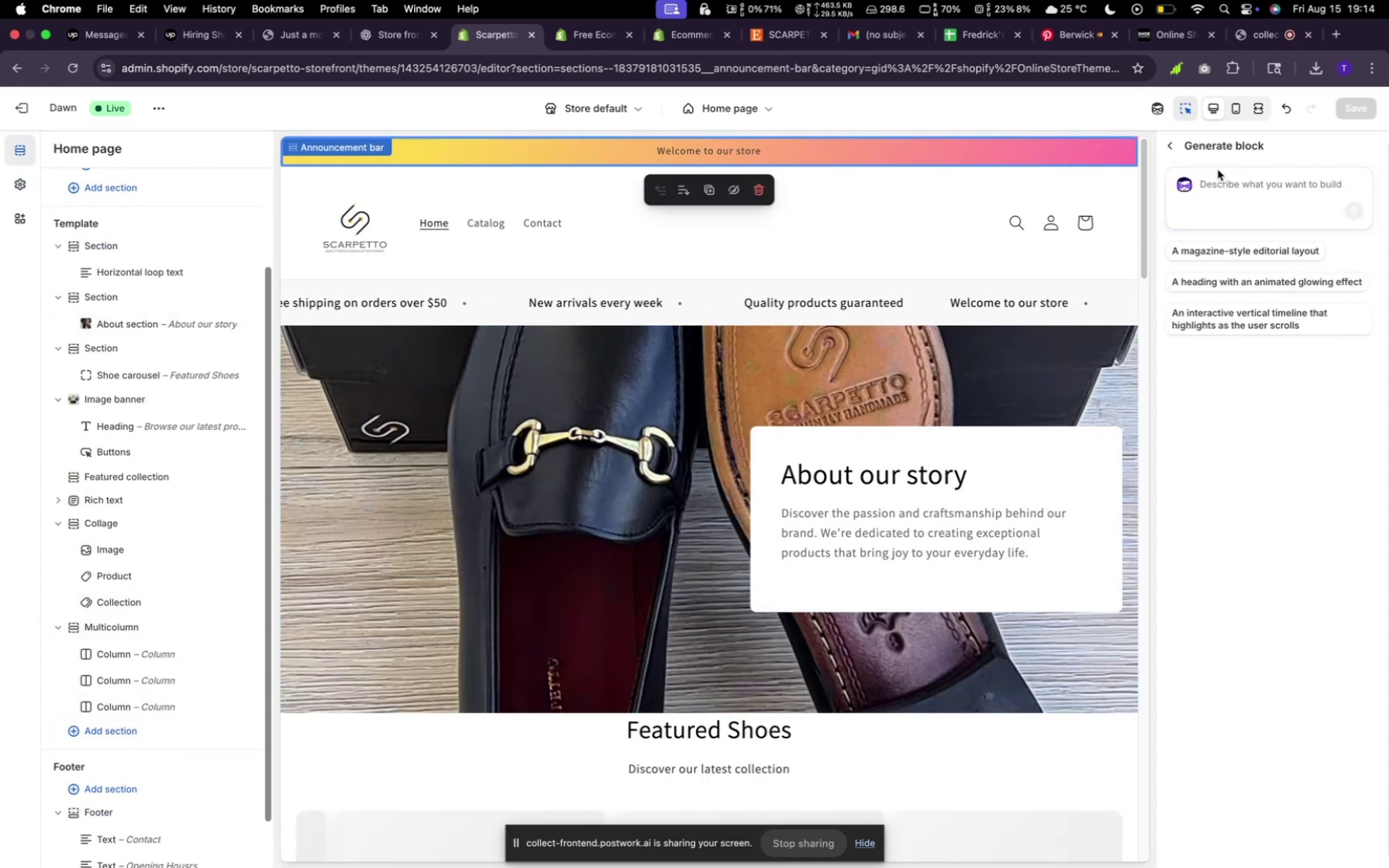 
type(Help me think of a creative section )
 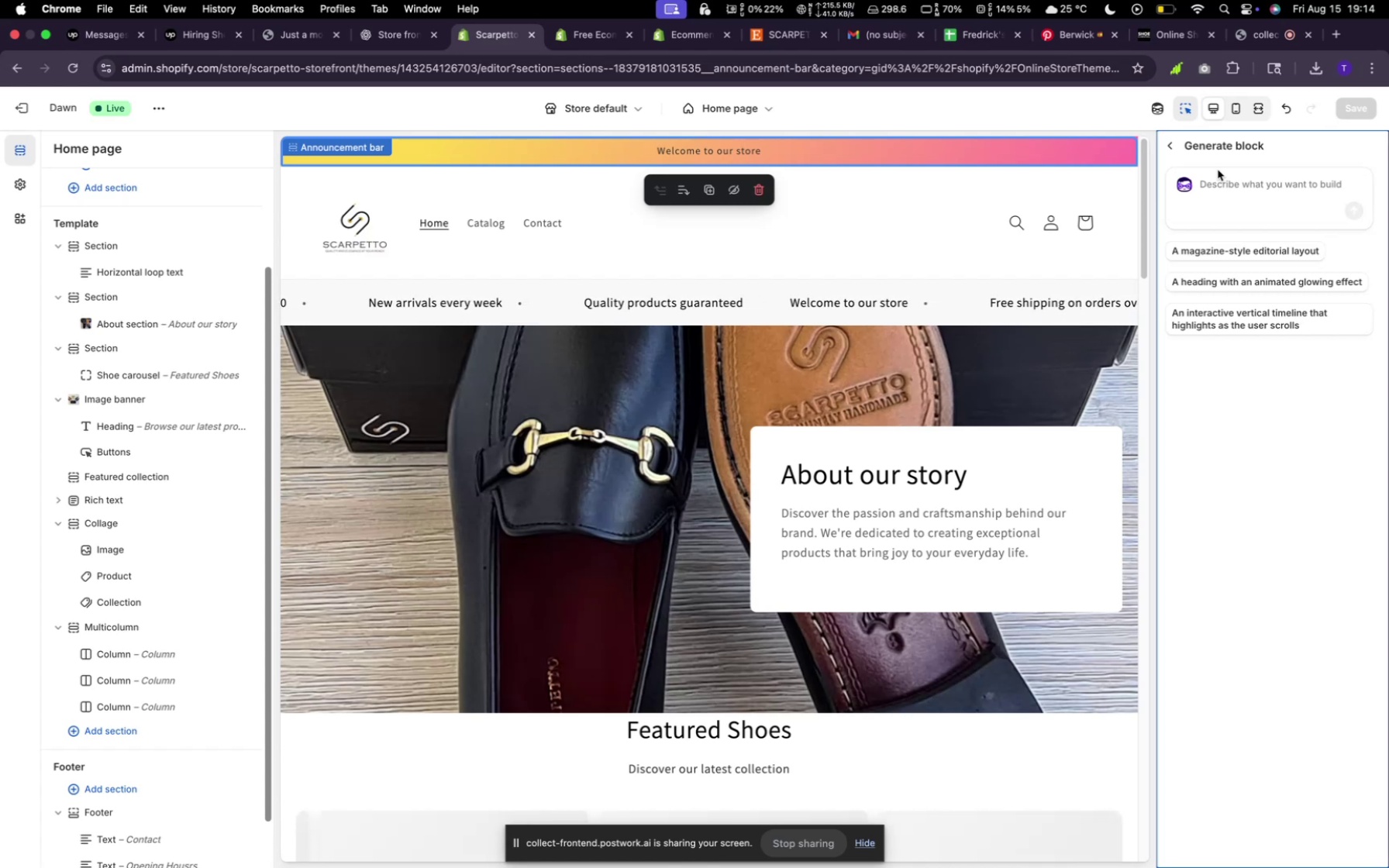 
left_click([1226, 188])
 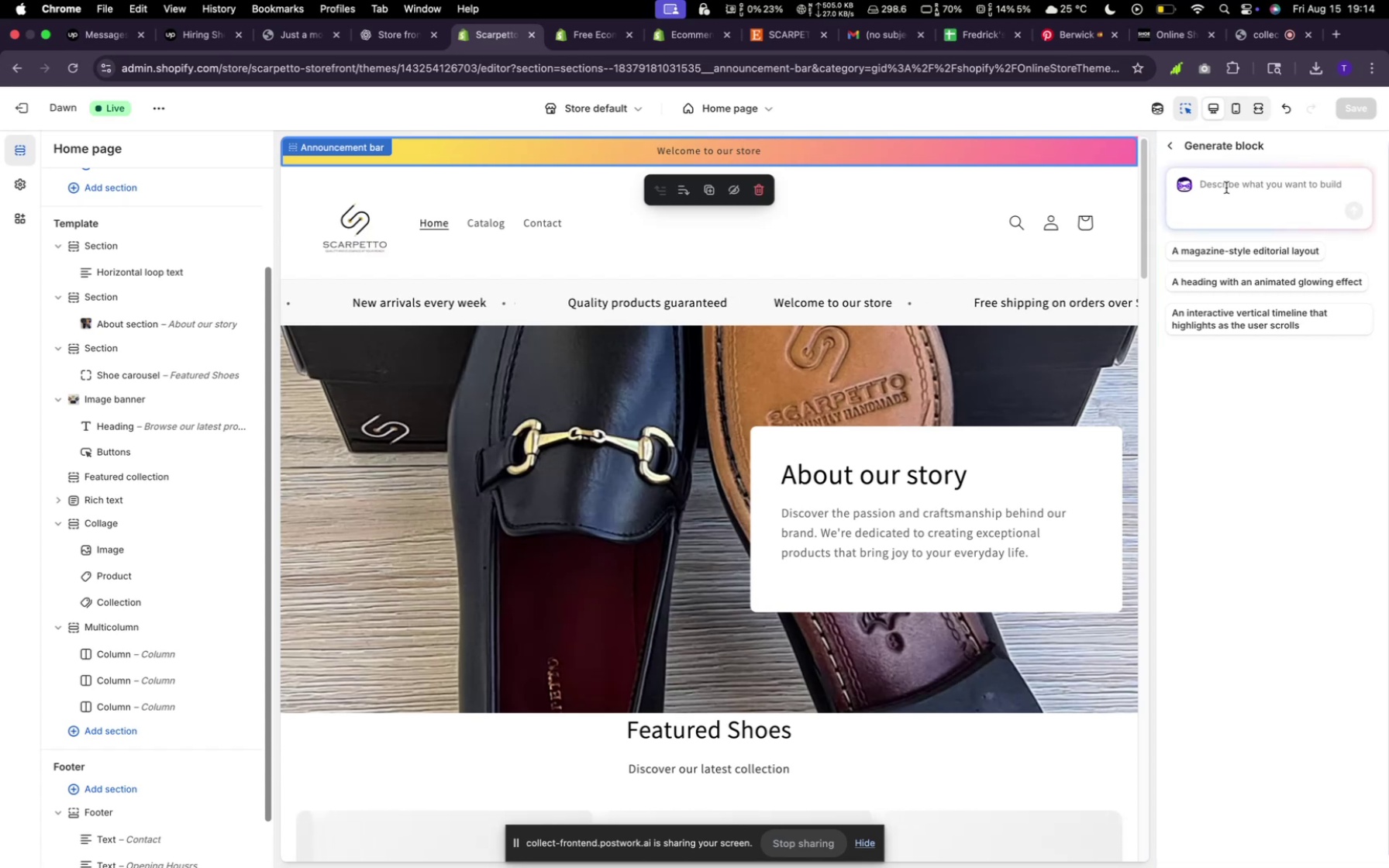 
type(help me think of a creative section. The brand deals with men shoes. be creative and give me a section that it)
key(Backspace)
key(Backspace)
type(should be on the site)
 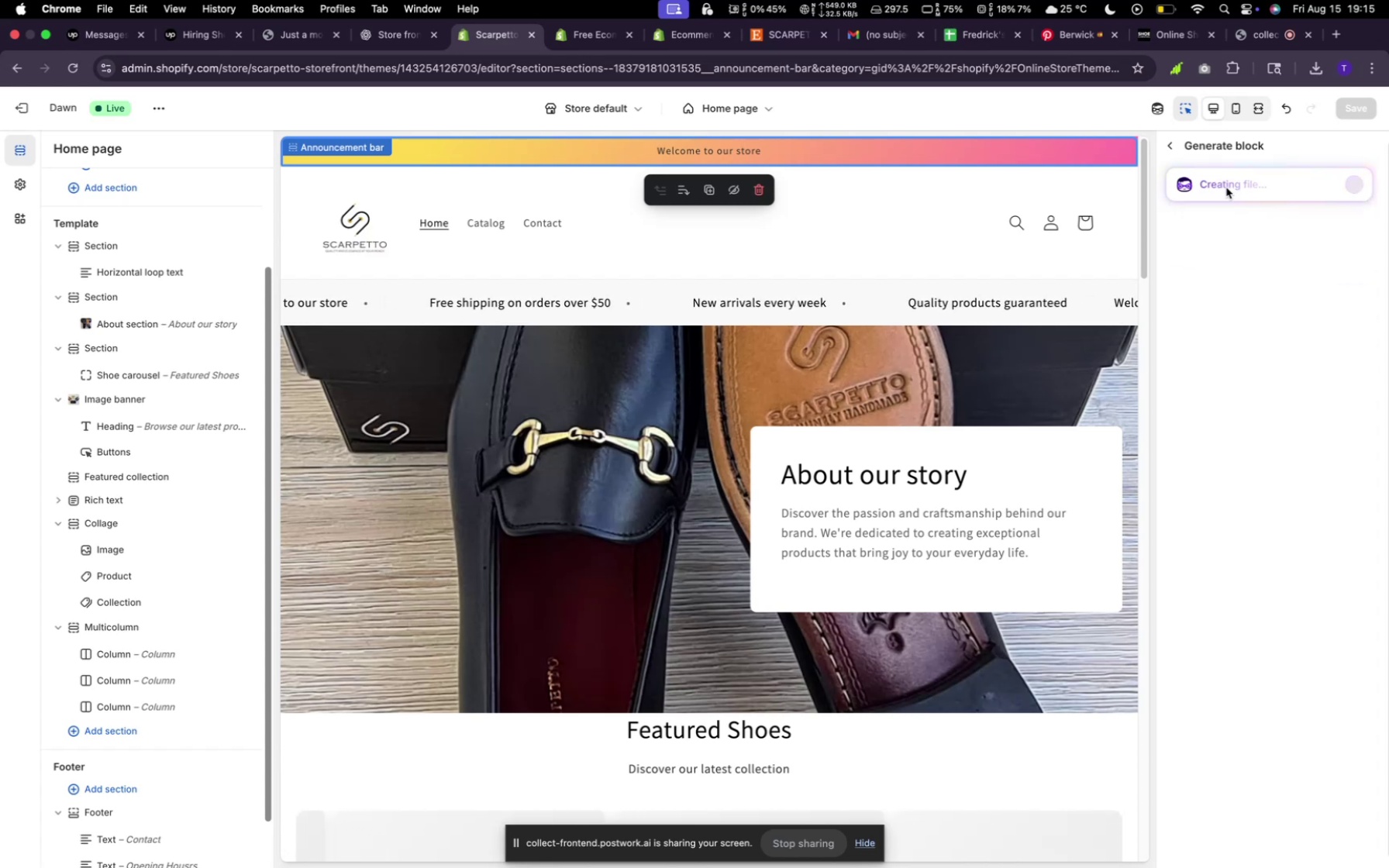 
 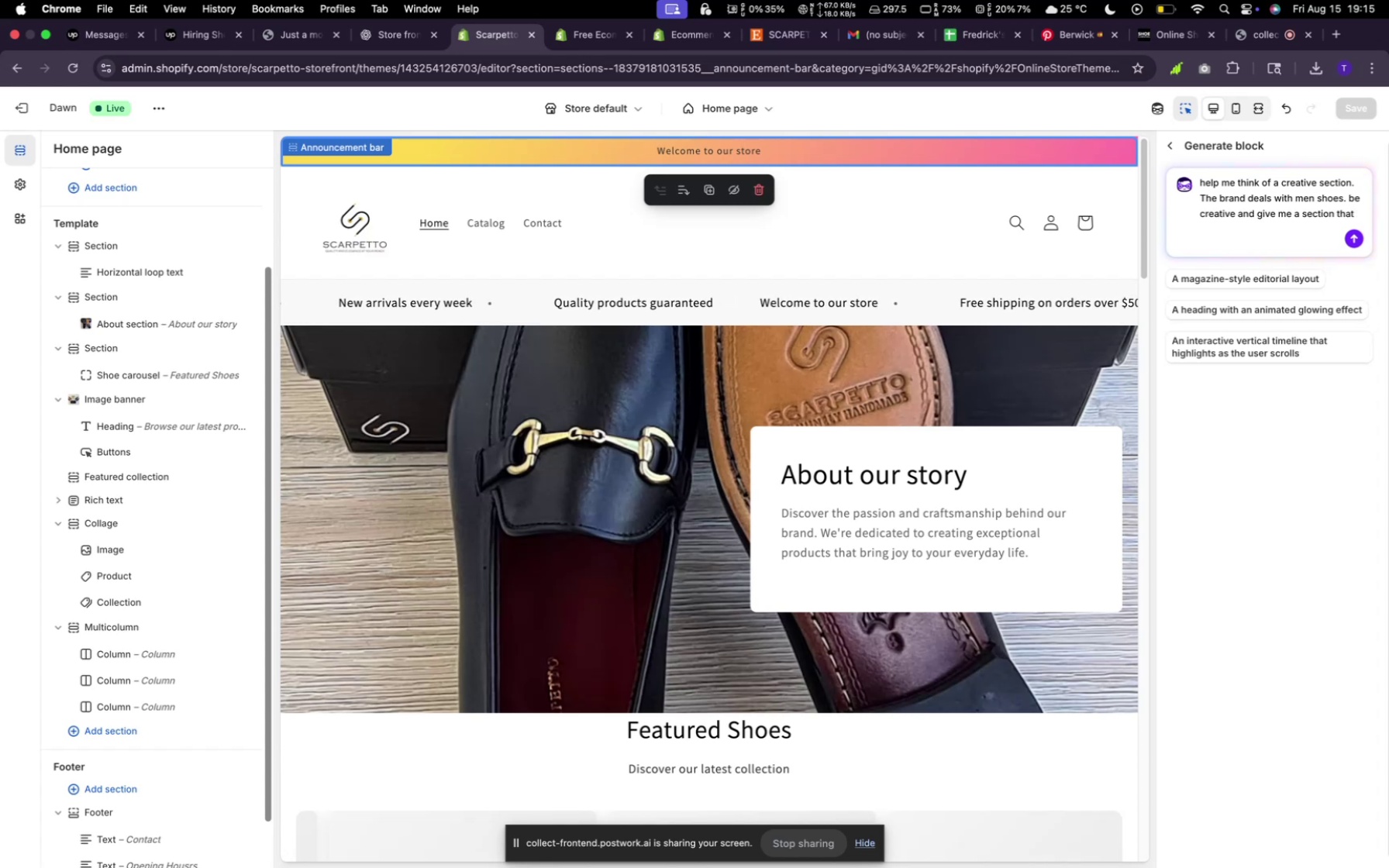 
key(Enter)
 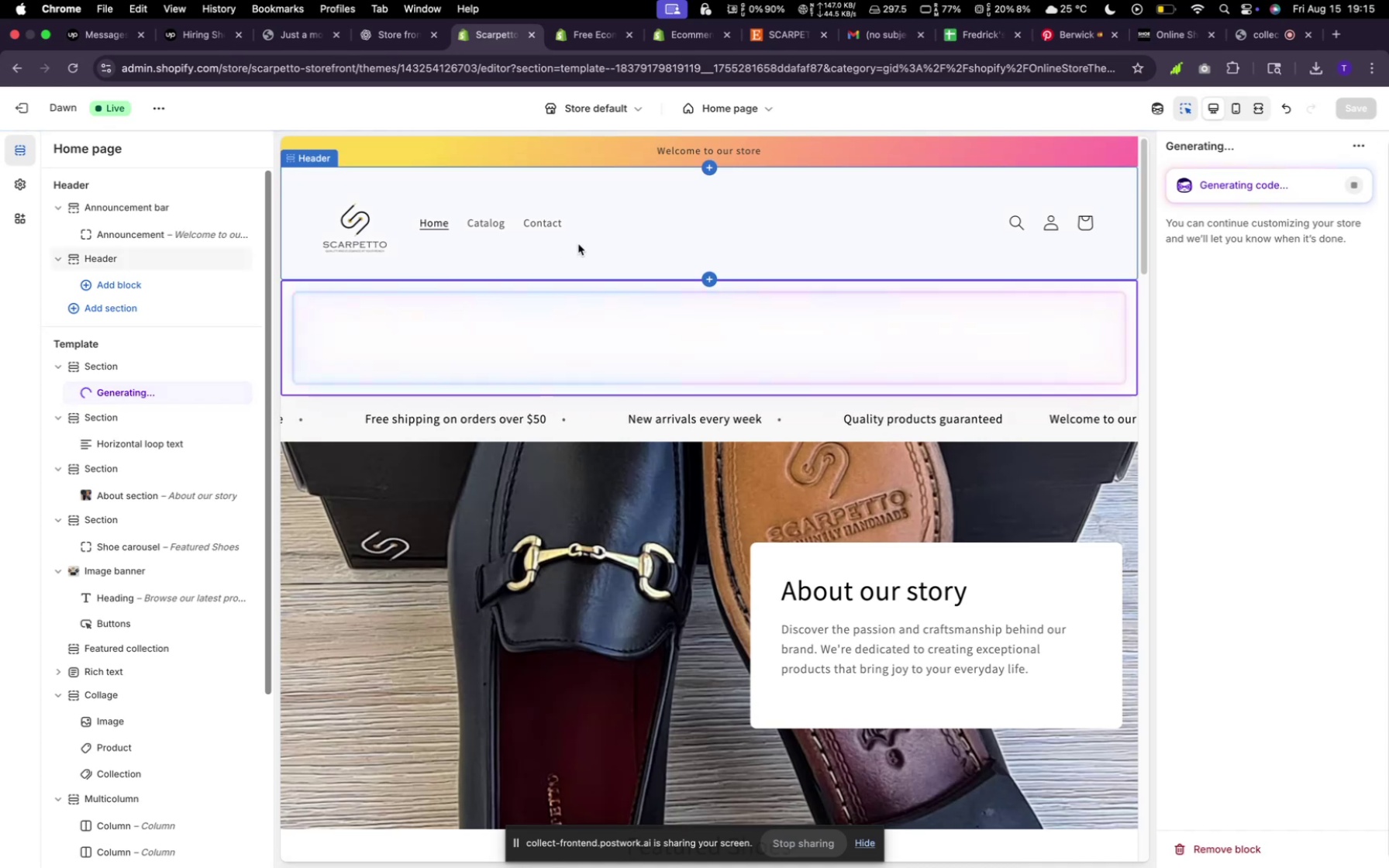 
wait(6.49)
 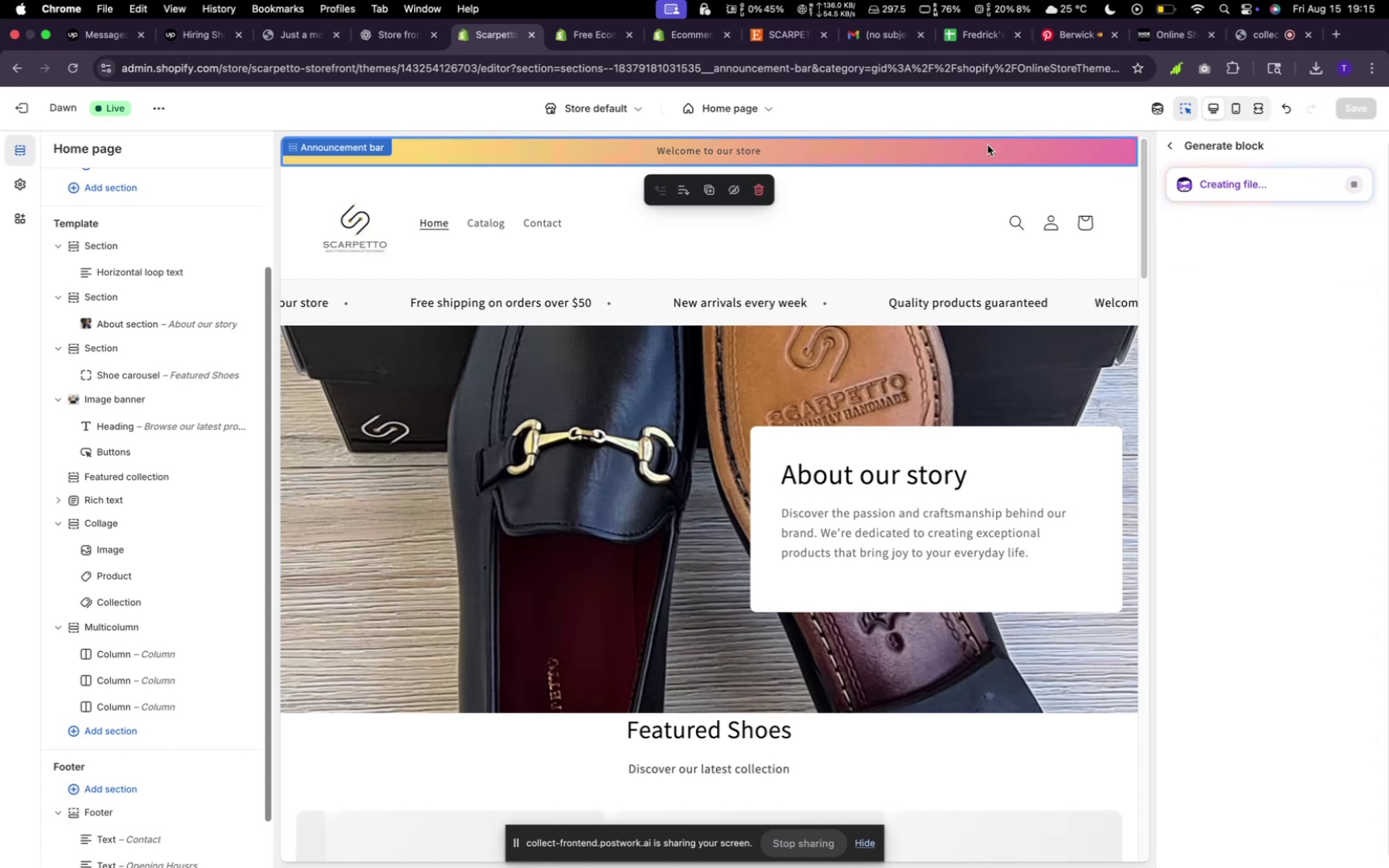 
scroll: coordinate [586, 463], scroll_direction: down, amount: 4.0
 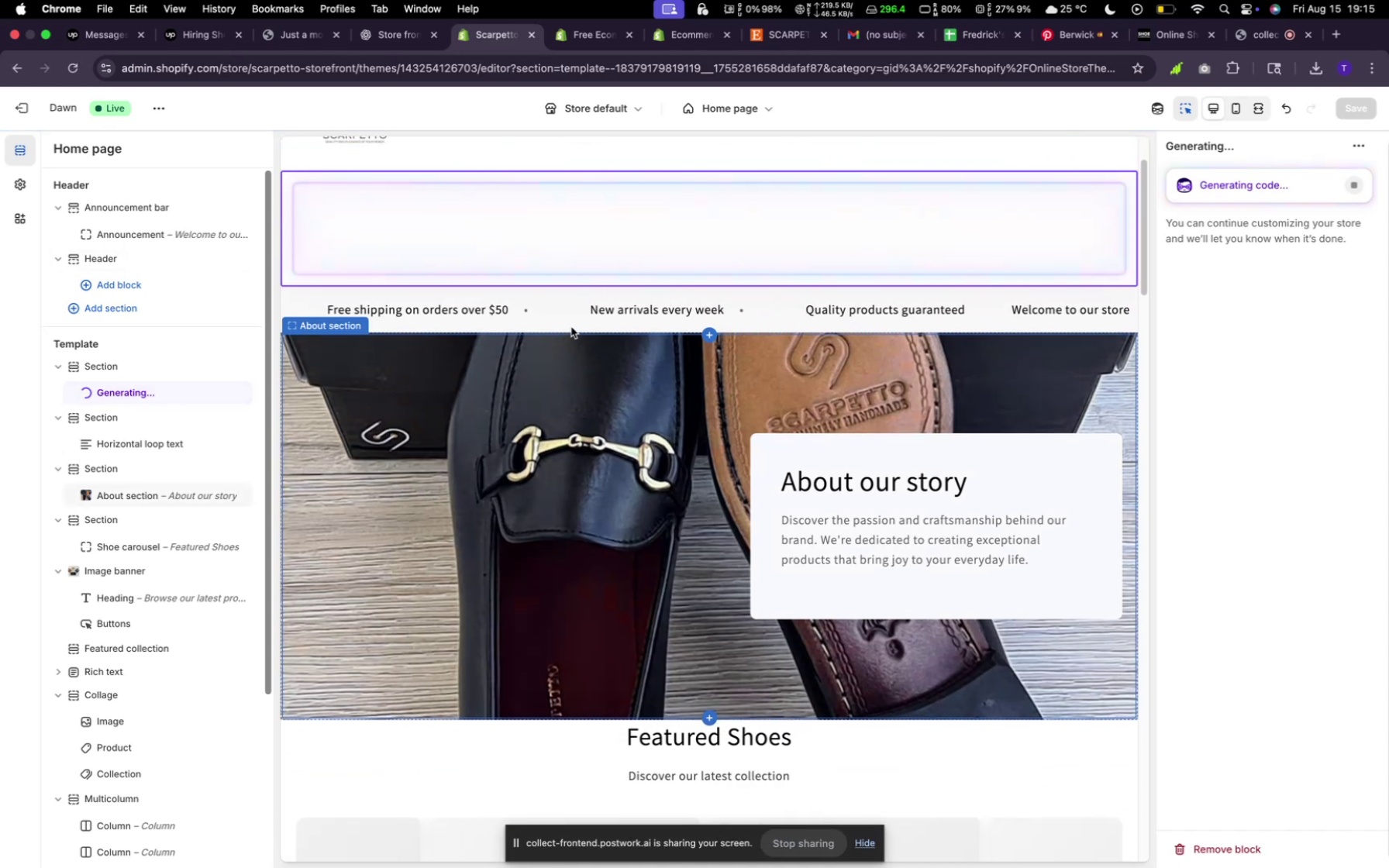 
left_click([571, 326])
 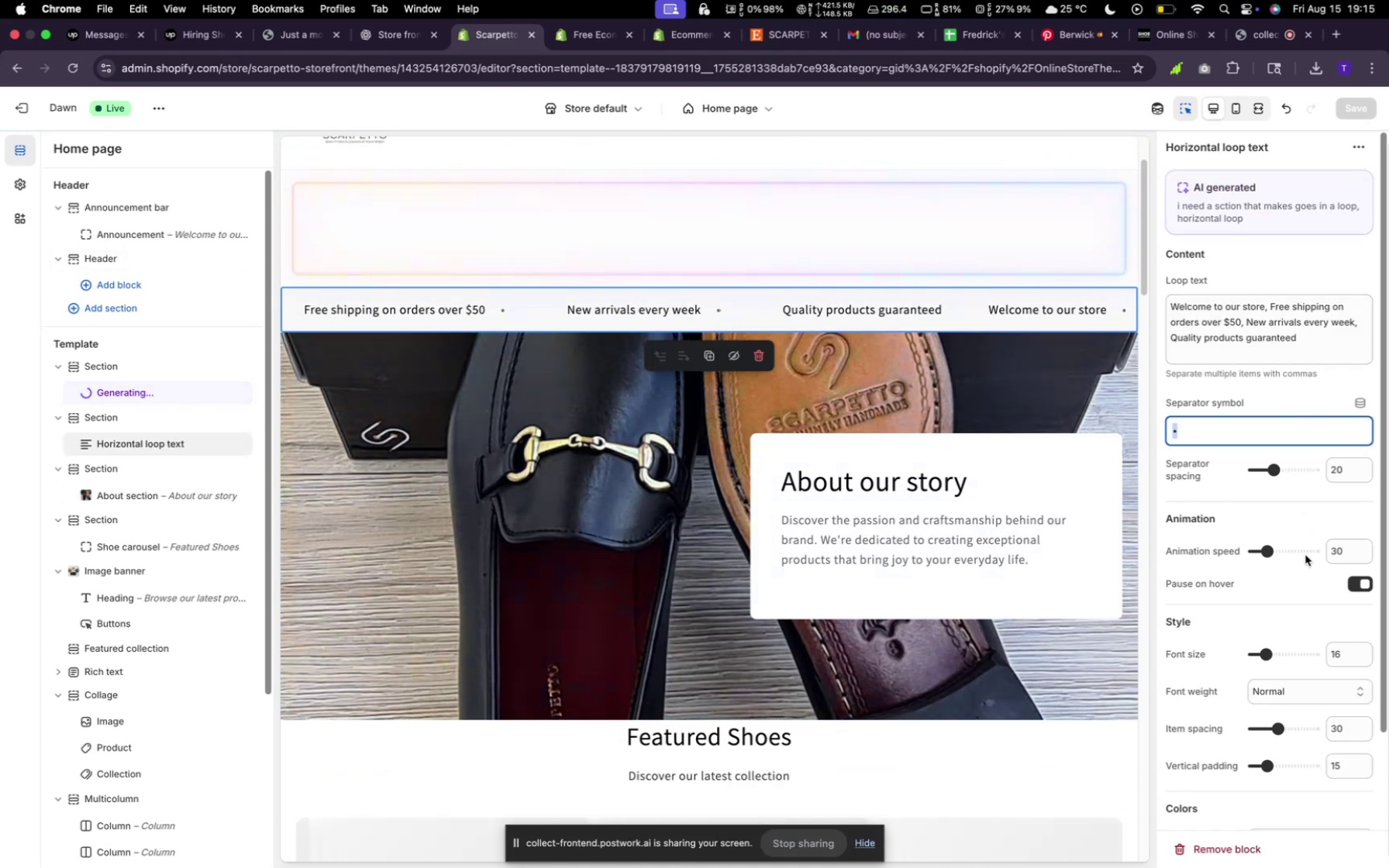 
scroll: coordinate [1322, 643], scroll_direction: down, amount: 16.0
 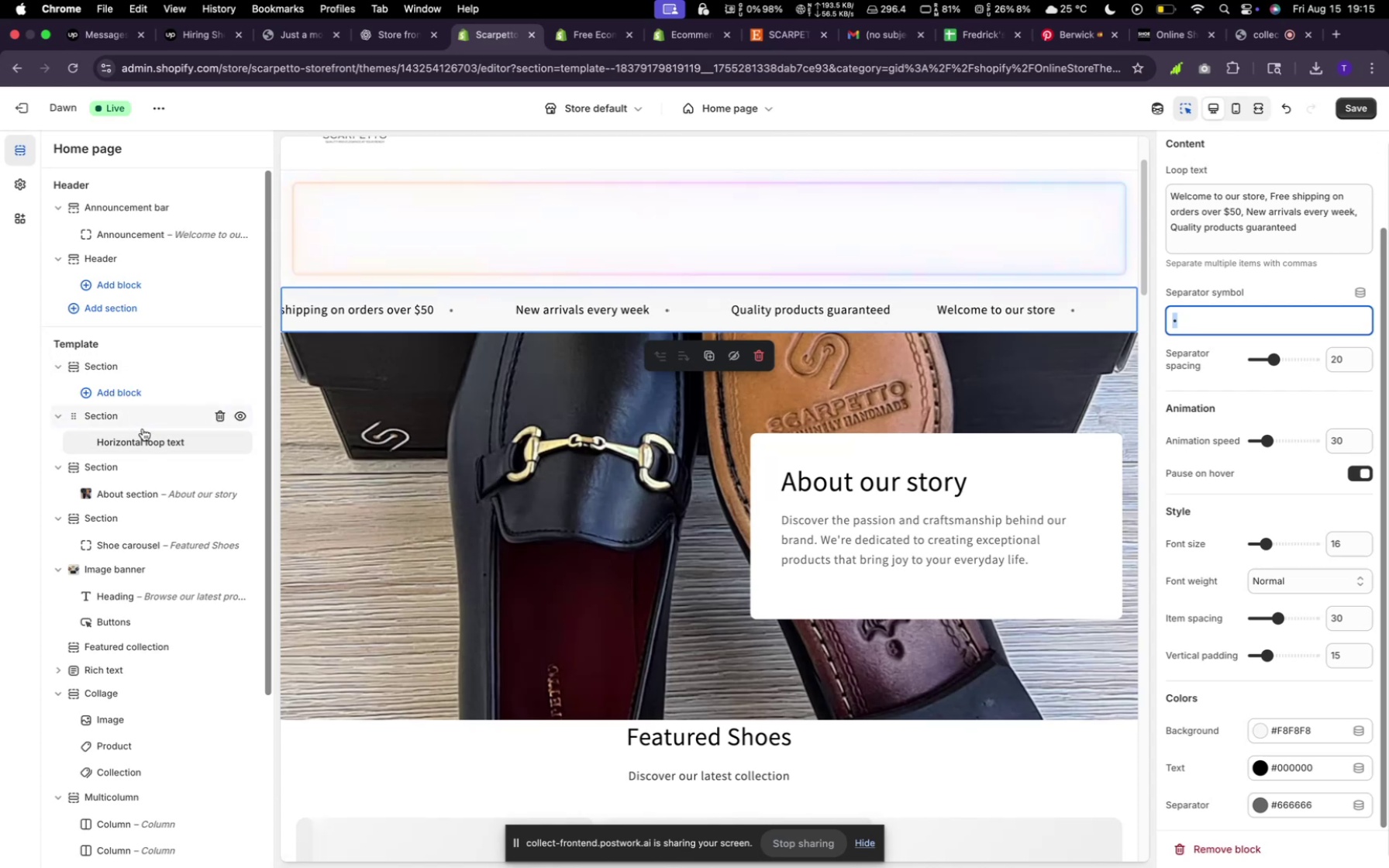 
left_click([136, 422])
 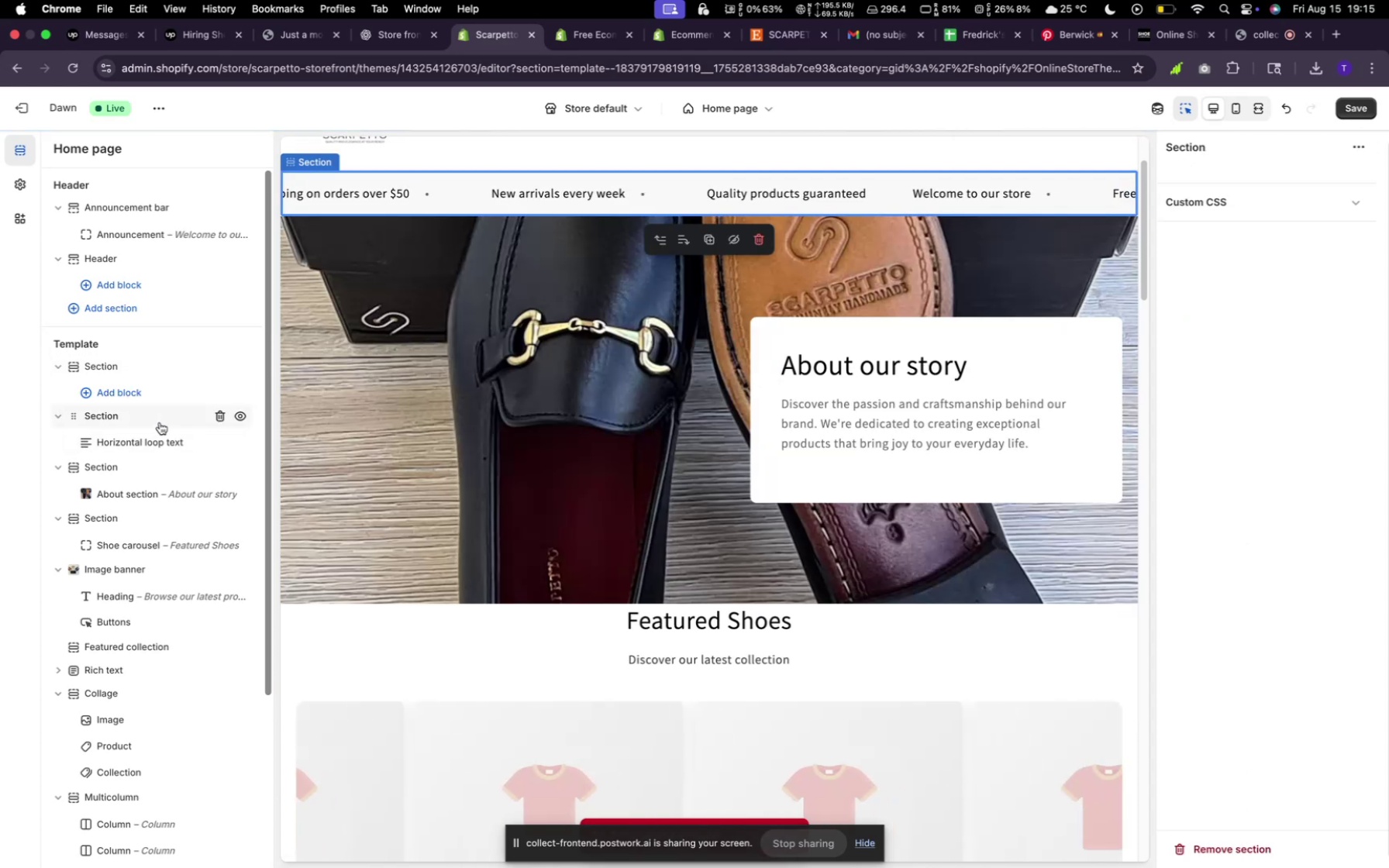 
mouse_move([163, 387])
 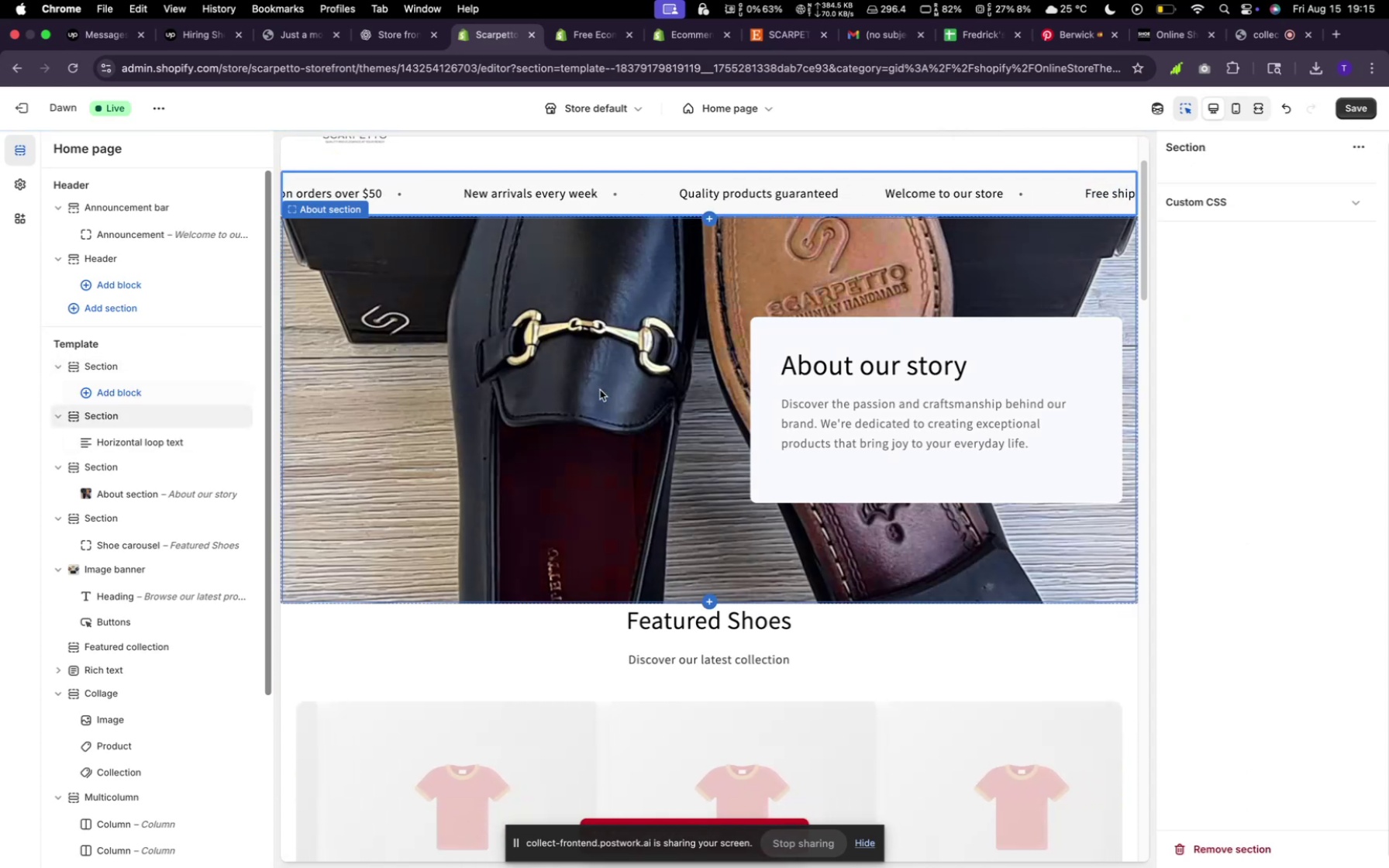 
scroll: coordinate [657, 438], scroll_direction: up, amount: 13.0
 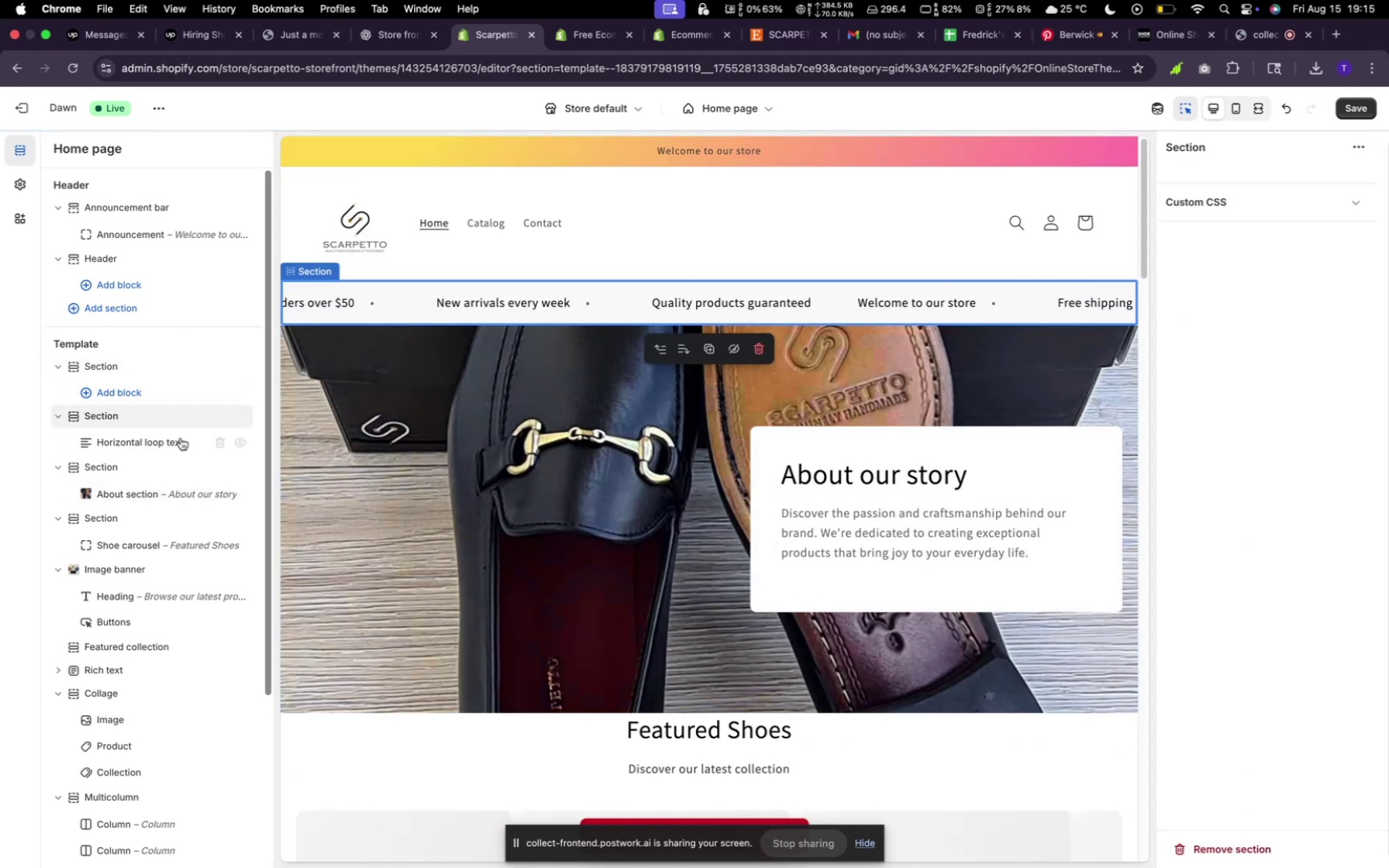 
scroll: coordinate [177, 443], scroll_direction: down, amount: 9.0
 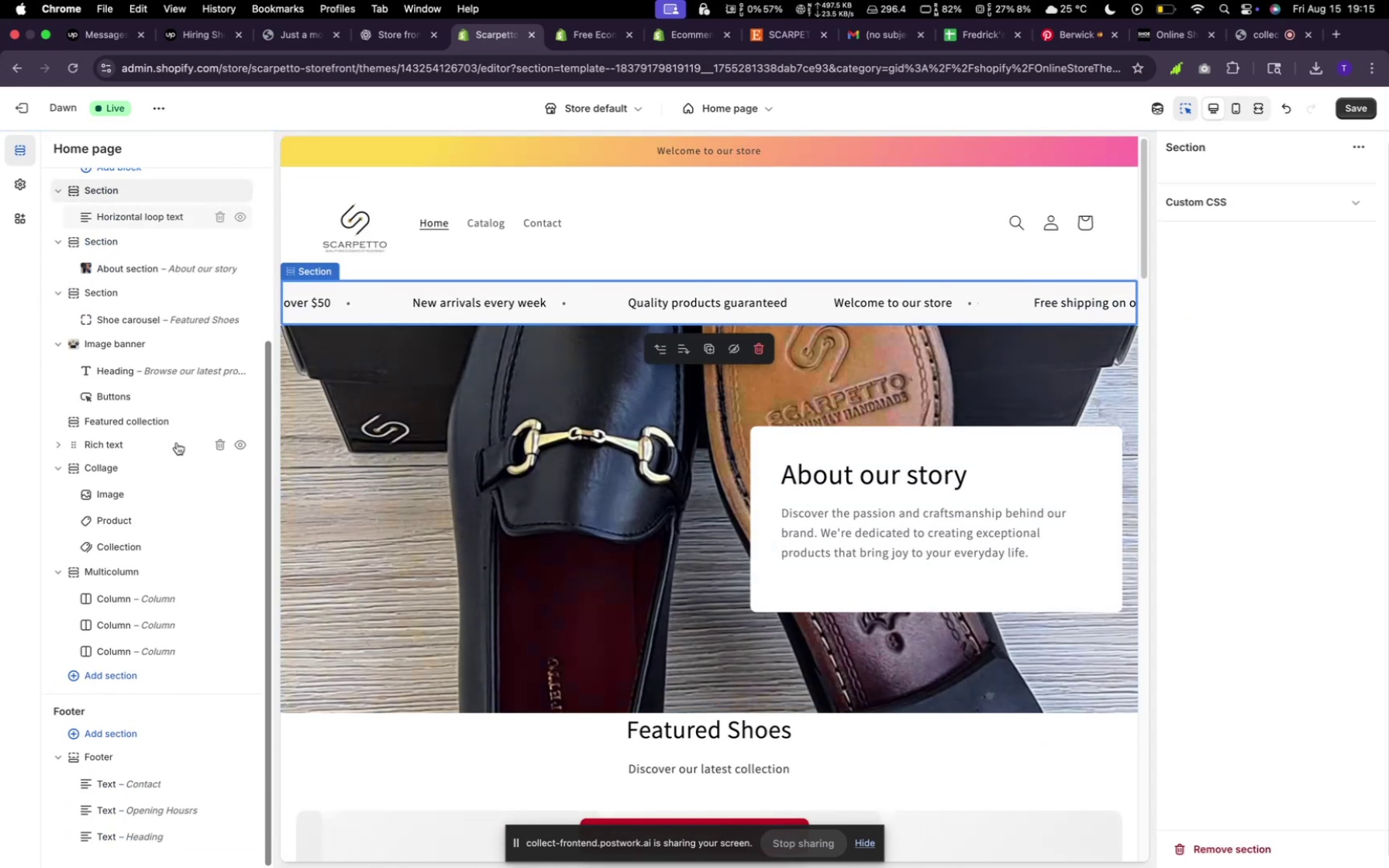 
scroll: coordinate [212, 462], scroll_direction: up, amount: 5.0
 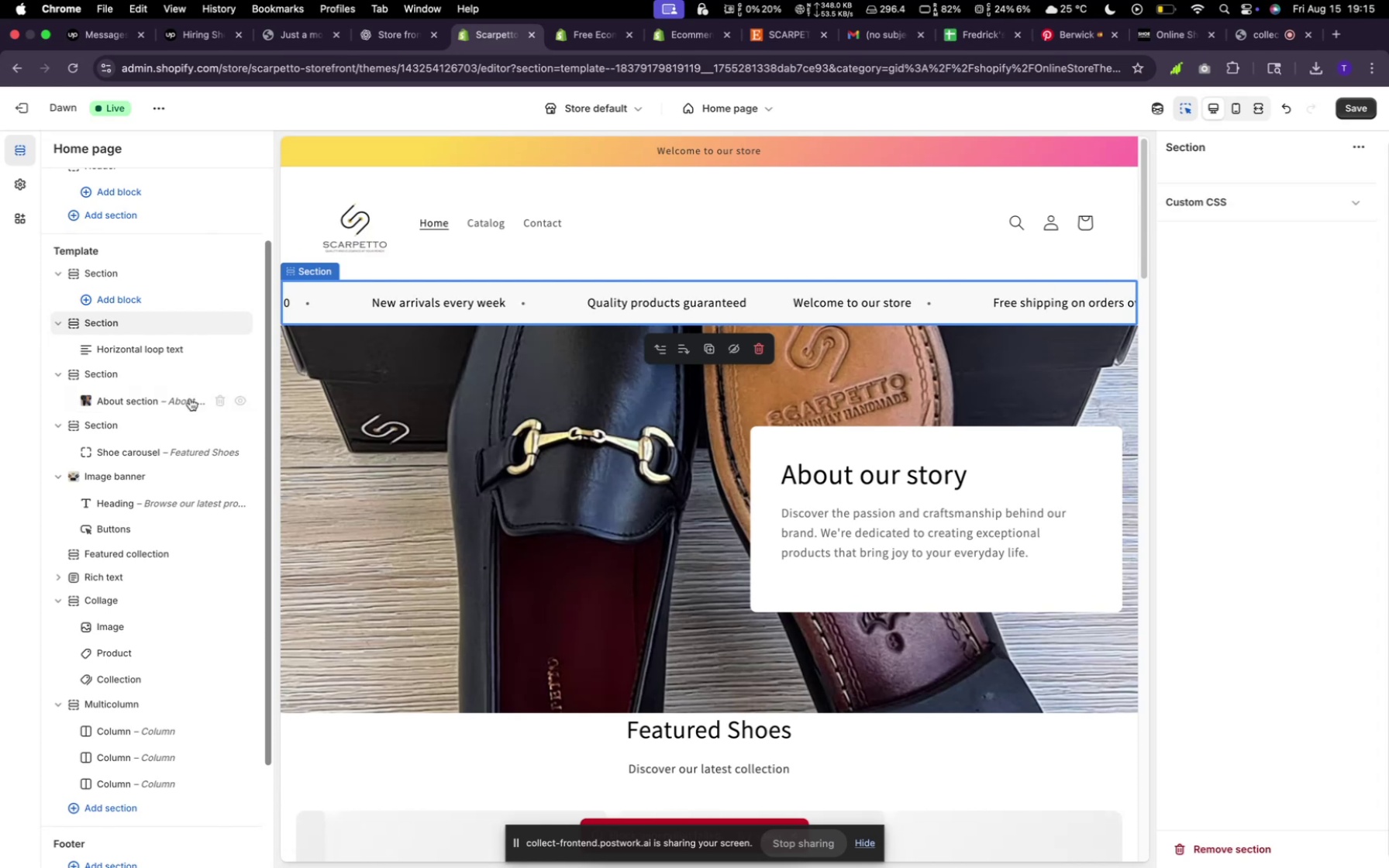 
left_click([153, 317])
 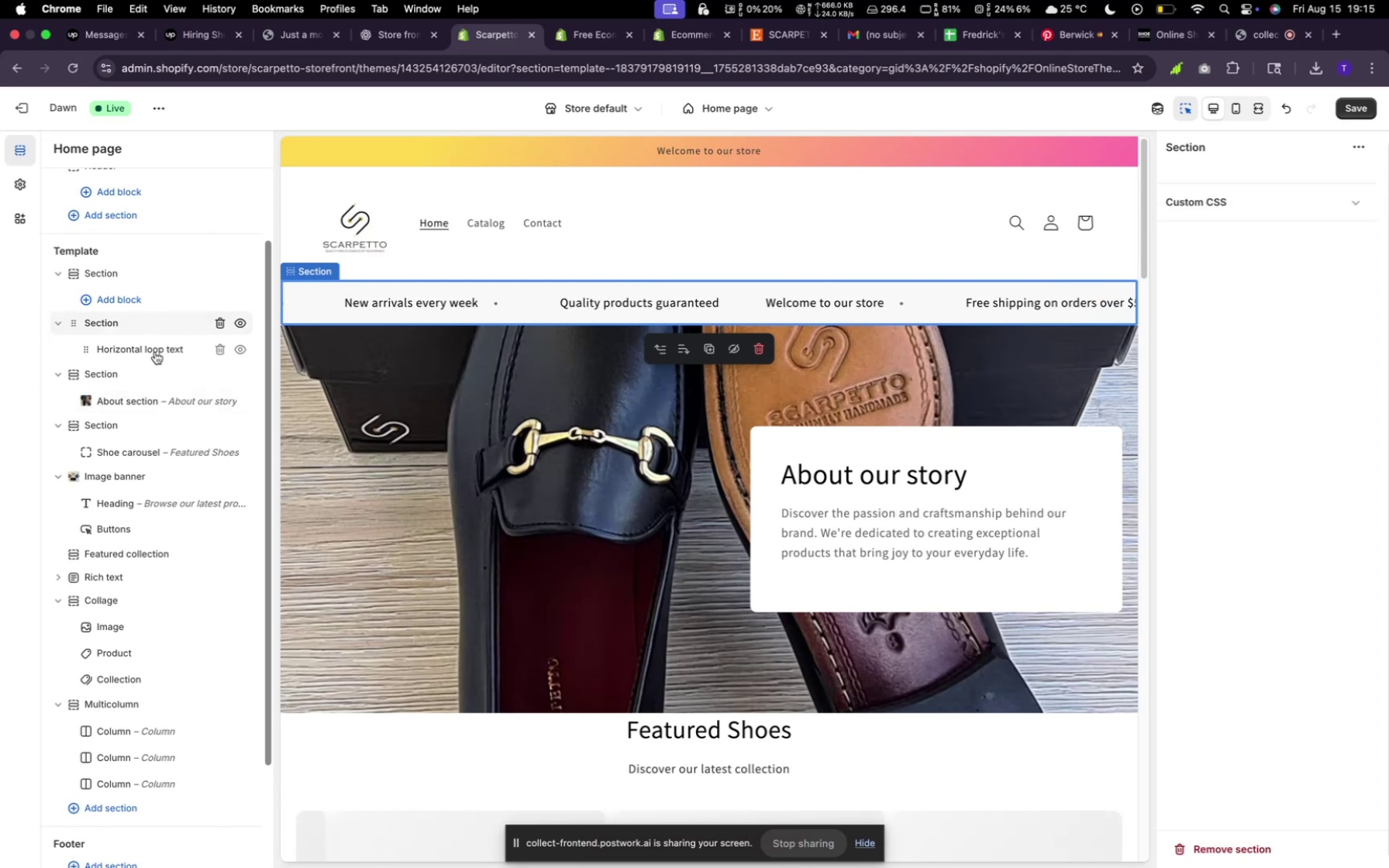 
left_click([155, 353])
 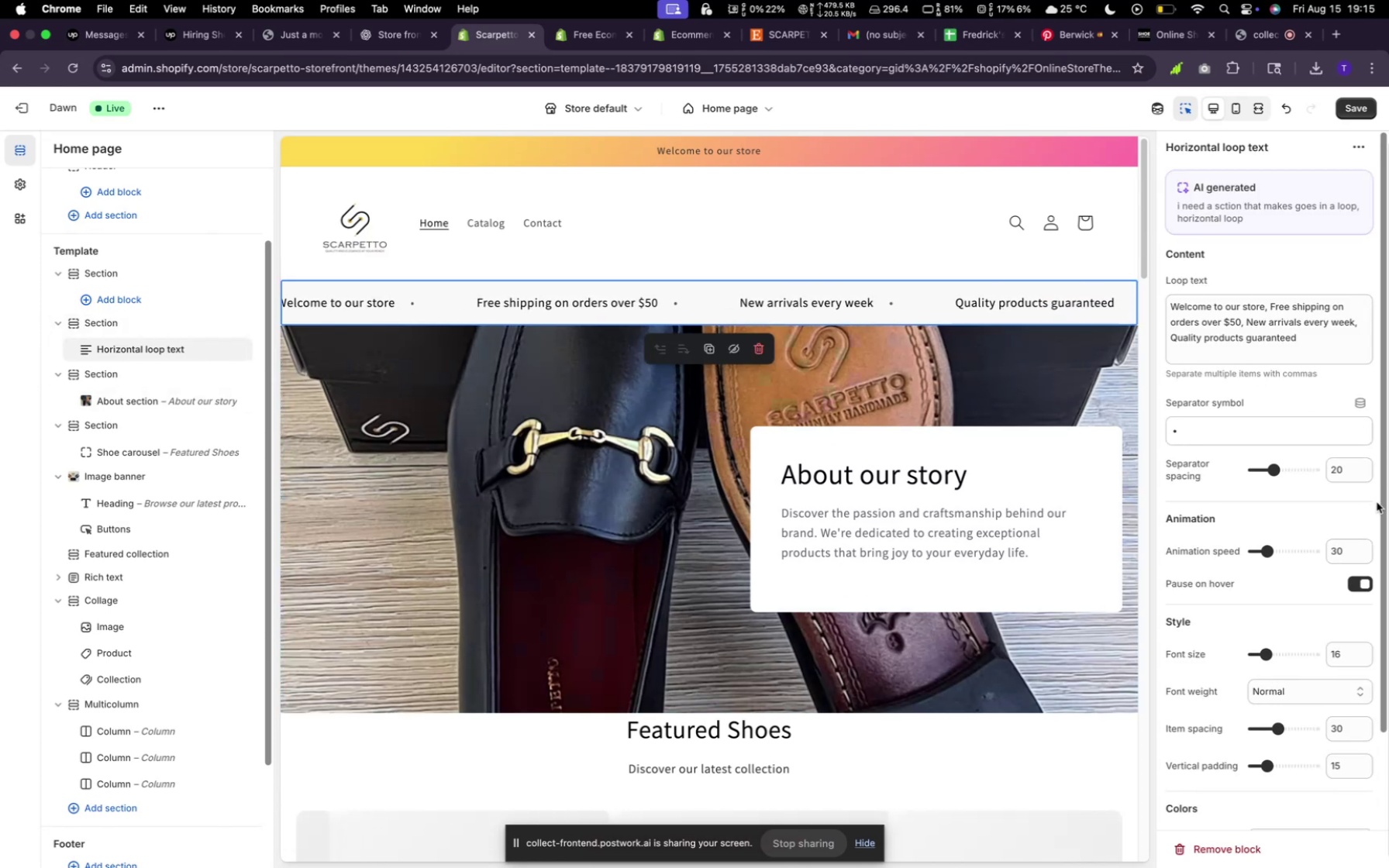 
scroll: coordinate [1329, 578], scroll_direction: down, amount: 10.0
 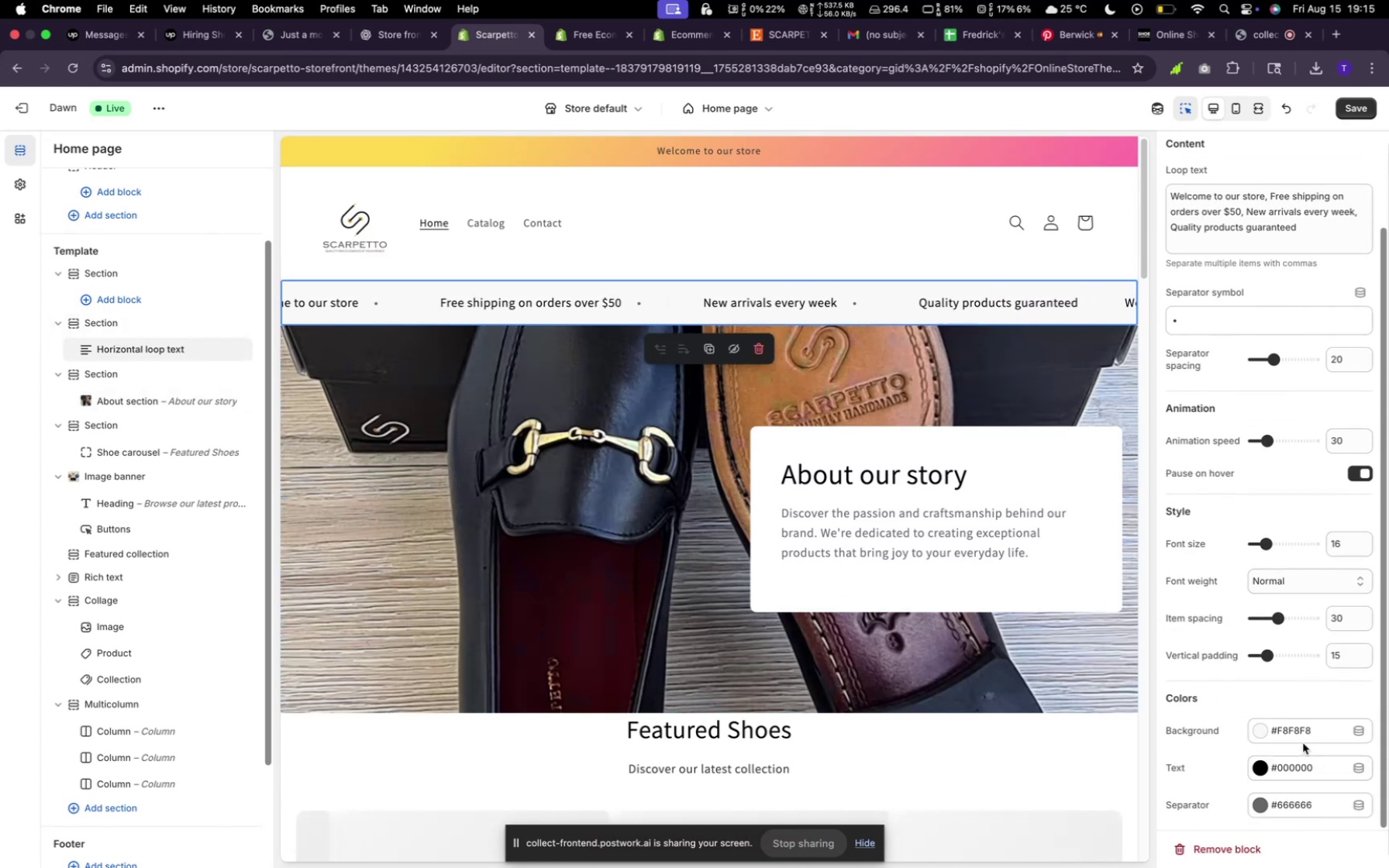 
left_click([1304, 739])
 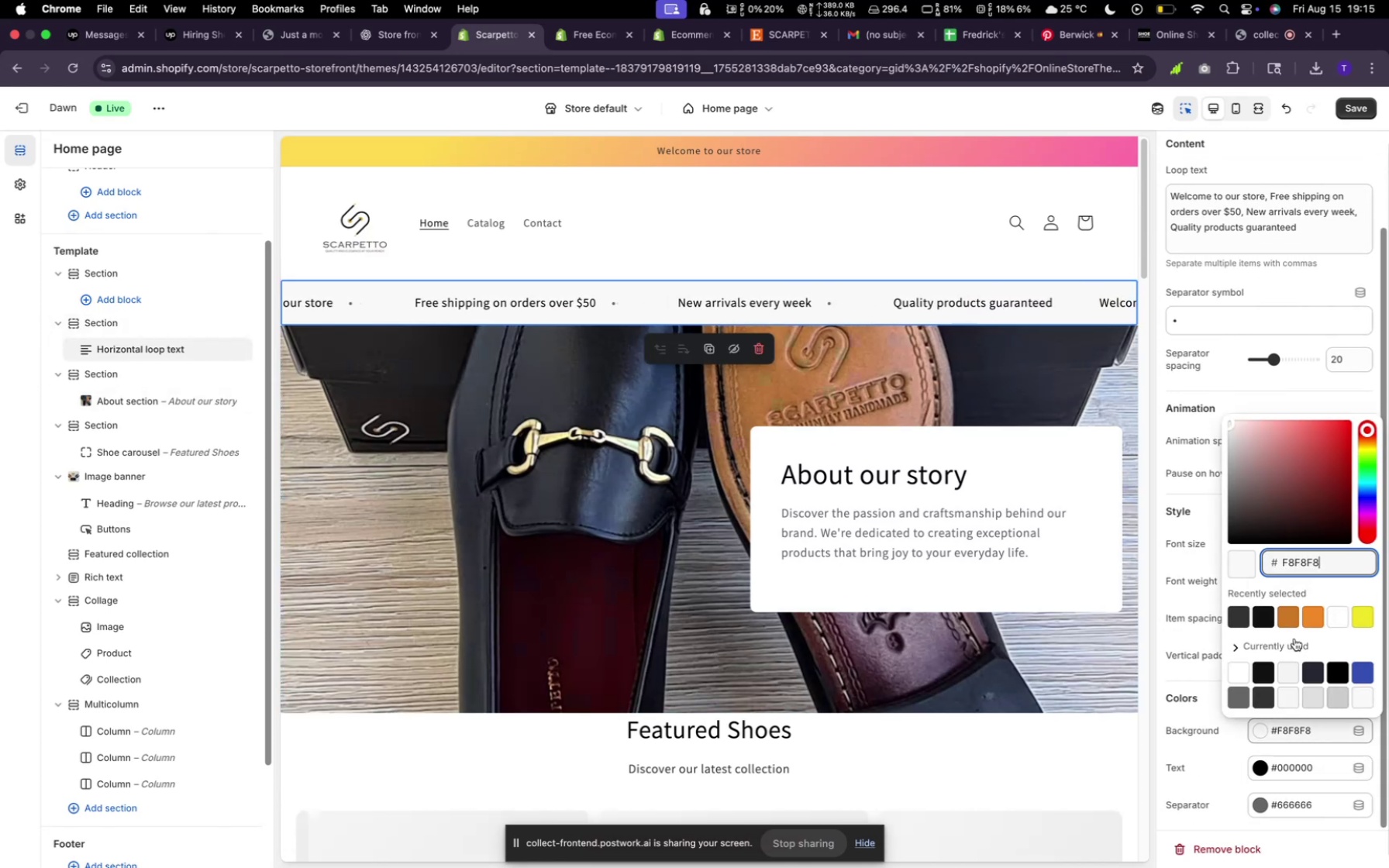 
left_click([1286, 614])
 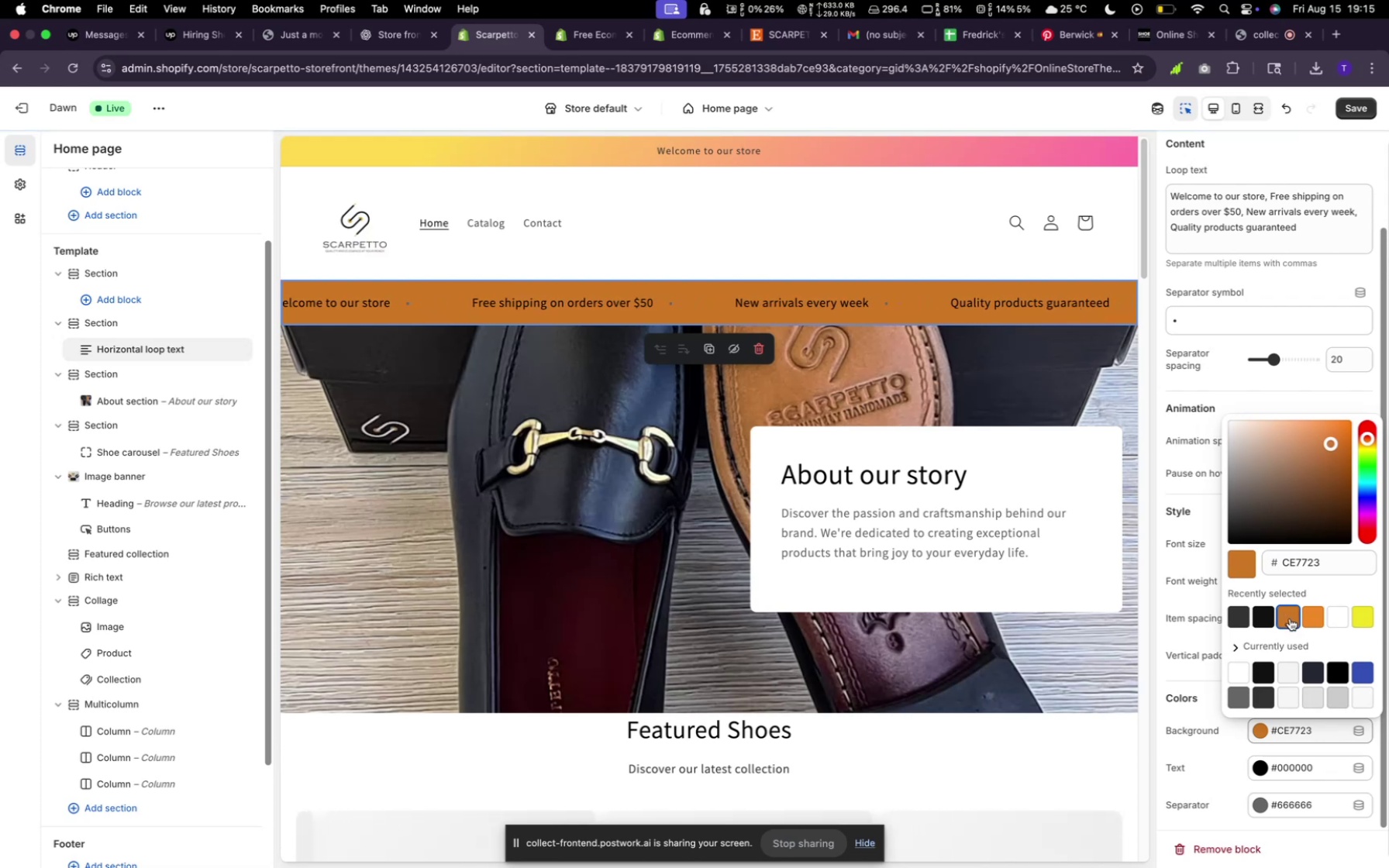 
wait(5.1)
 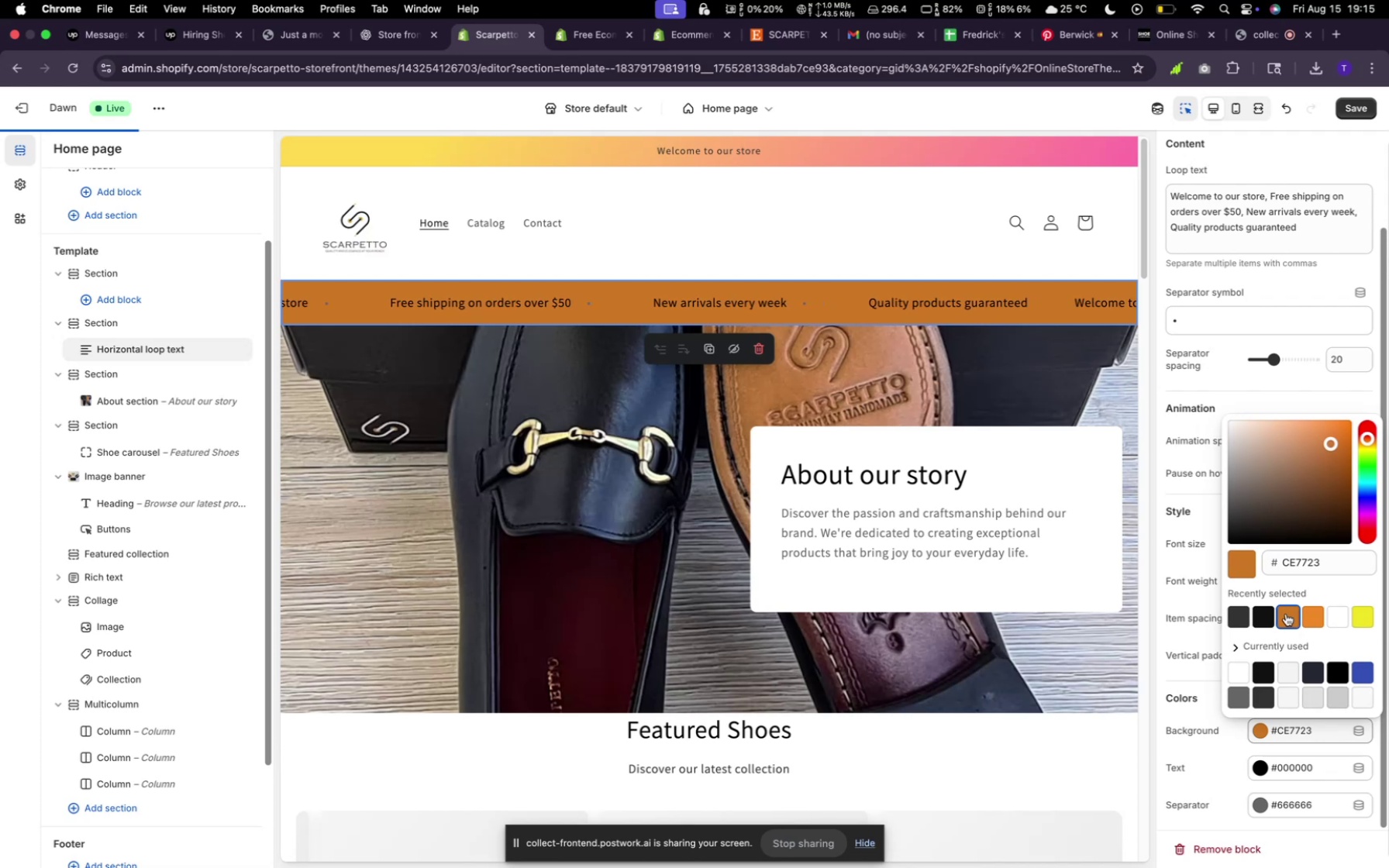 
left_click([1294, 761])
 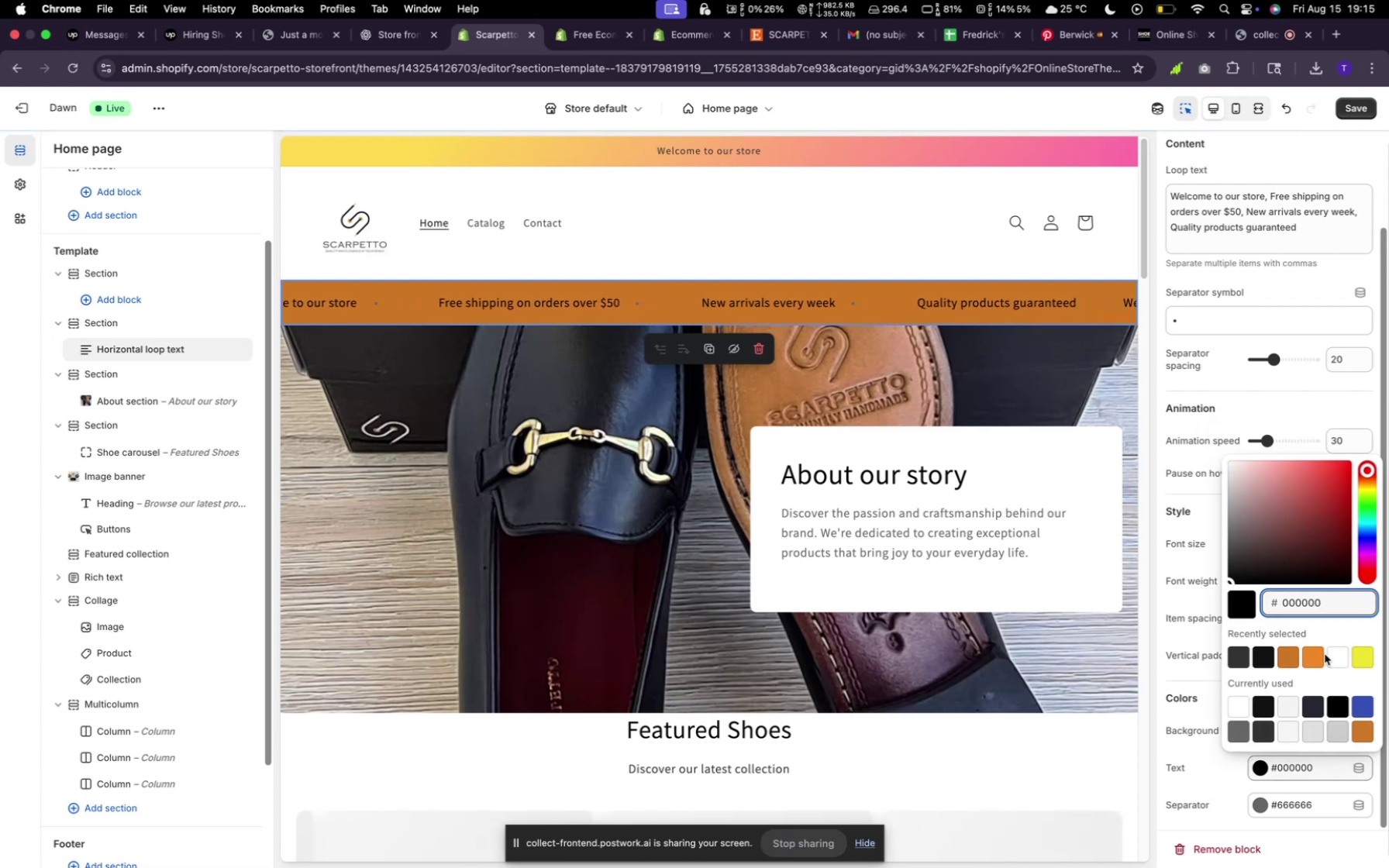 
left_click([1339, 654])
 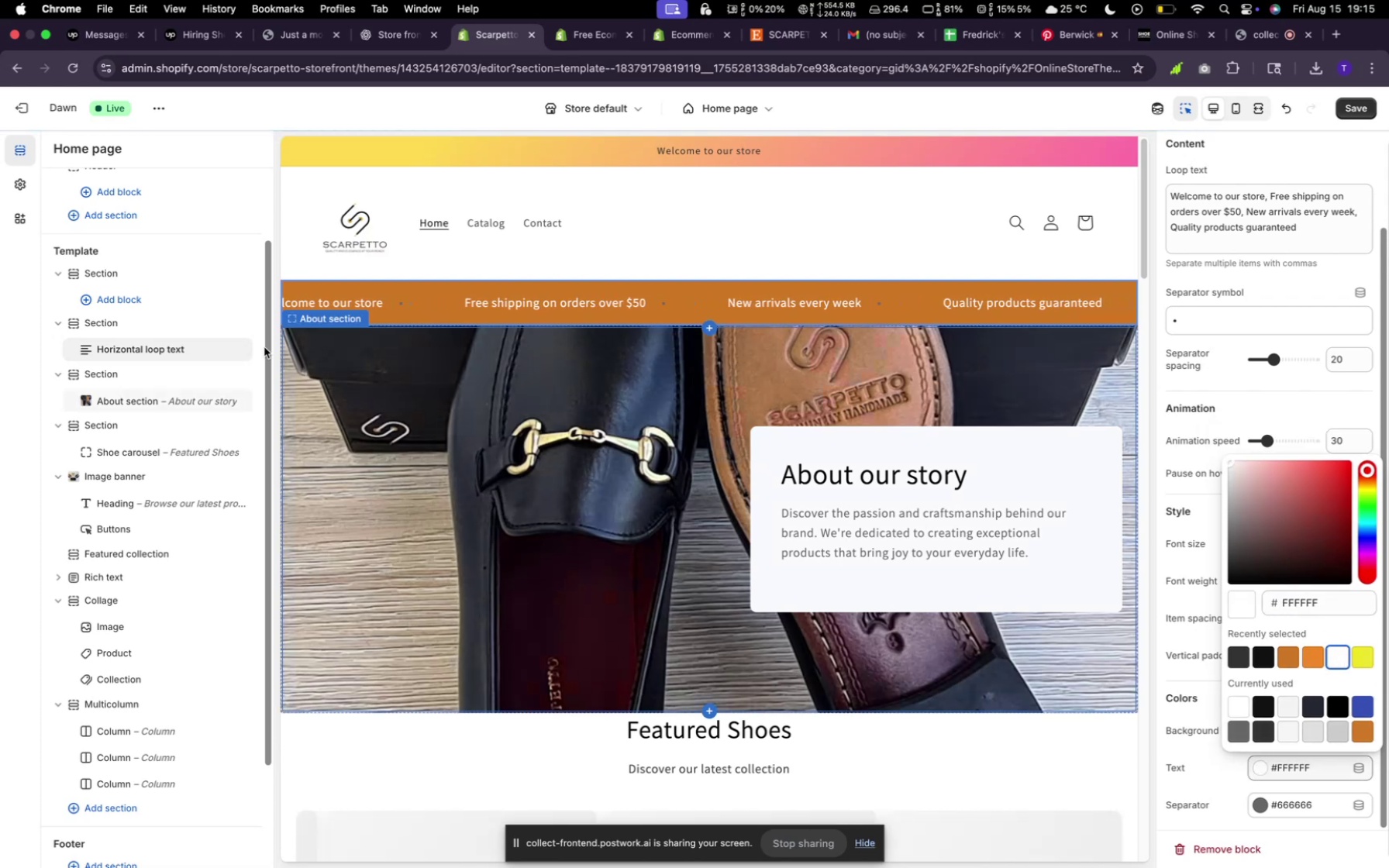 
scroll: coordinate [208, 355], scroll_direction: up, amount: 7.0
 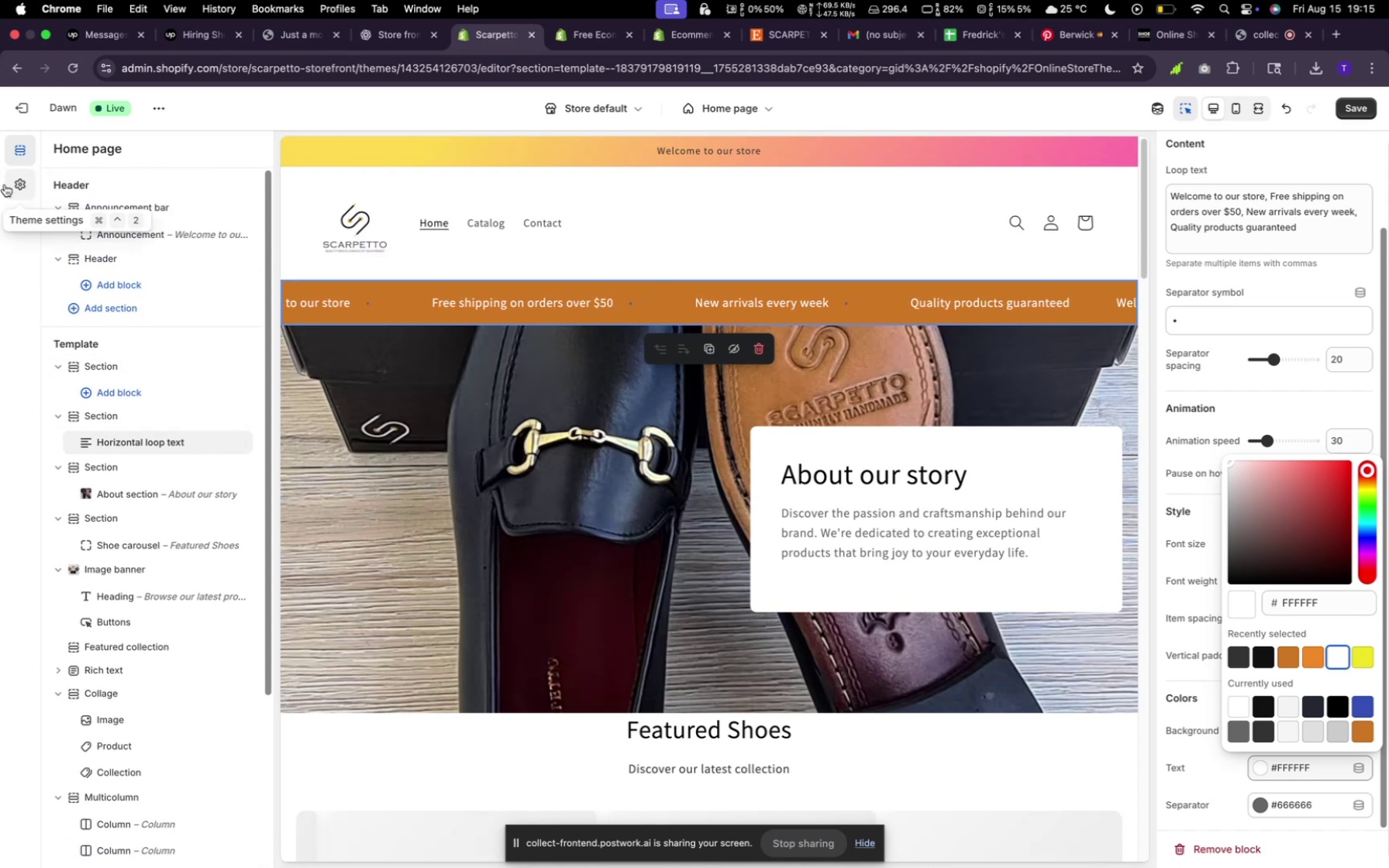 
left_click([18, 191])
 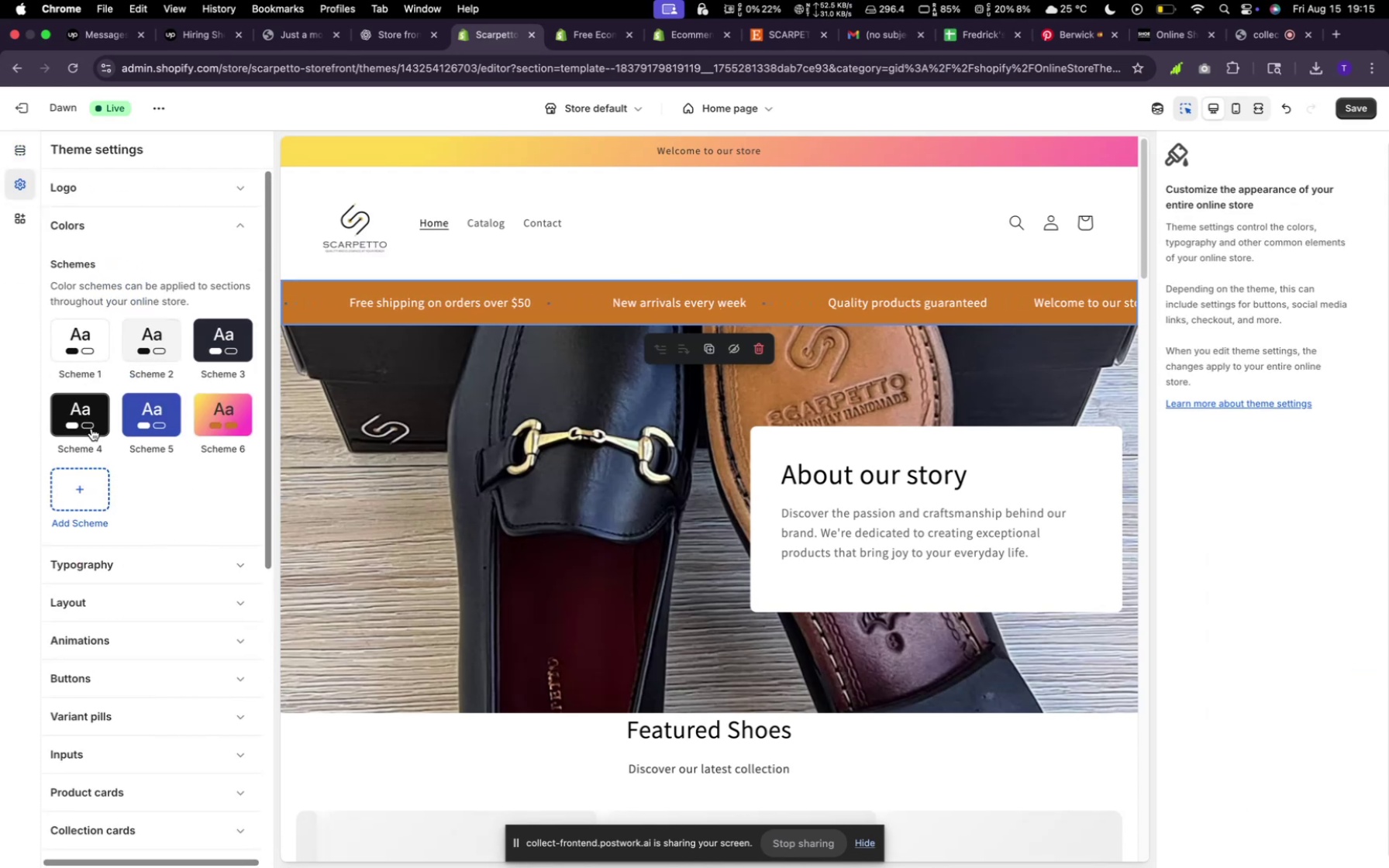 
wait(7.17)
 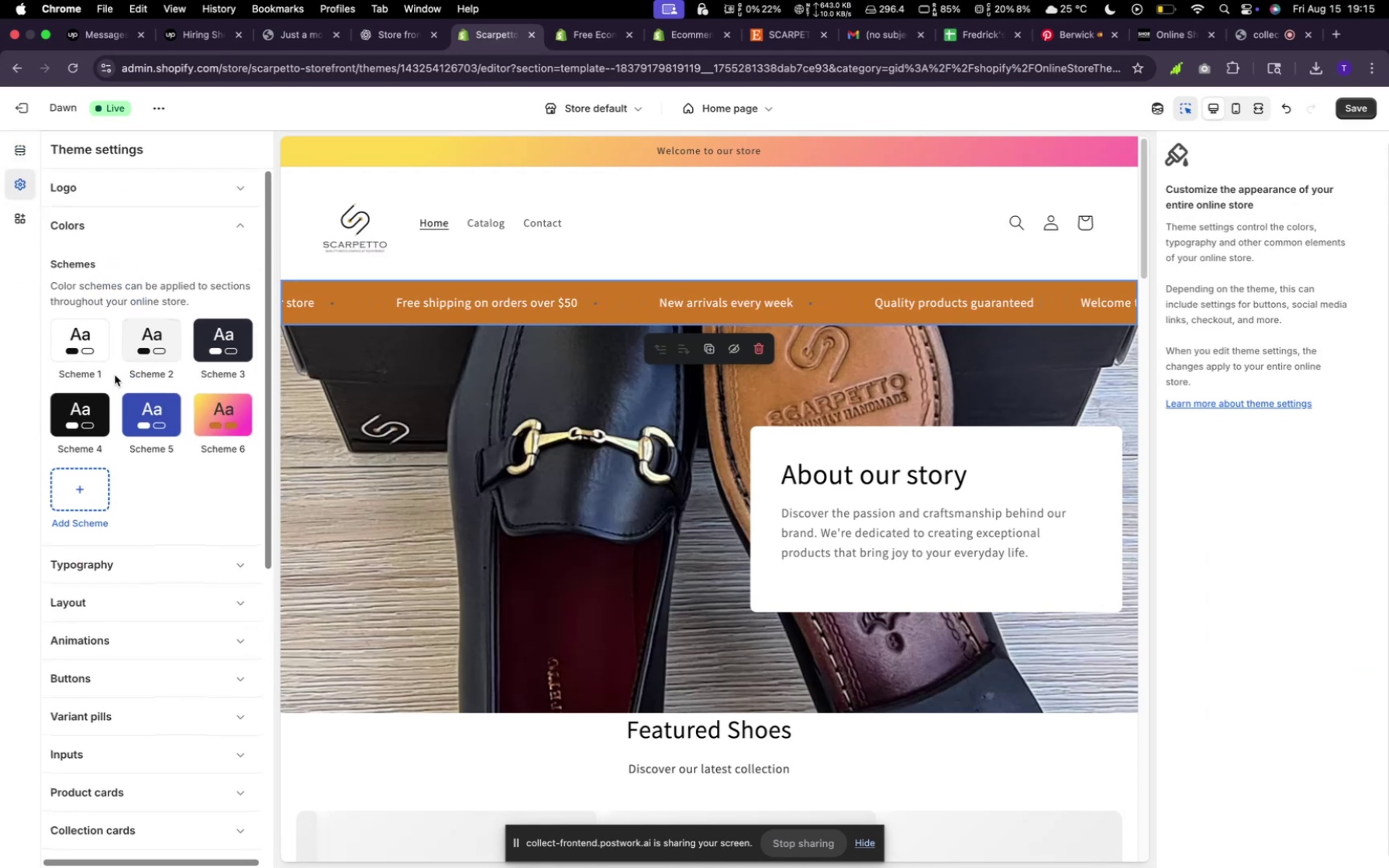 
left_click([212, 408])
 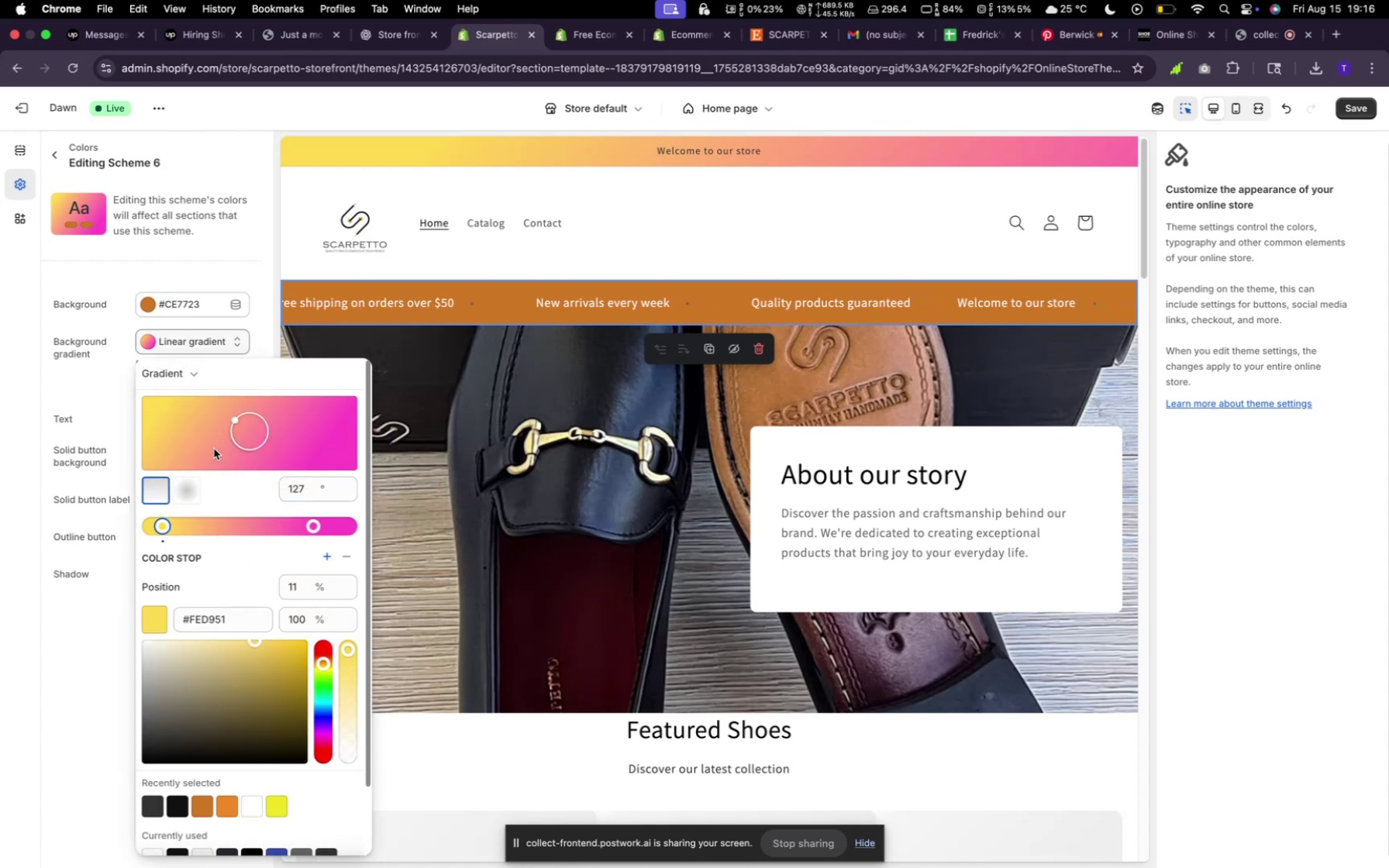 
scroll: coordinate [236, 580], scroll_direction: down, amount: 11.0
 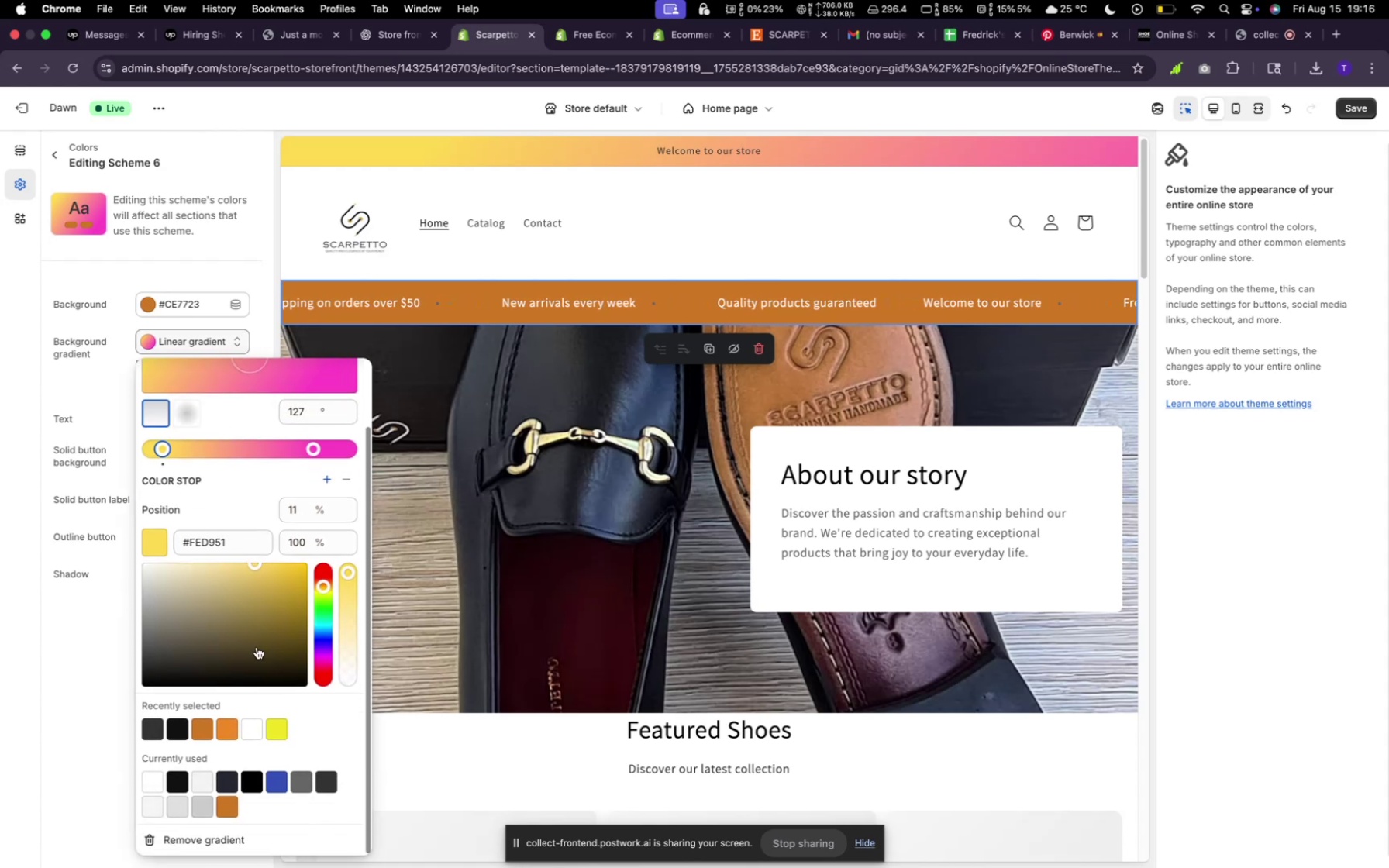 
left_click_drag(start_coordinate=[334, 801], to_coordinate=[307, 813])
 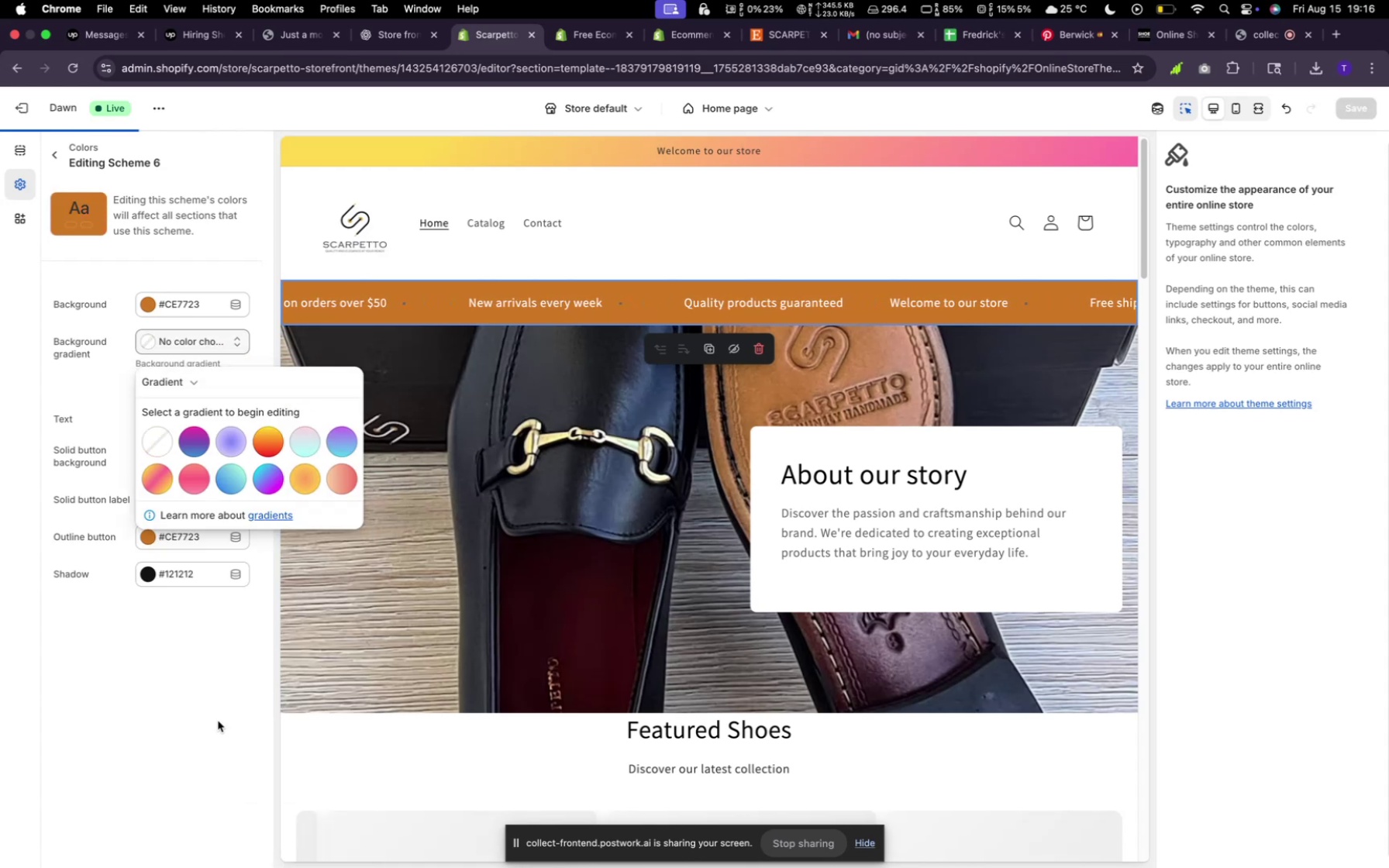 
left_click([204, 663])
 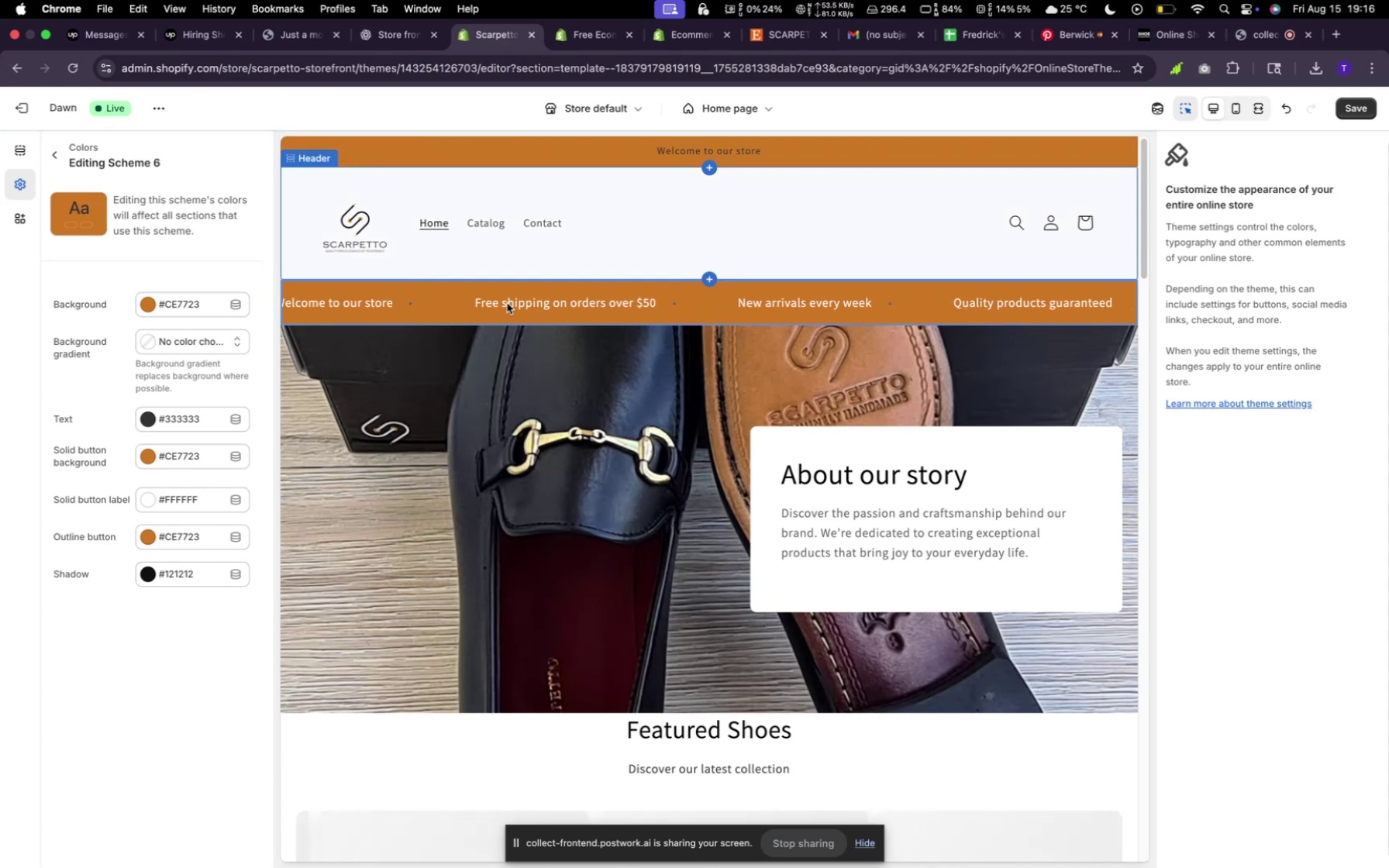 
wait(5.25)
 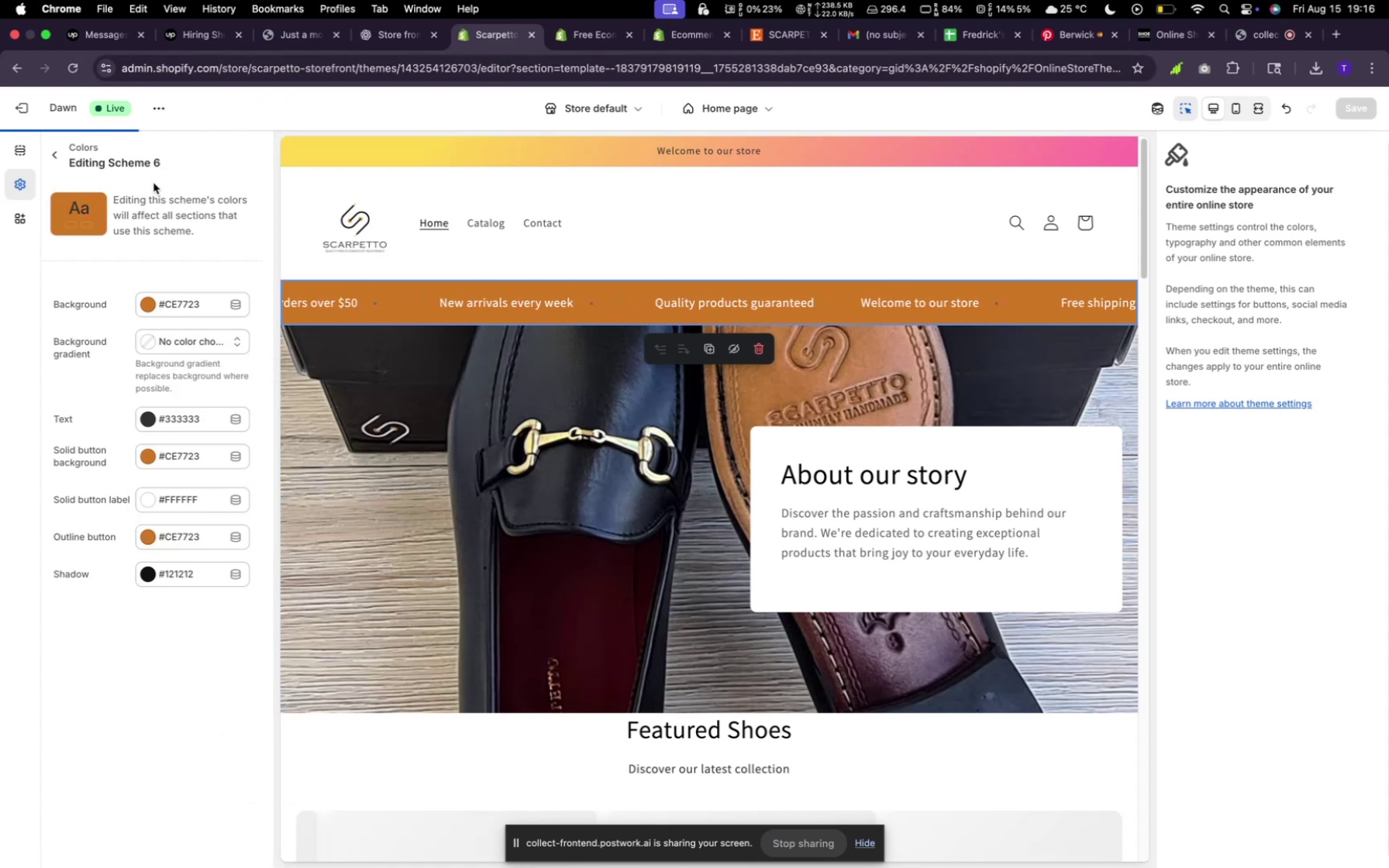 
mouse_move([640, 299])
 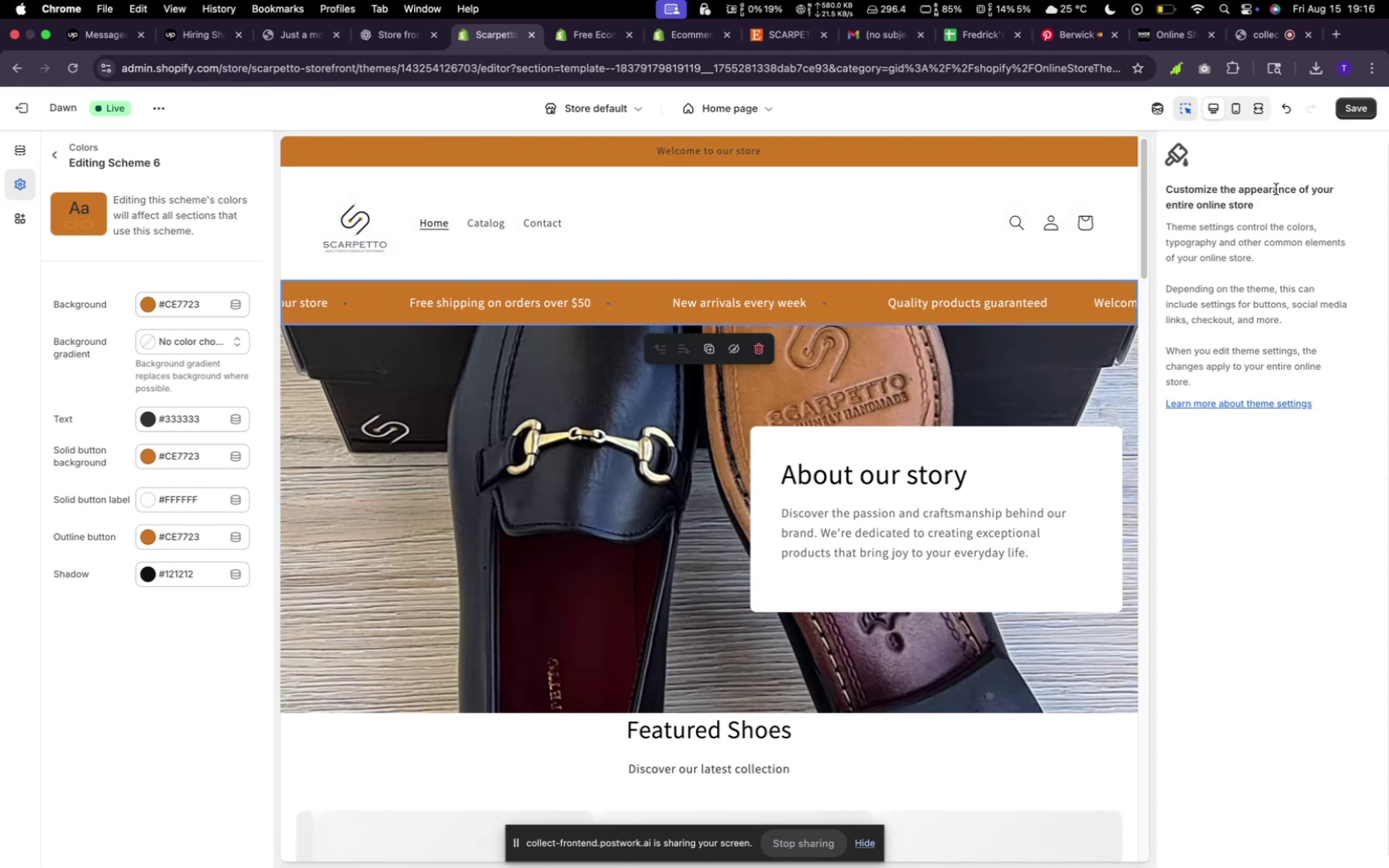 
left_click([1345, 105])
 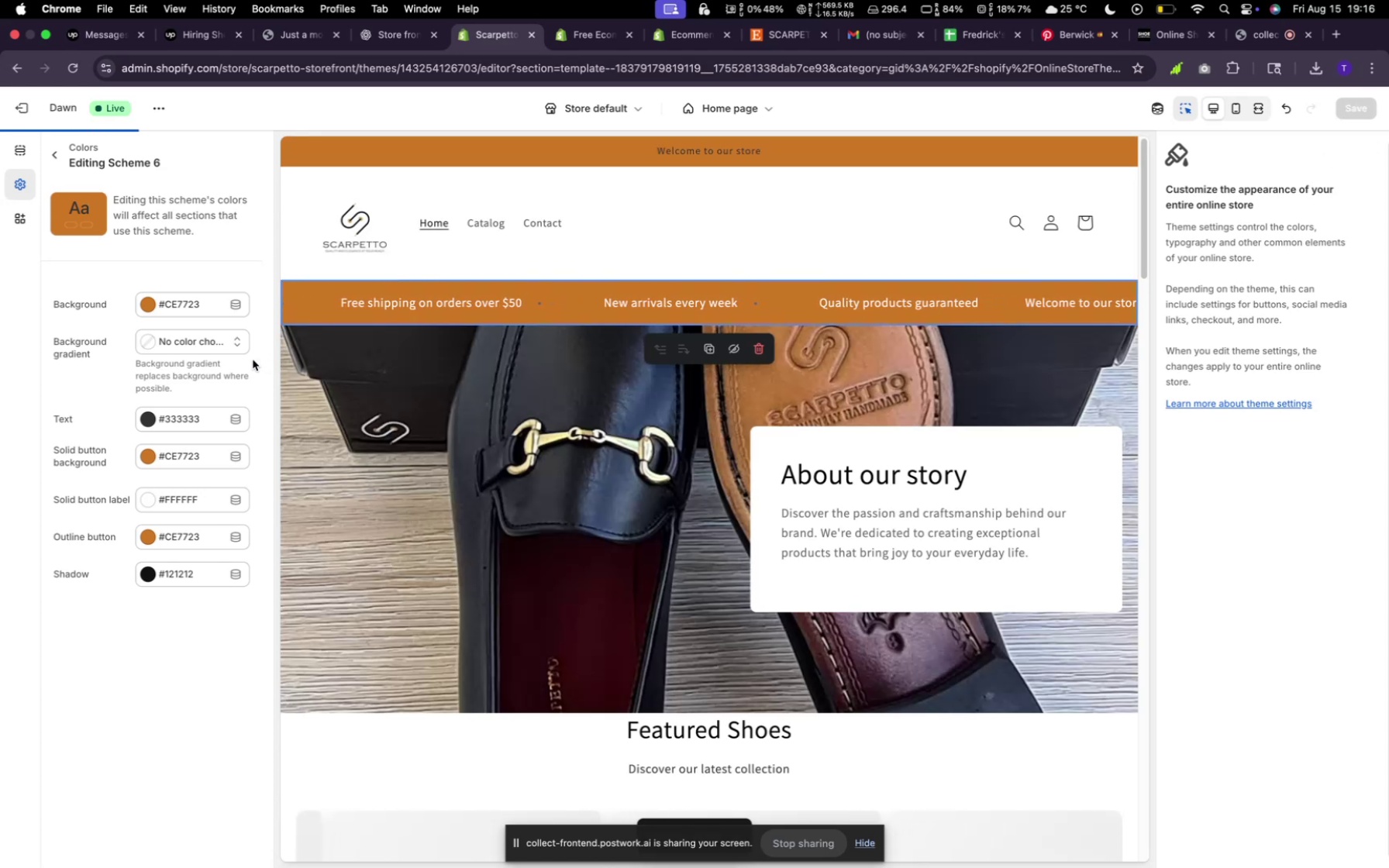 
wait(9.29)
 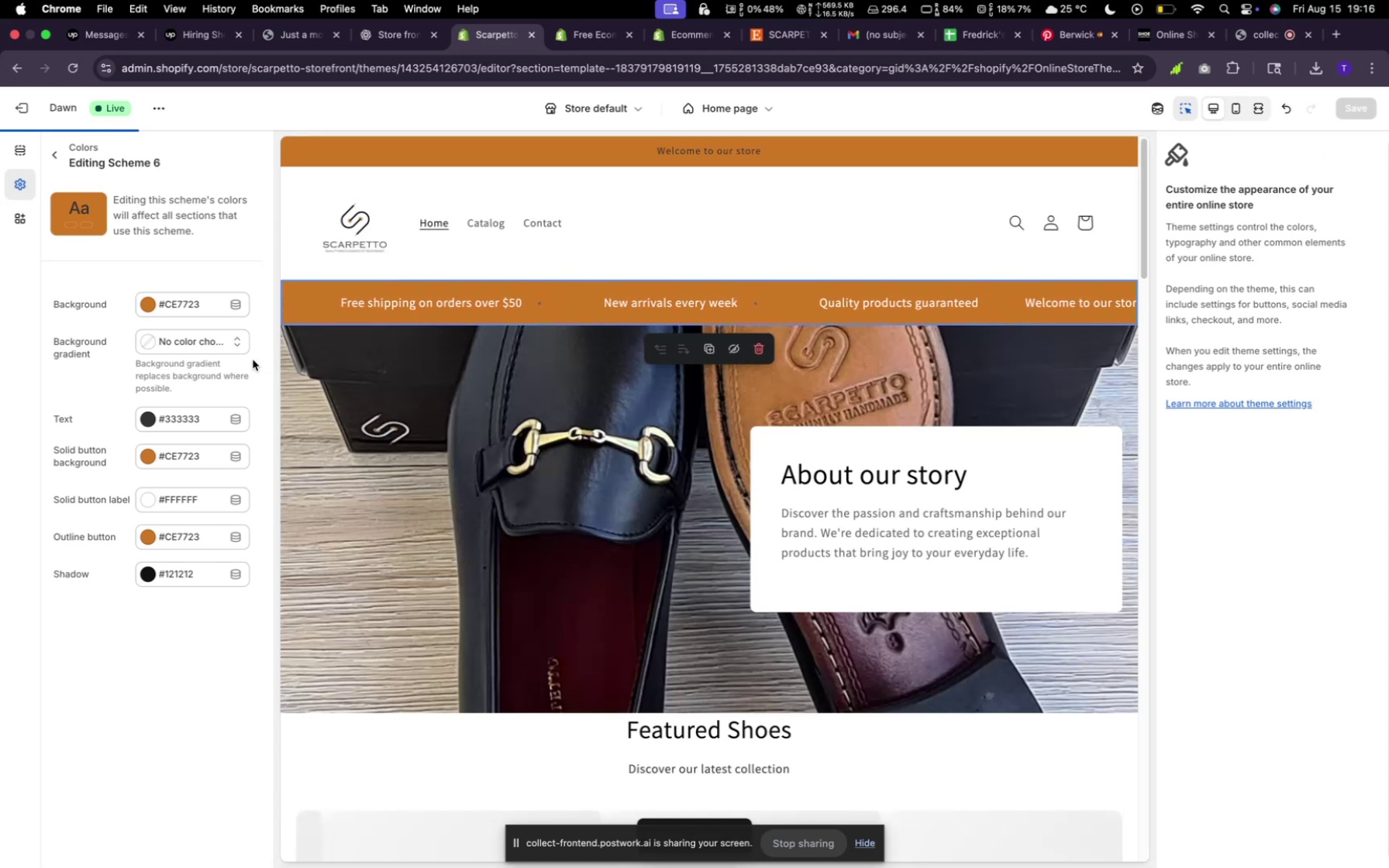 
left_click([434, 318])
 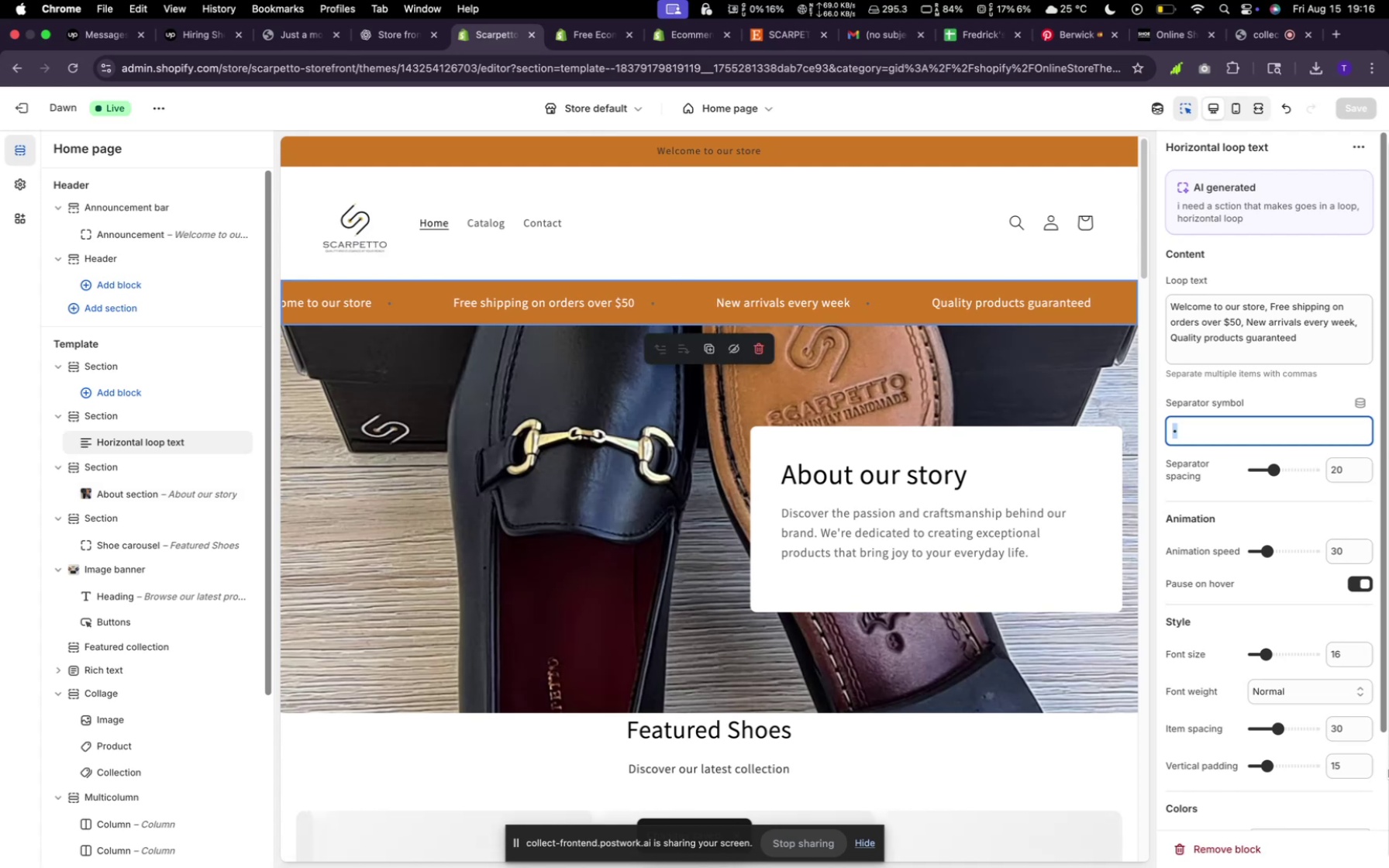 
scroll: coordinate [1315, 692], scroll_direction: down, amount: 17.0
 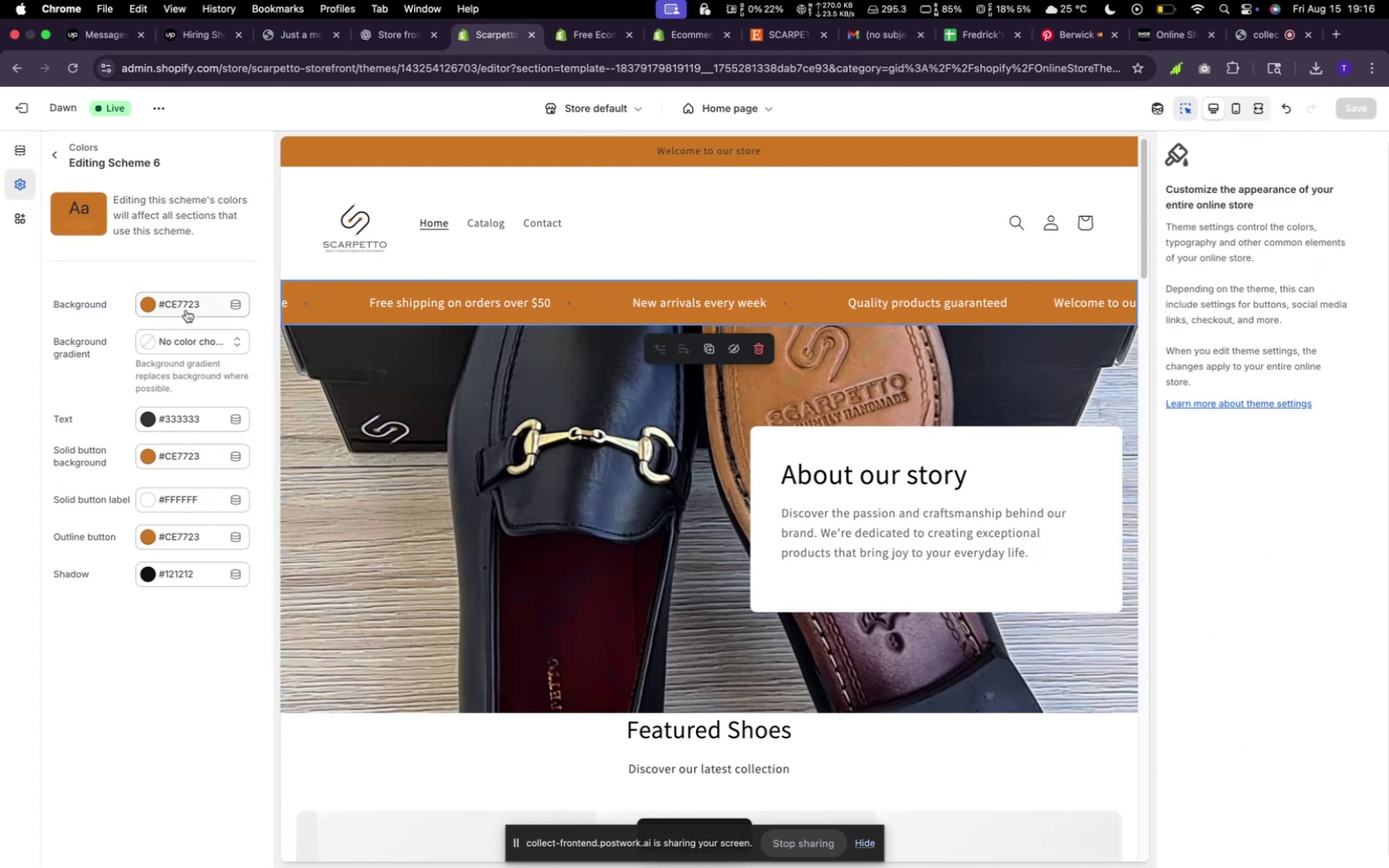 
wait(6.55)
 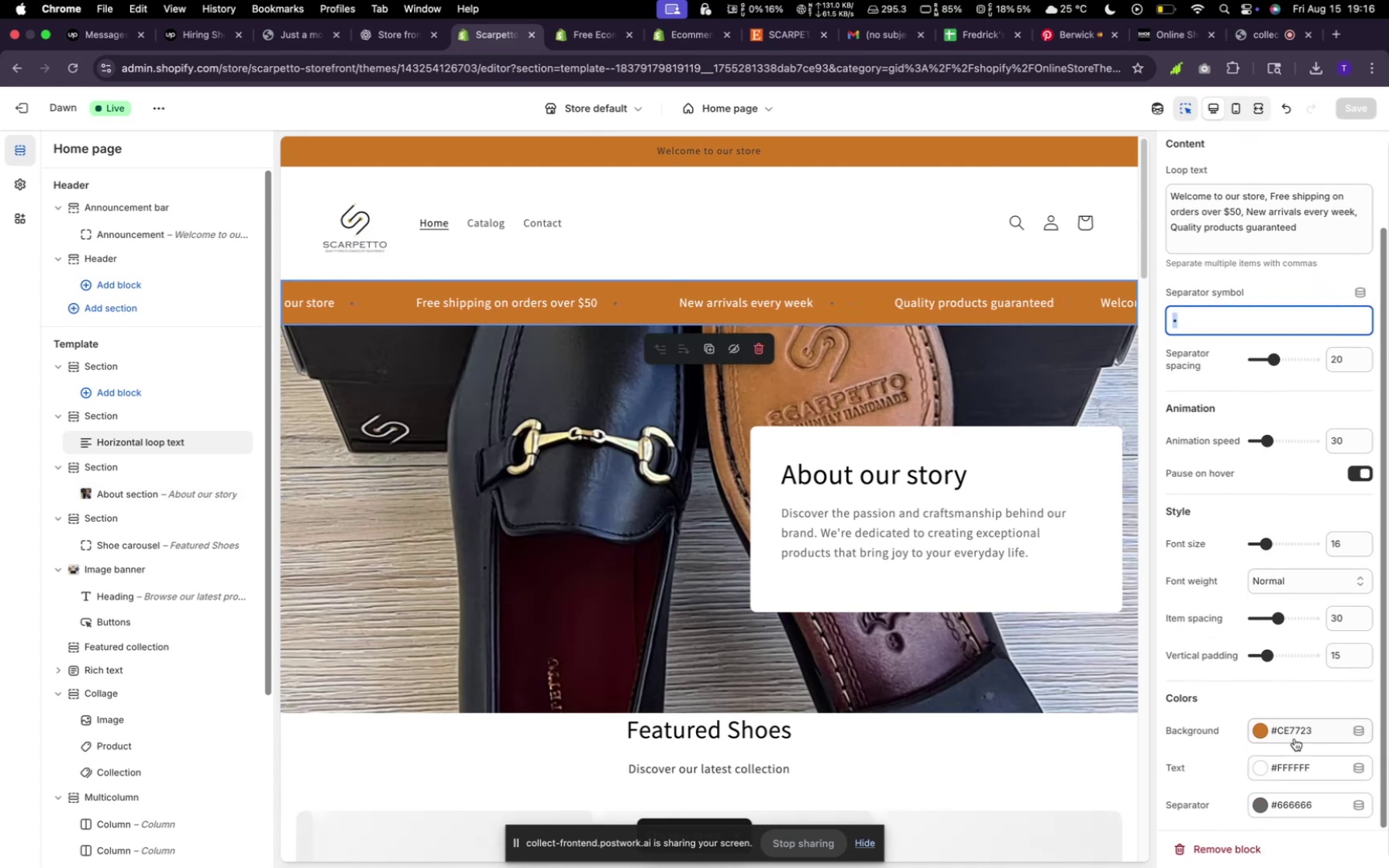 
left_click([204, 420])
 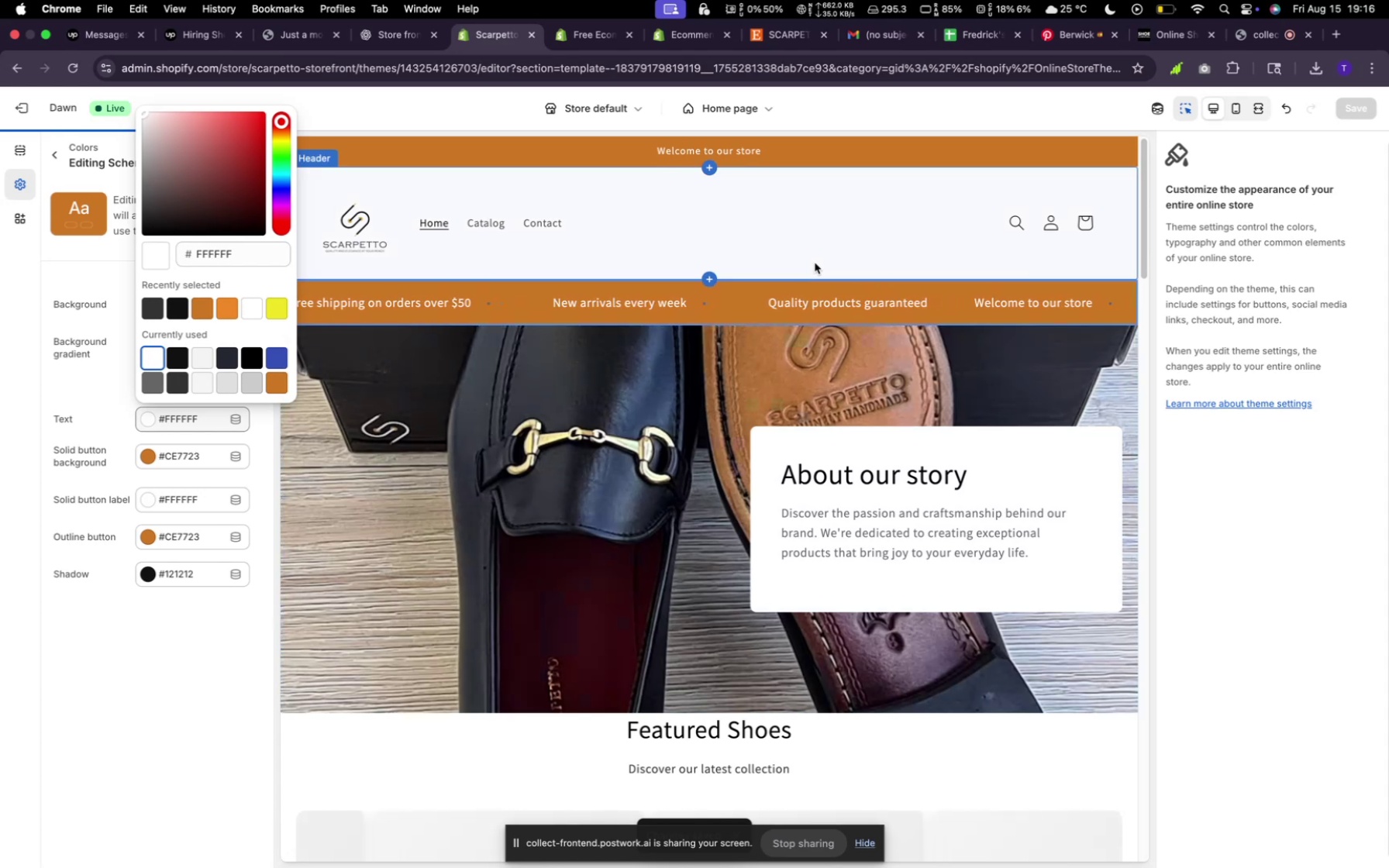 
wait(9.24)
 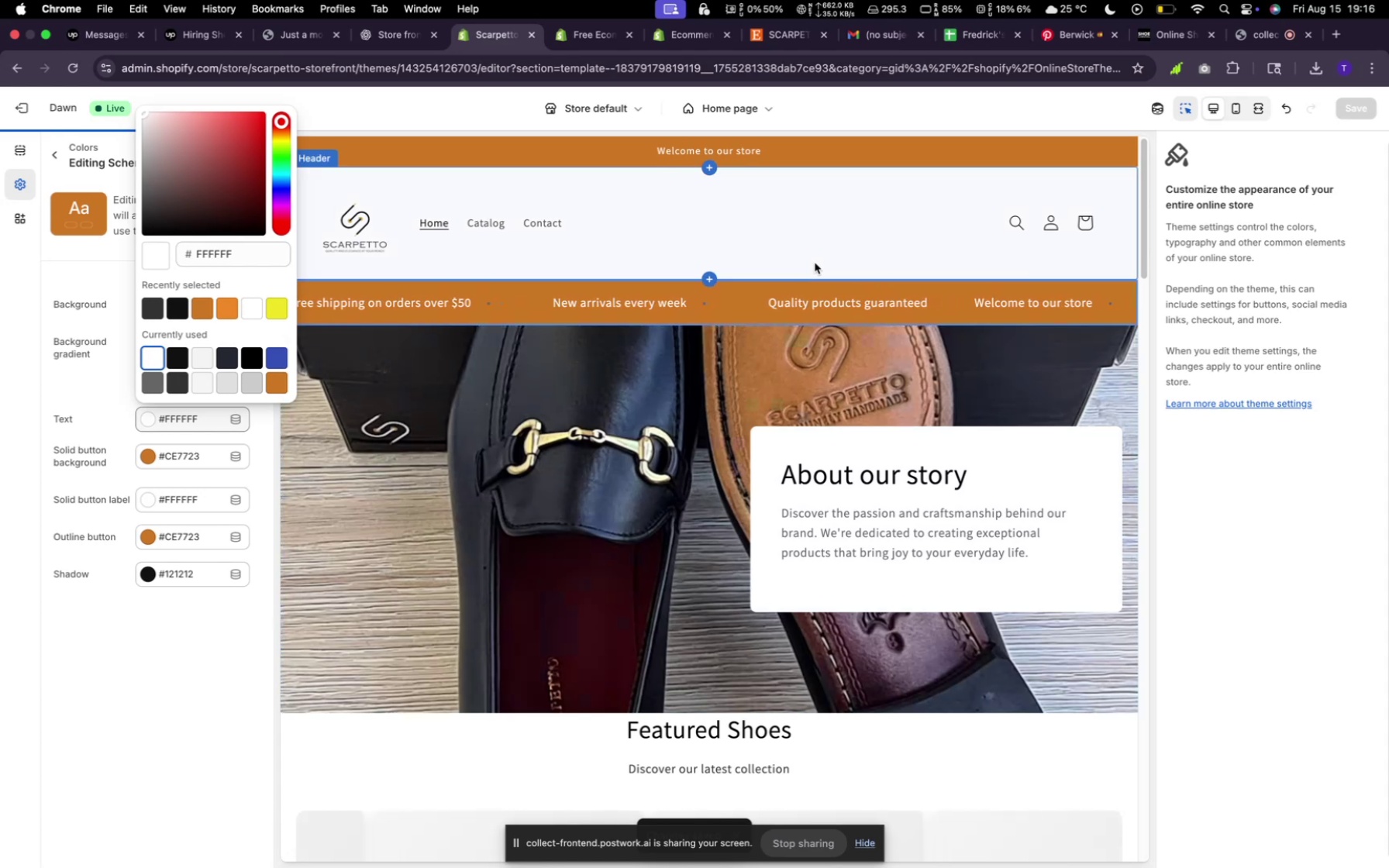 
left_click([22, 138])
 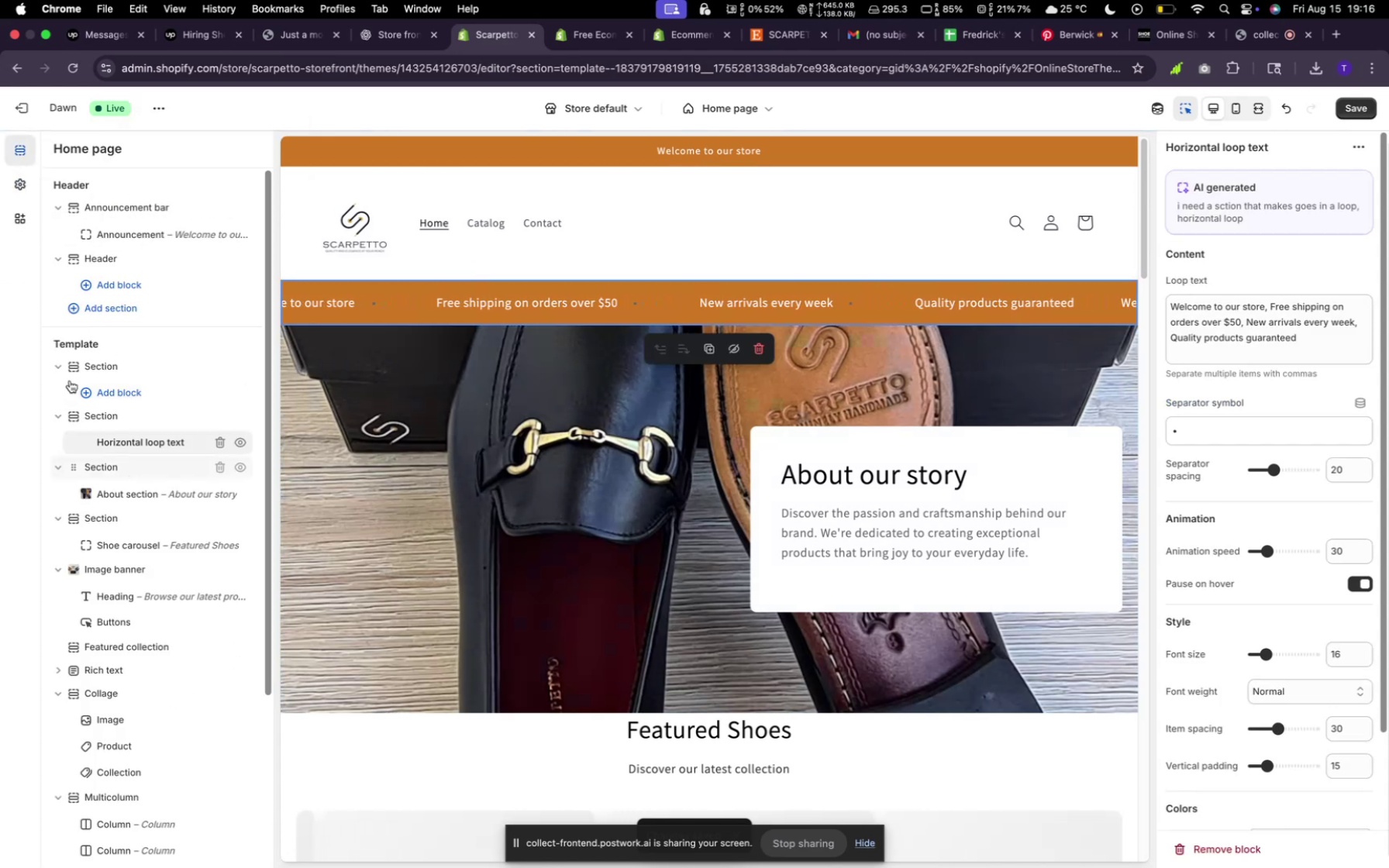 
left_click([60, 371])
 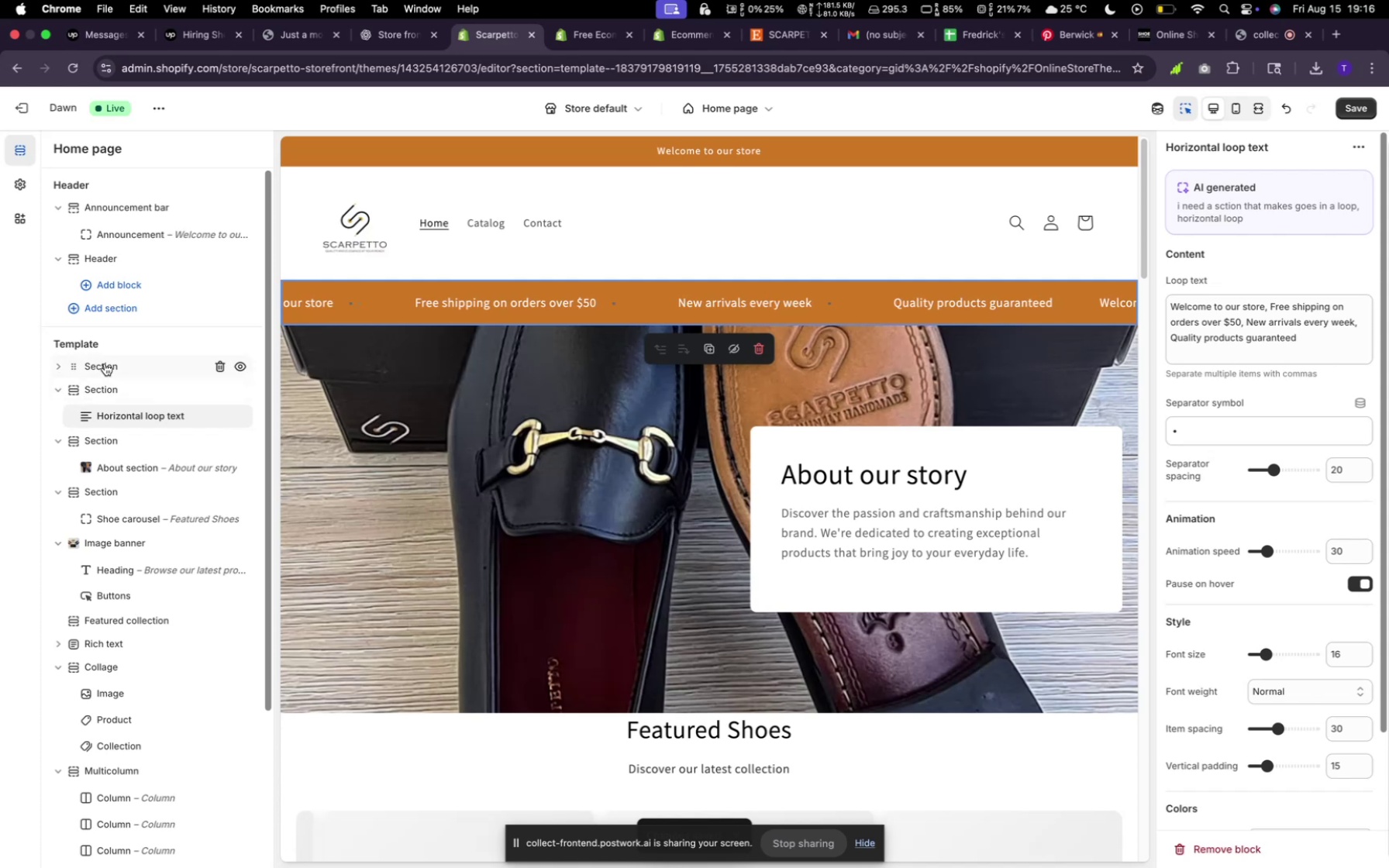 
left_click([105, 363])
 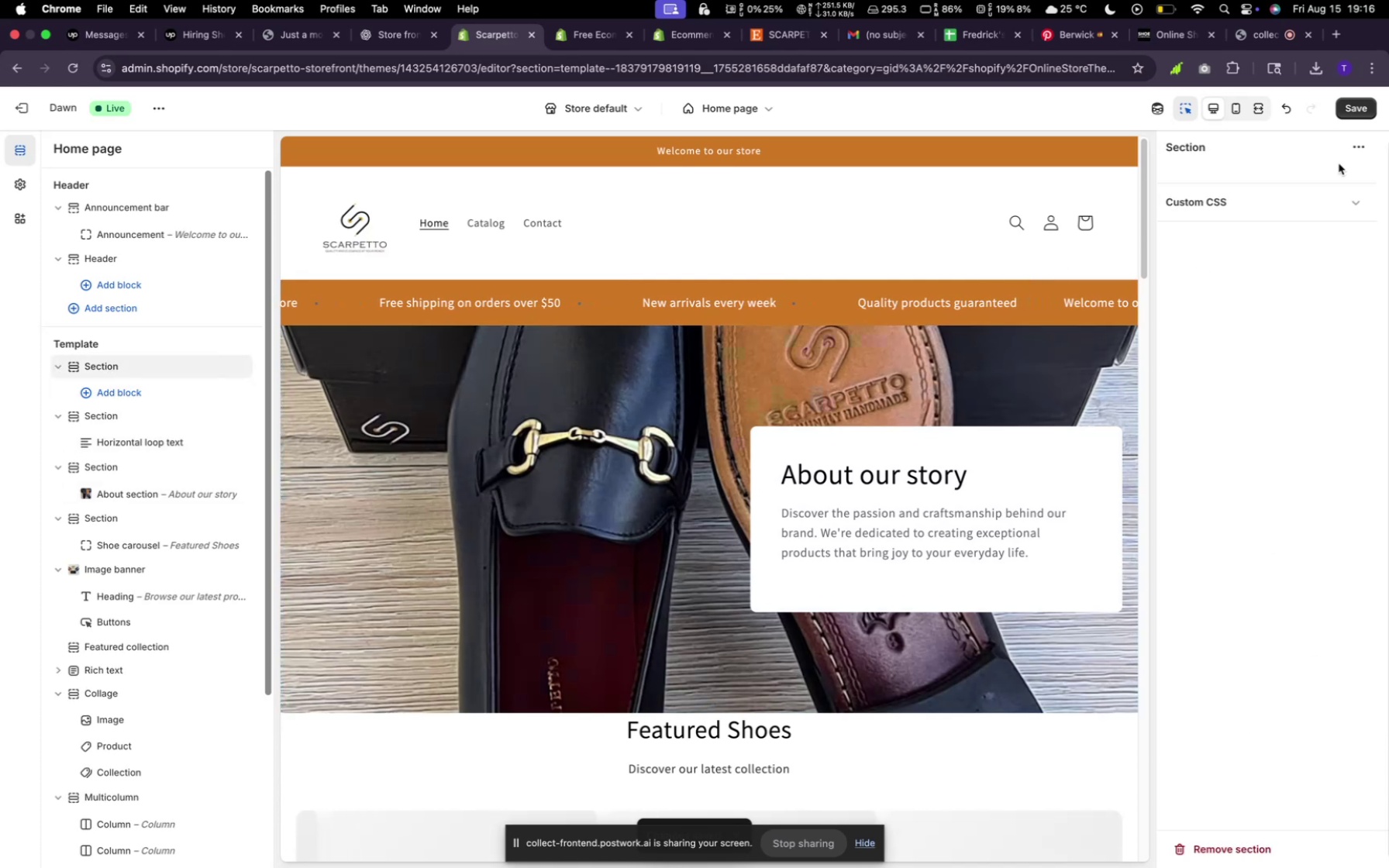 
left_click([1367, 143])
 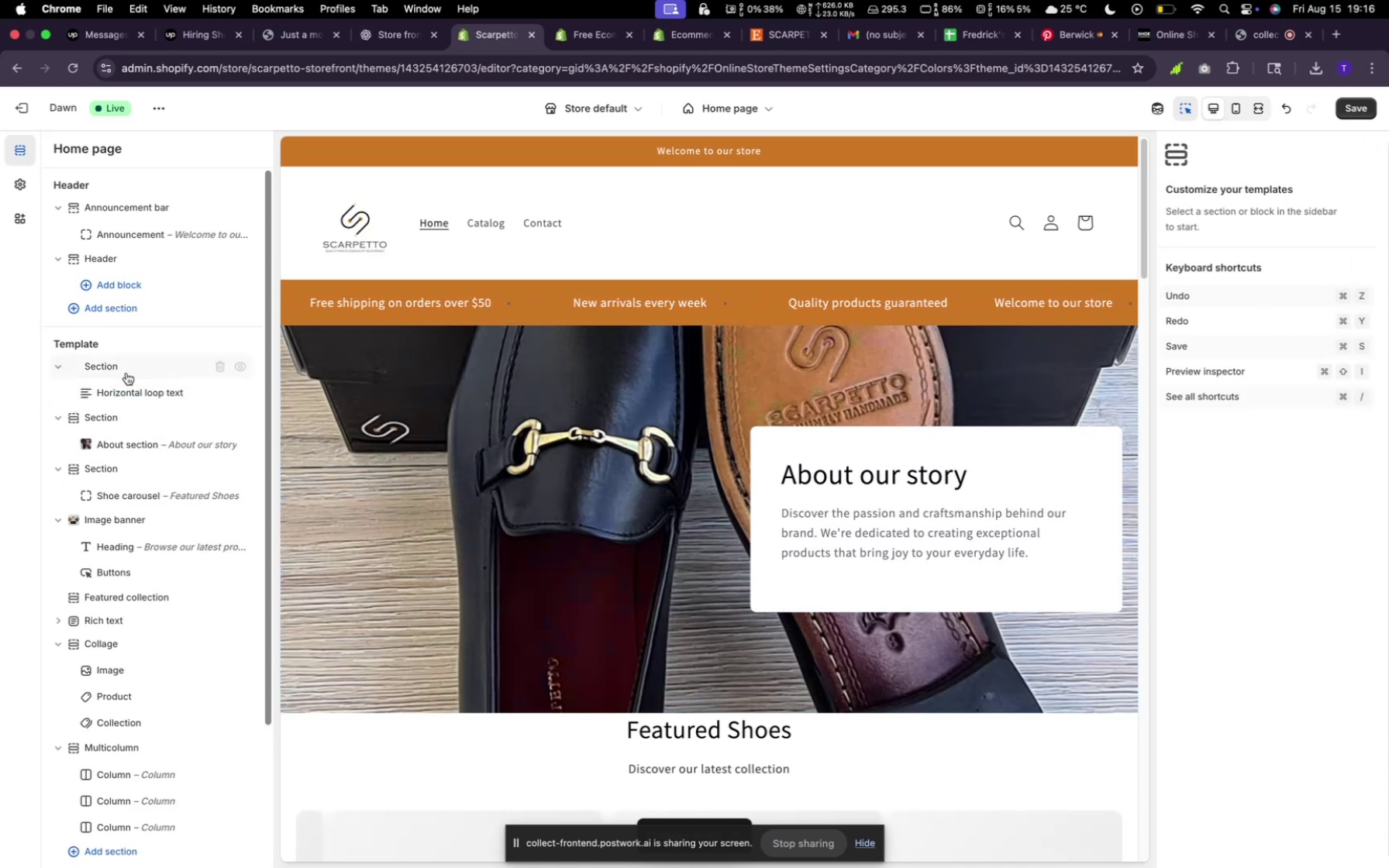 
wait(5.43)
 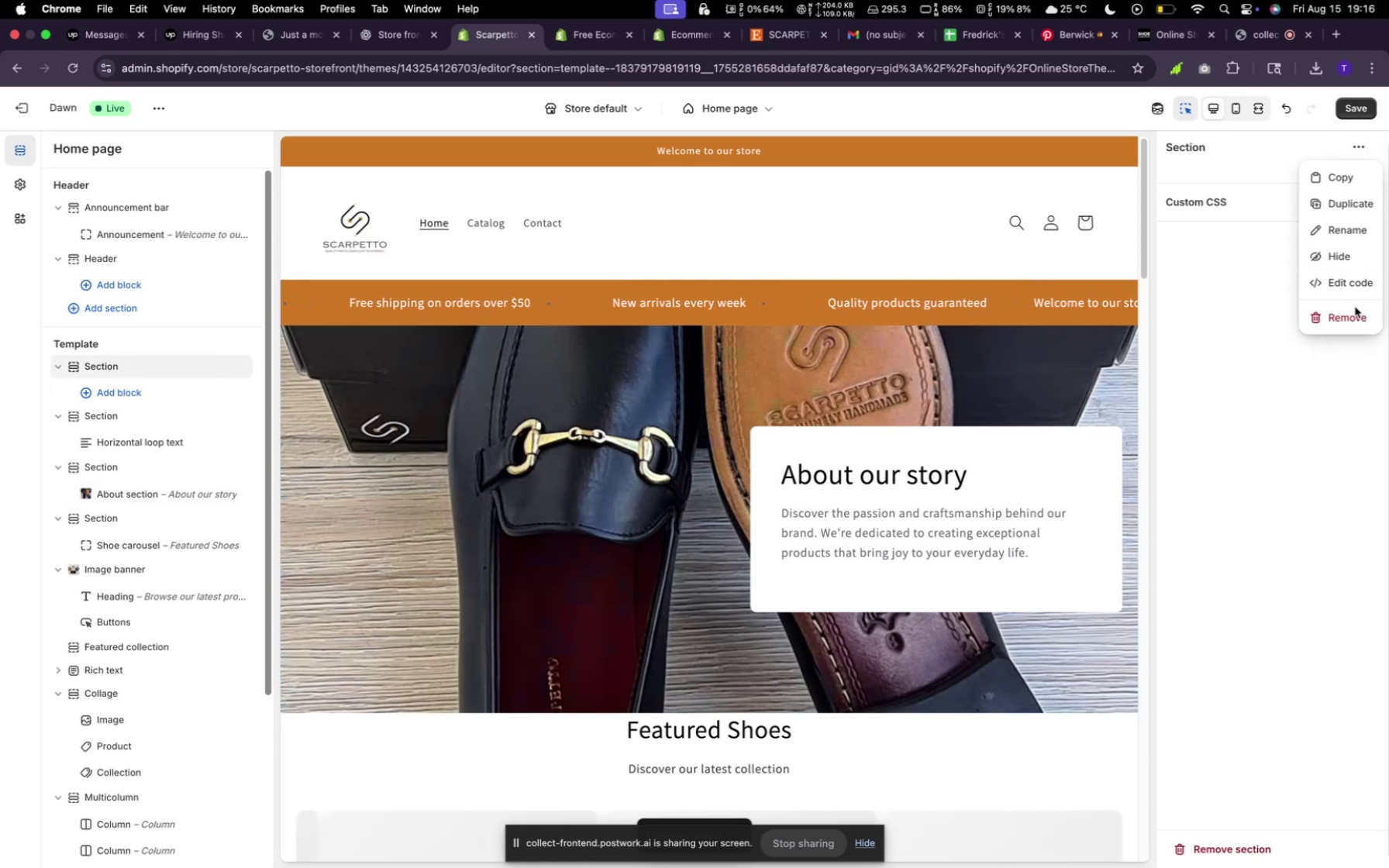 
left_click([221, 370])
 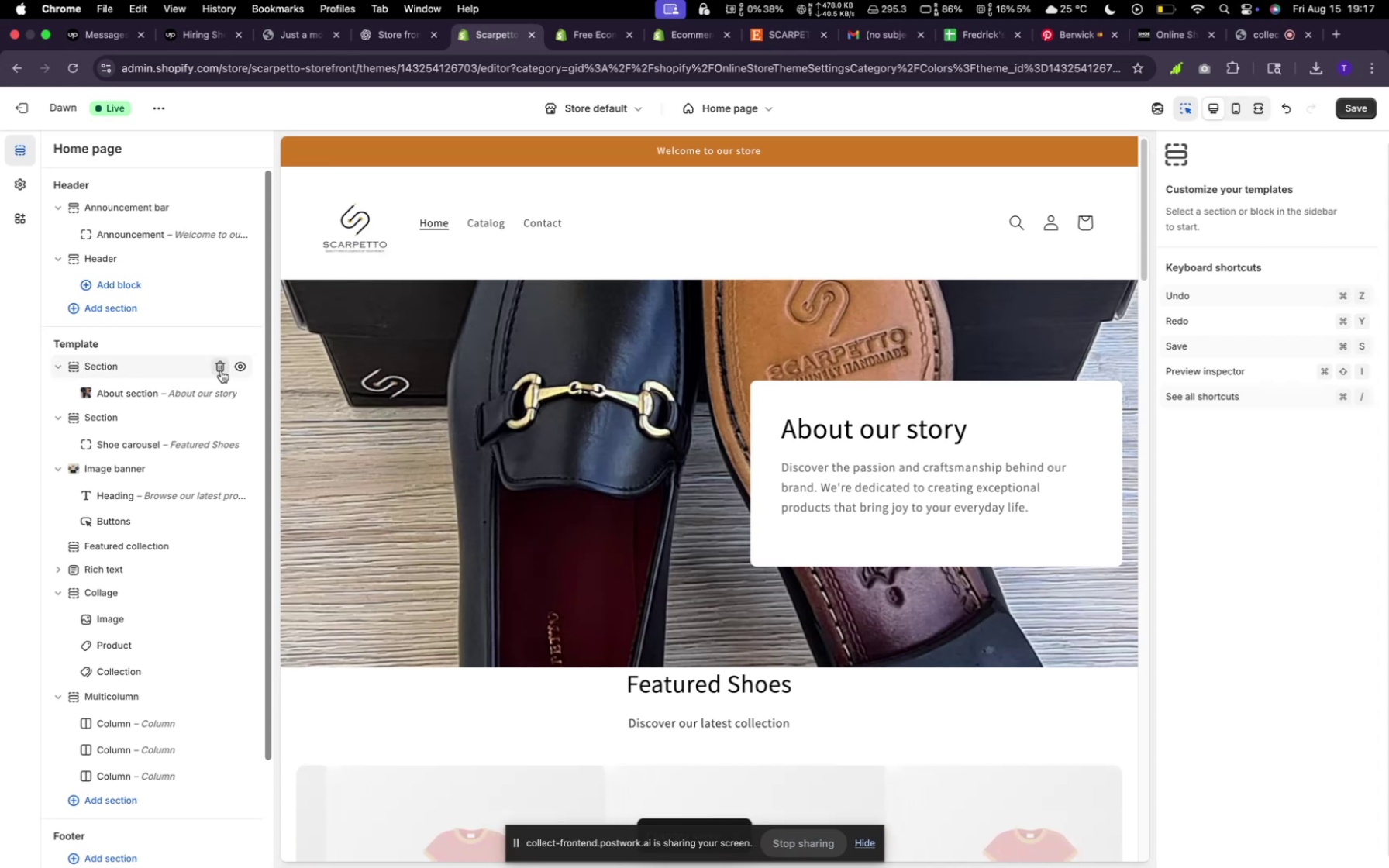 
key(Meta+Z)
 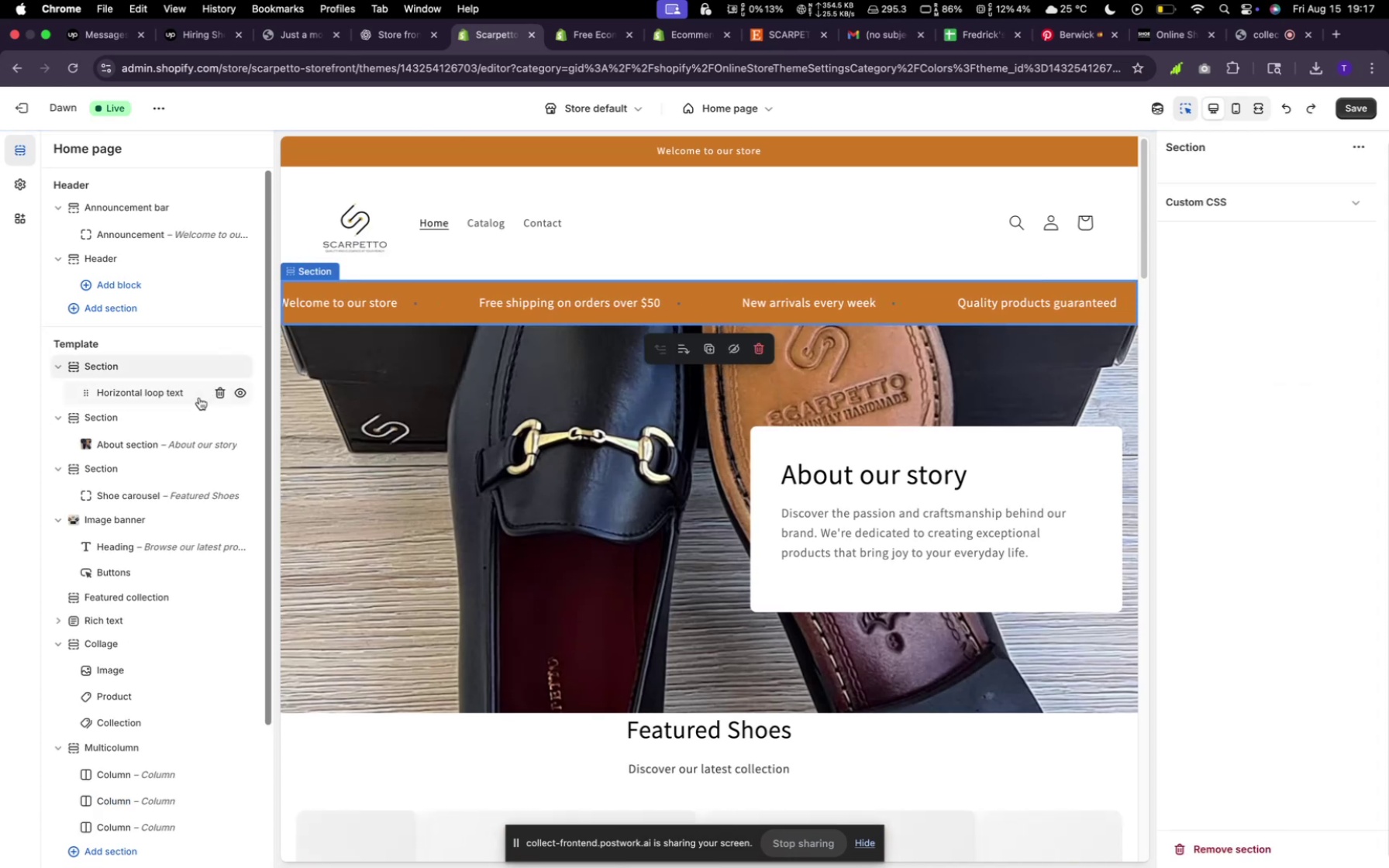 
mouse_move([133, 564])
 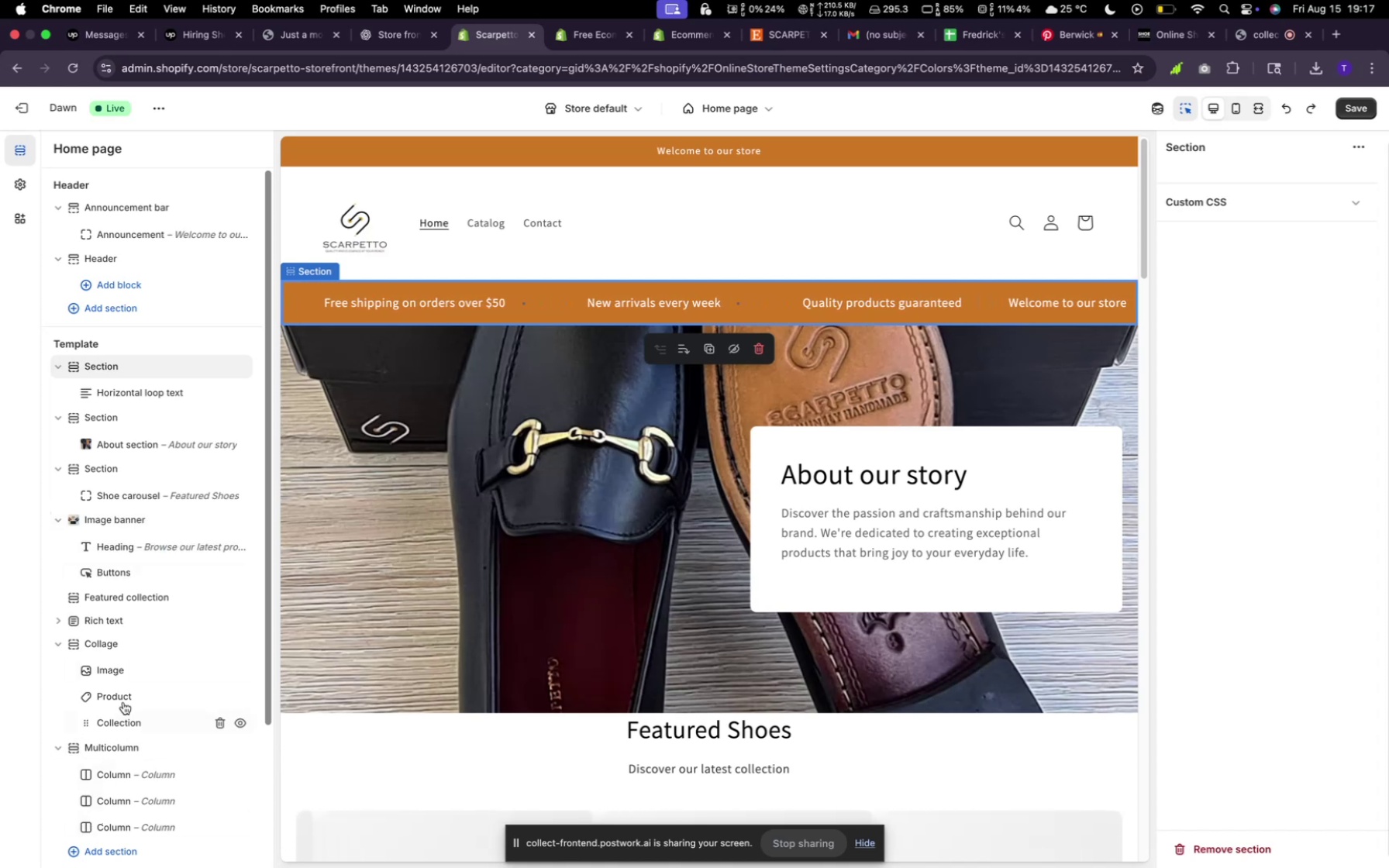 
scroll: coordinate [123, 702], scroll_direction: down, amount: 5.0
 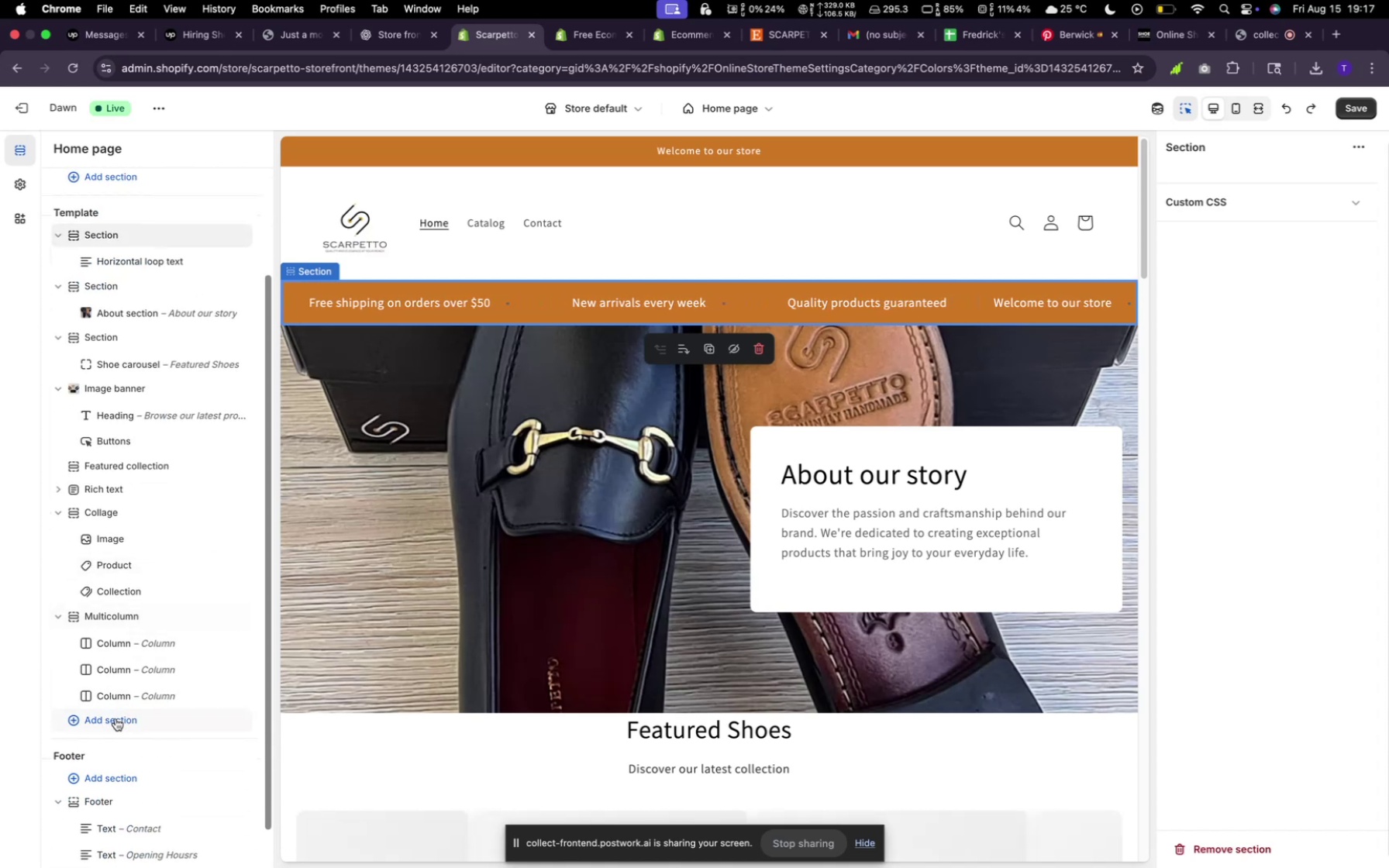 
left_click([115, 718])
 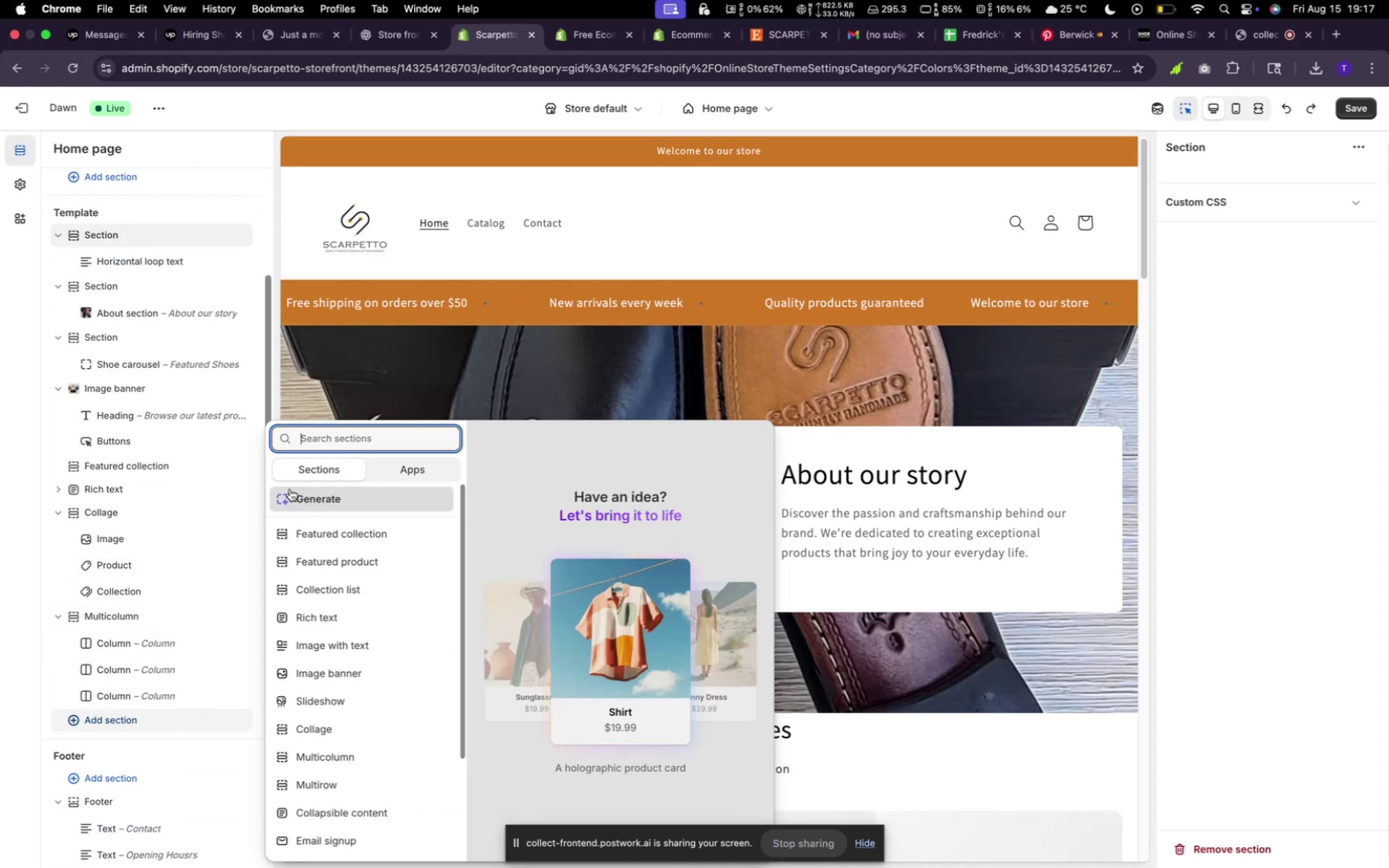 
left_click([291, 490])
 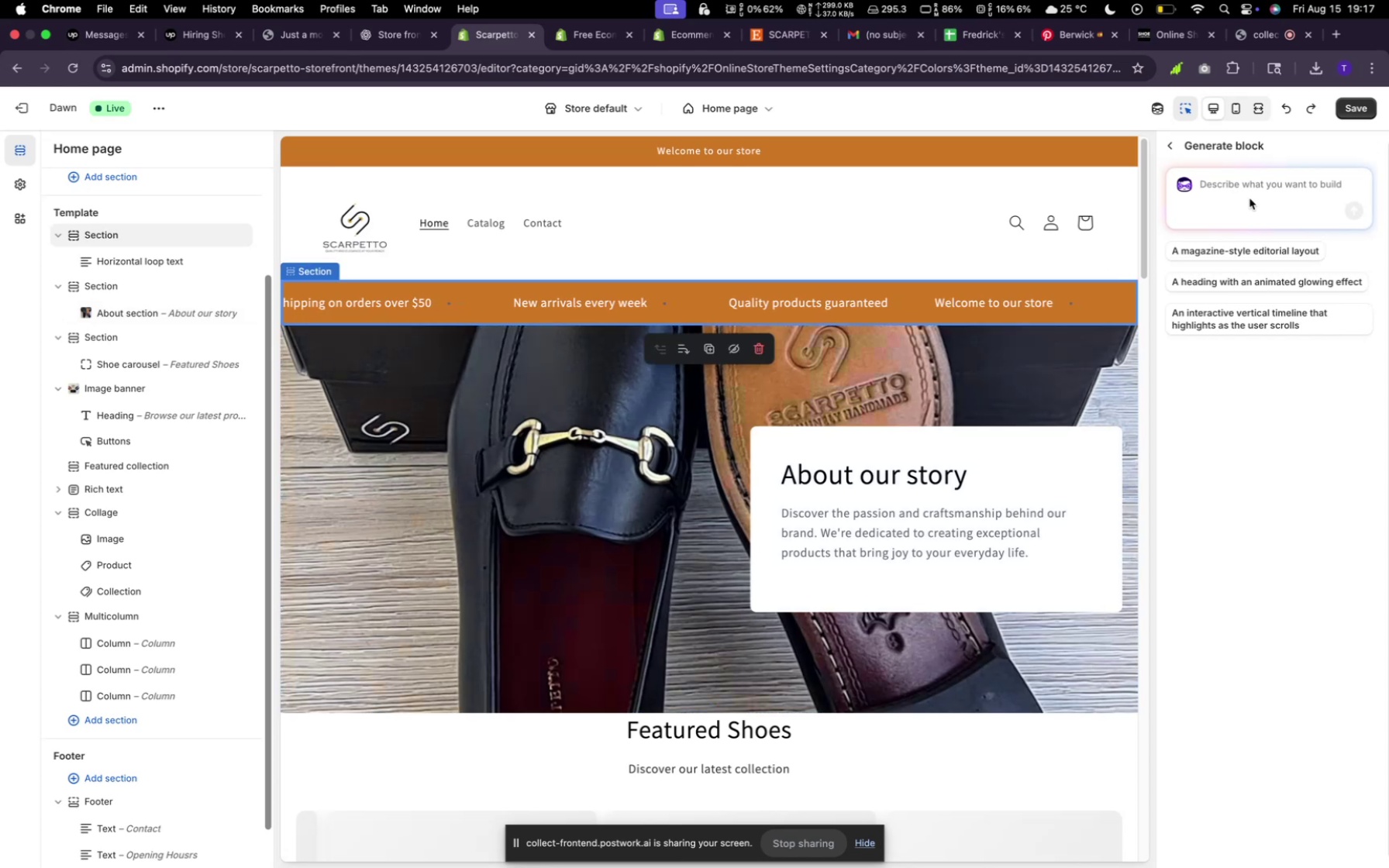 
left_click([1240, 188])
 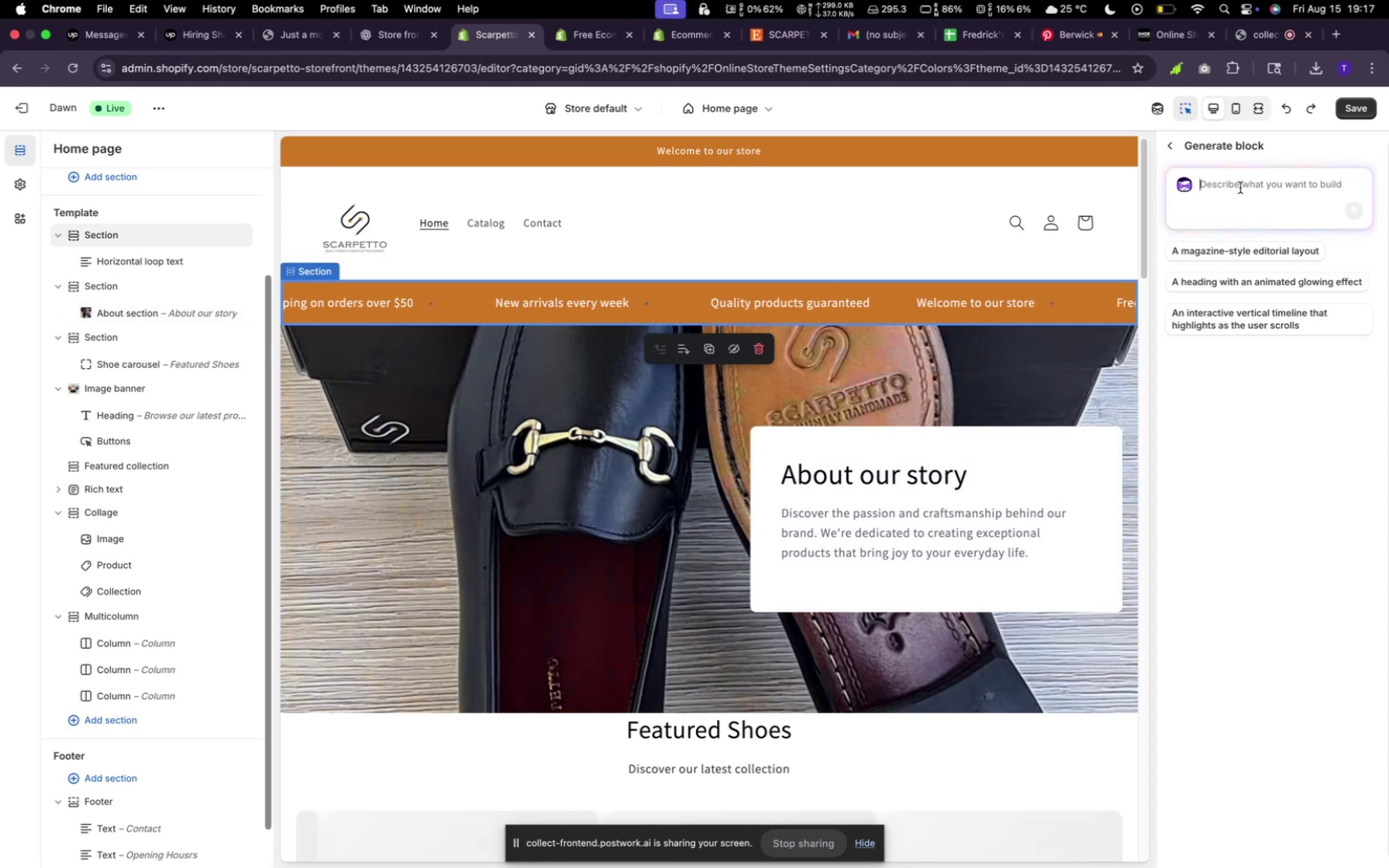 
type(Be creative, think of a section that i can add to this shoe store front)
 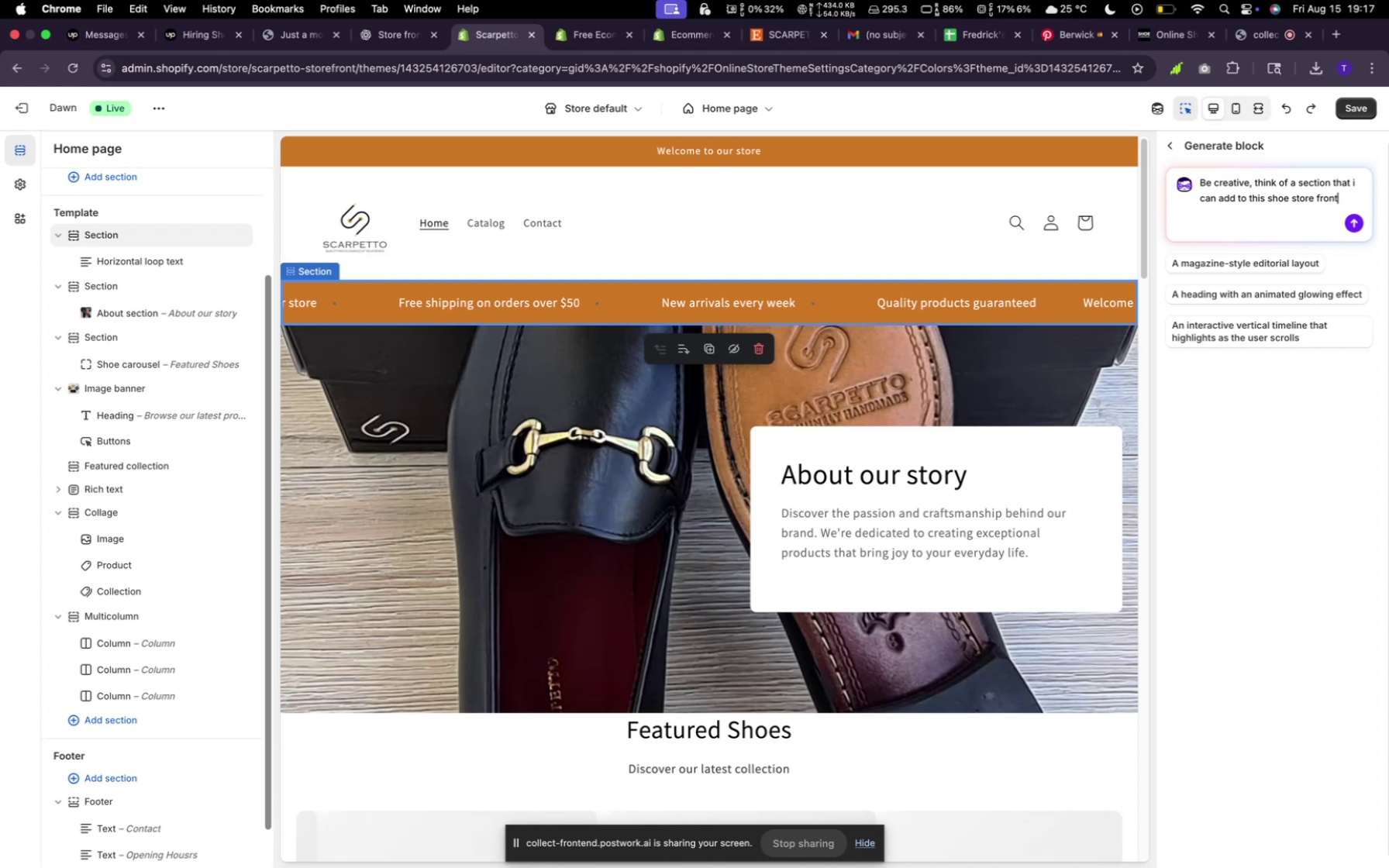 
key(Enter)
 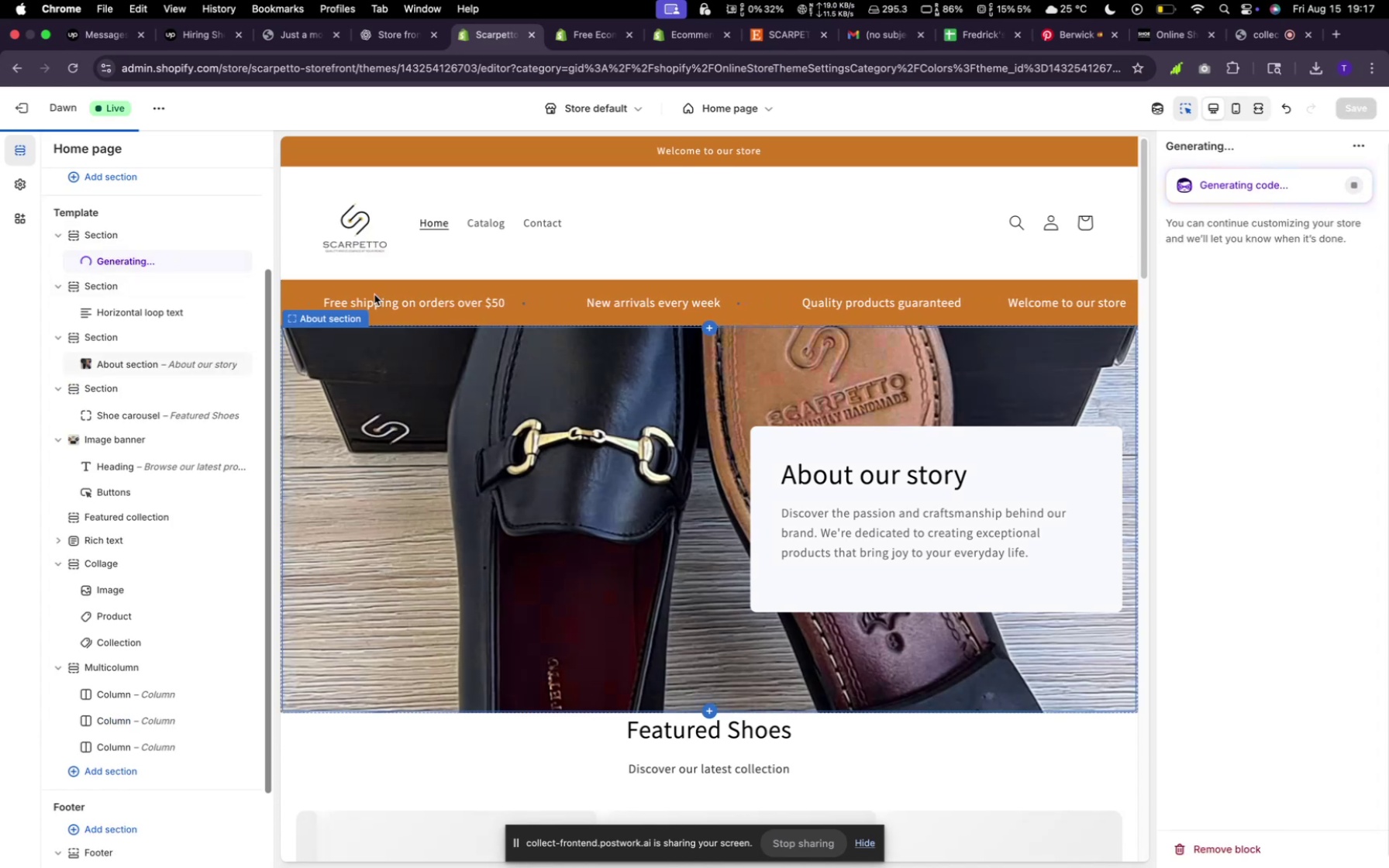 
wait(6.84)
 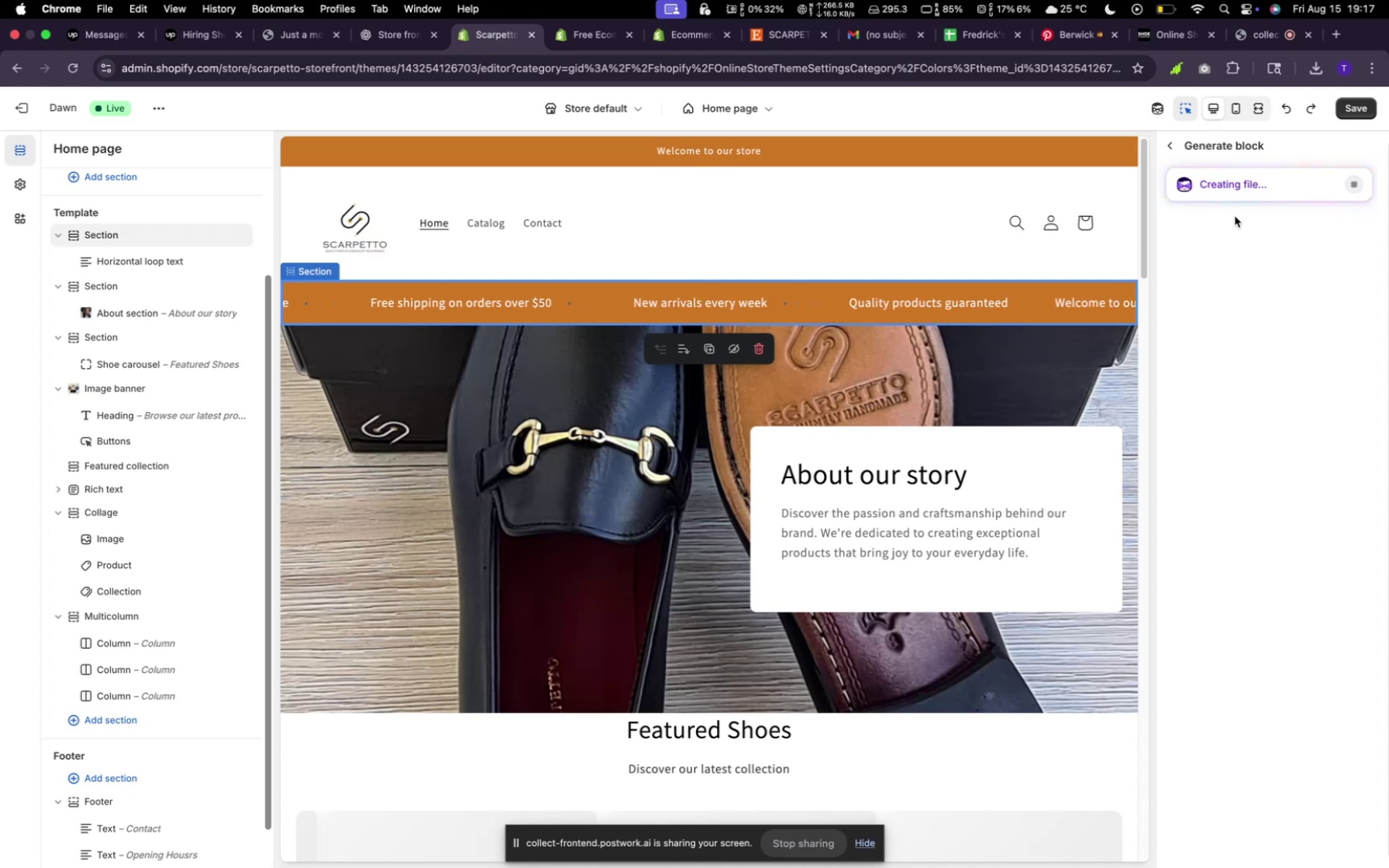 
scroll: coordinate [565, 417], scroll_direction: up, amount: 35.0
 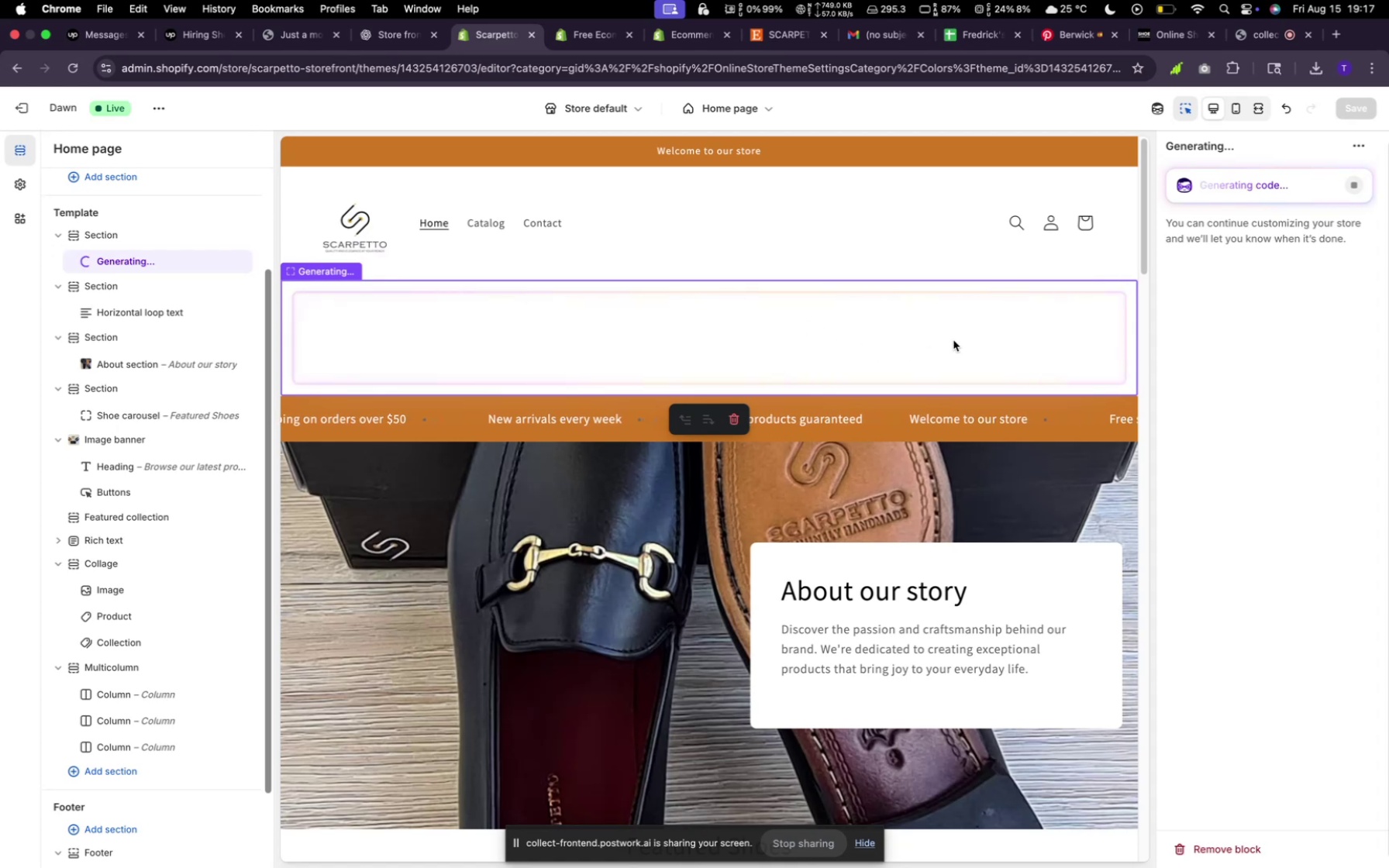 
scroll: coordinate [555, 542], scroll_direction: down, amount: 8.0
 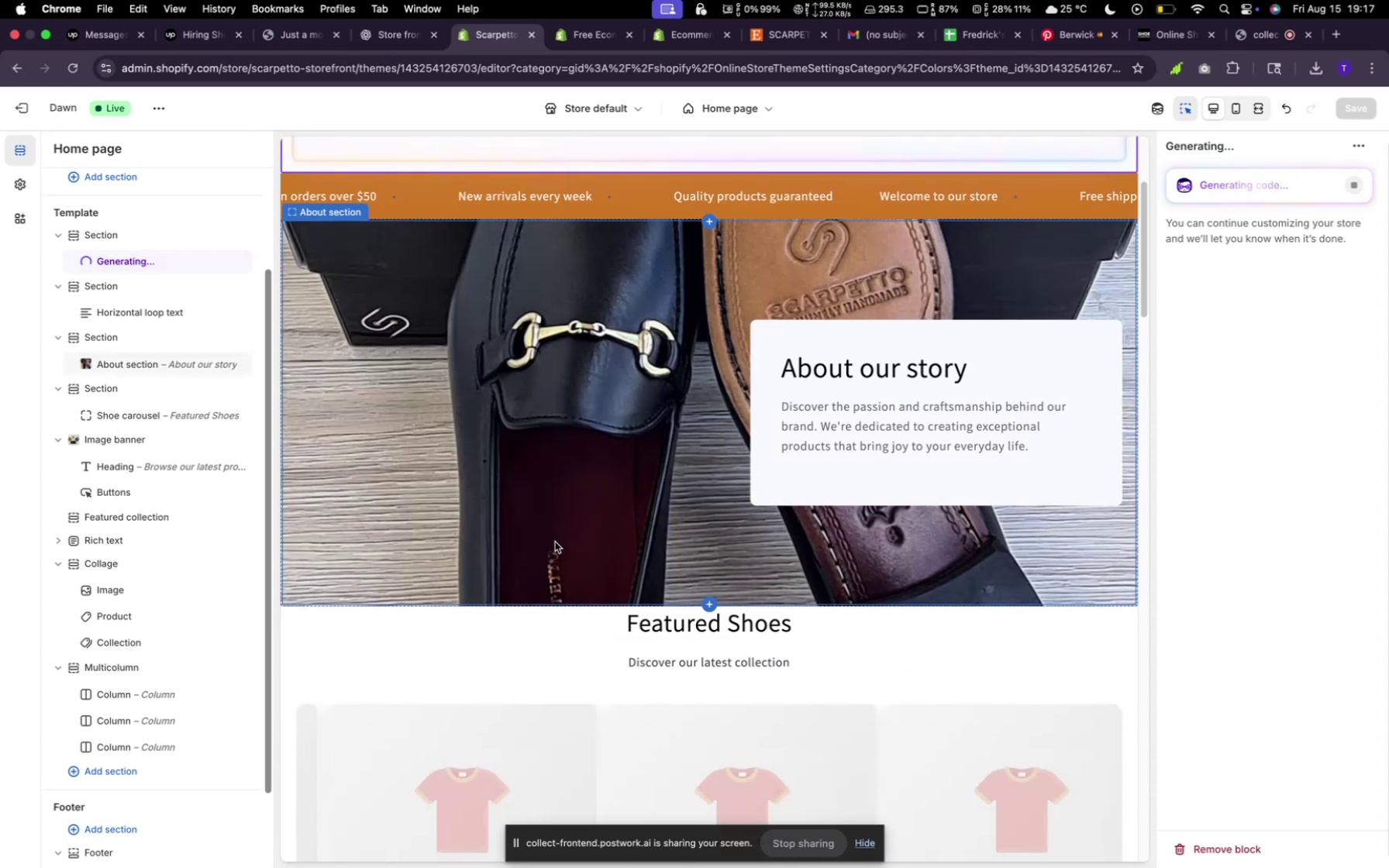 
scroll: coordinate [555, 542], scroll_direction: up, amount: 23.0
 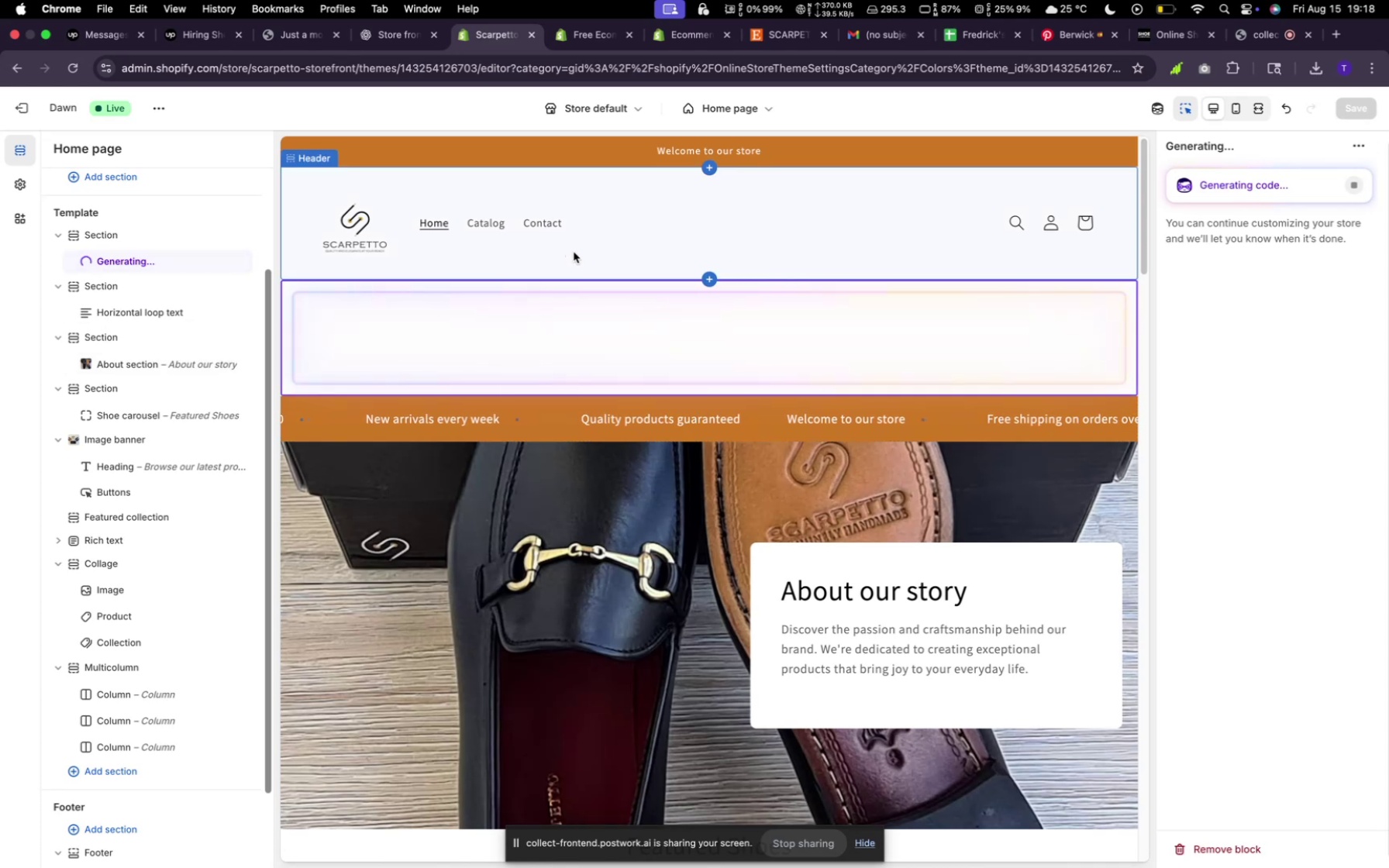 
wait(6.67)
 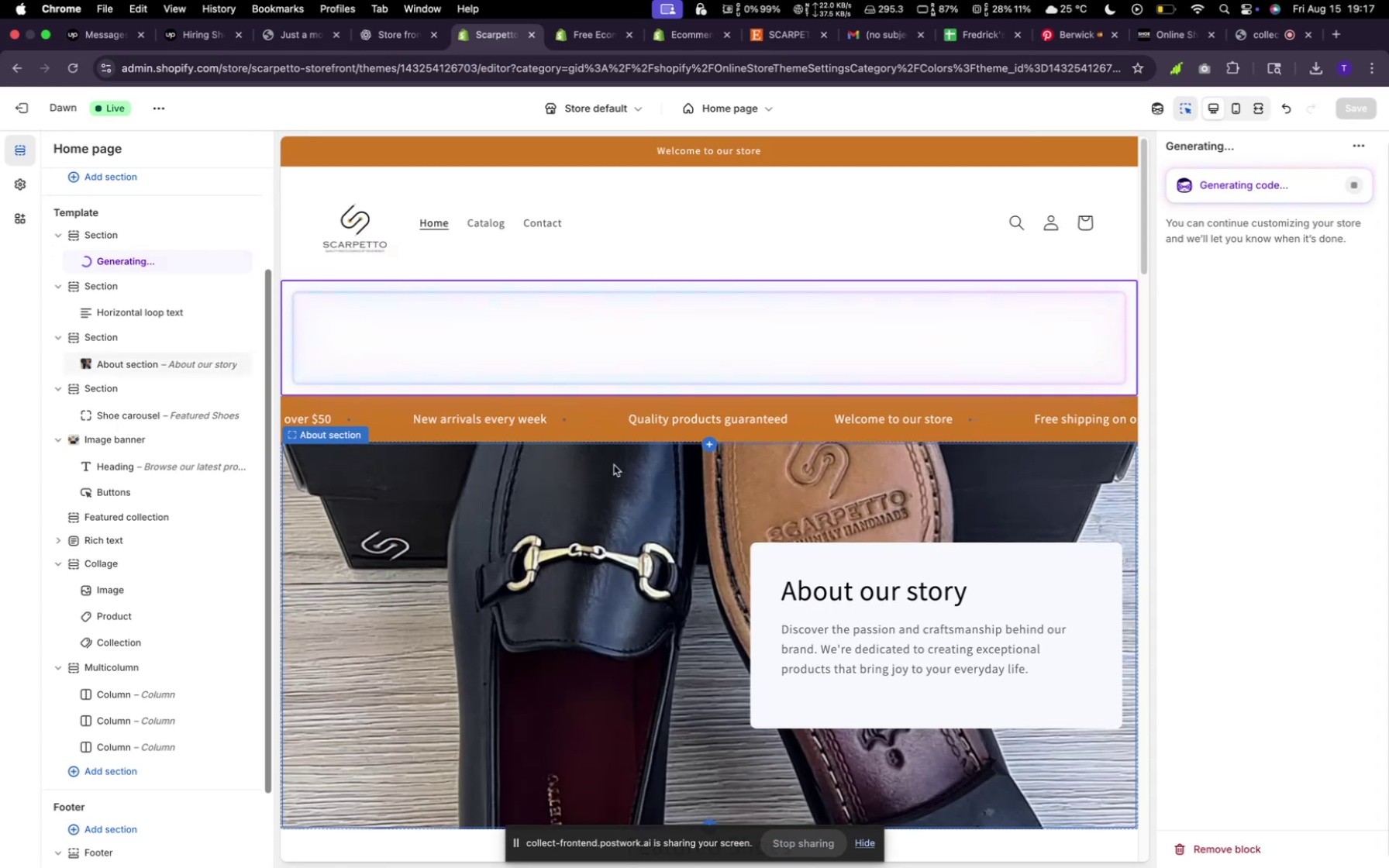 
left_click([596, 243])
 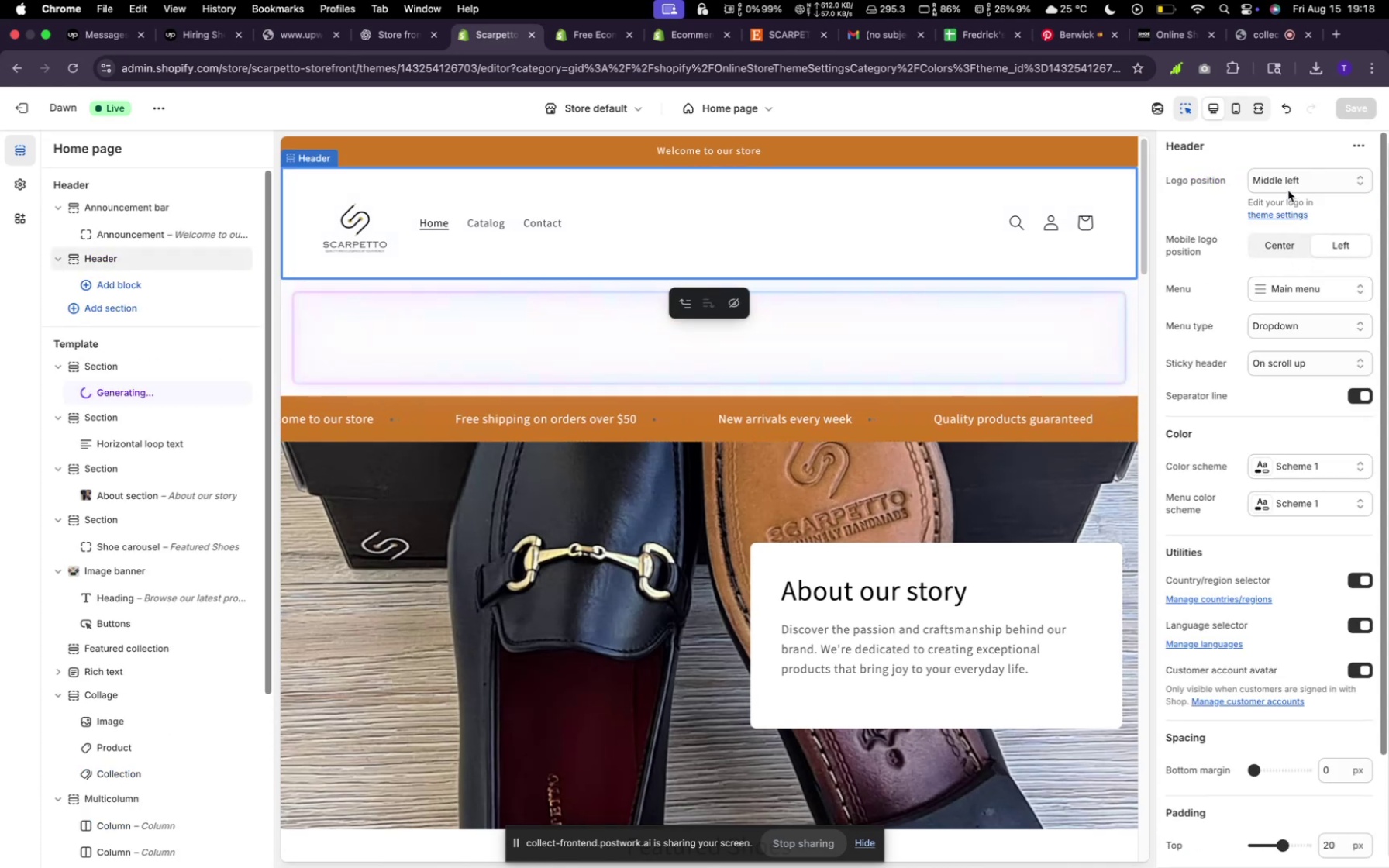 
left_click([1293, 181])
 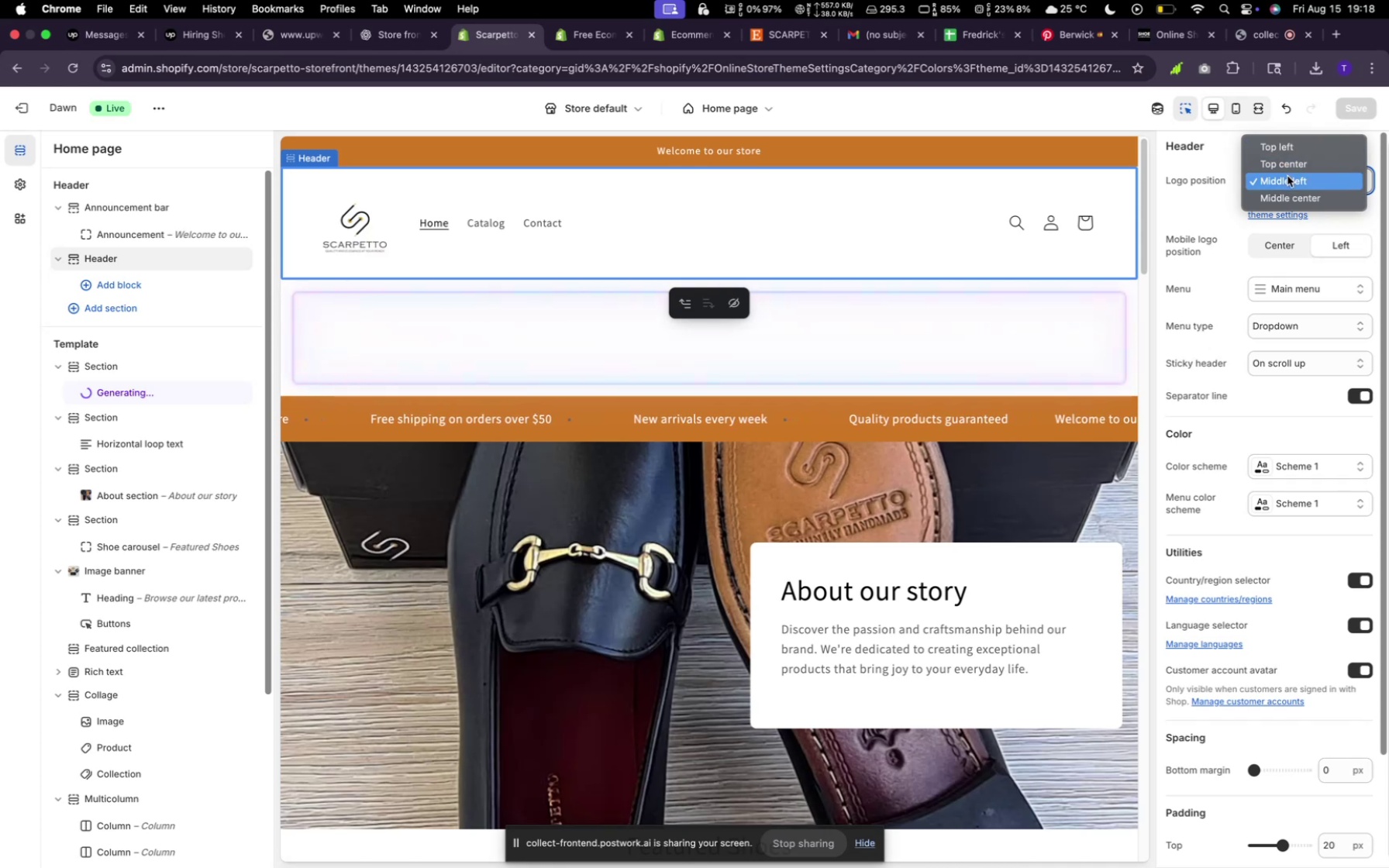 
wait(6.33)
 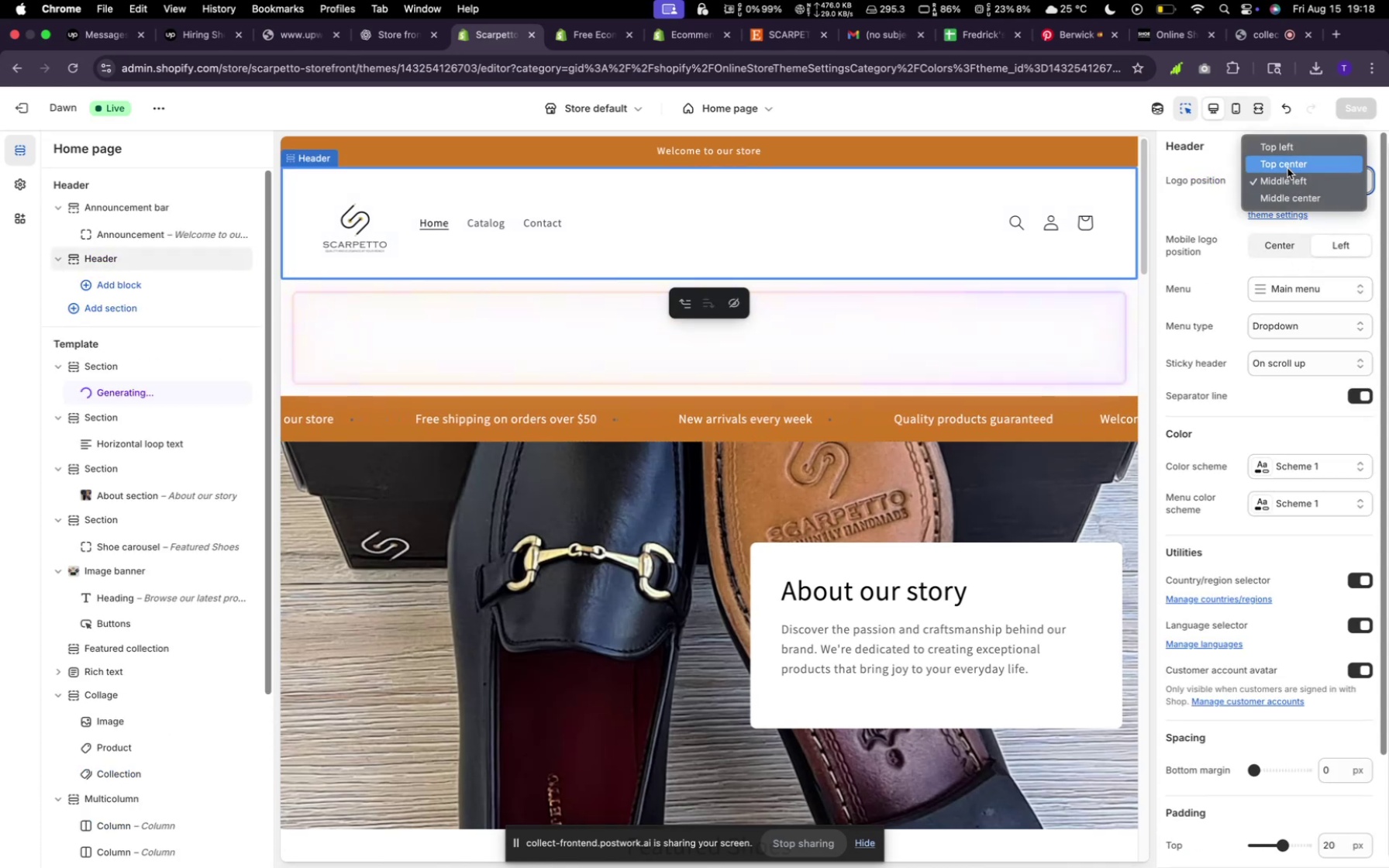 
left_click([1295, 196])
 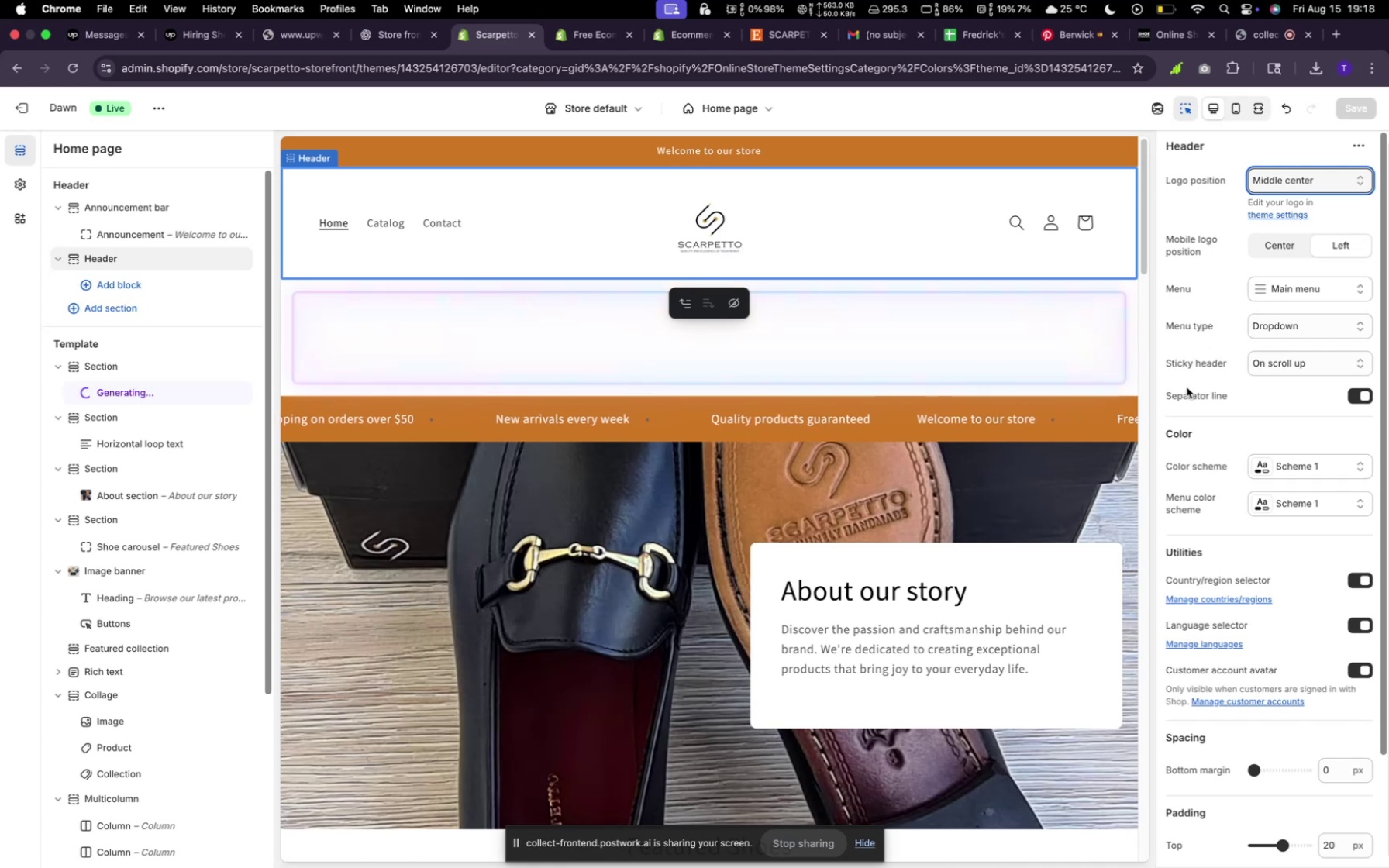 
wait(13.11)
 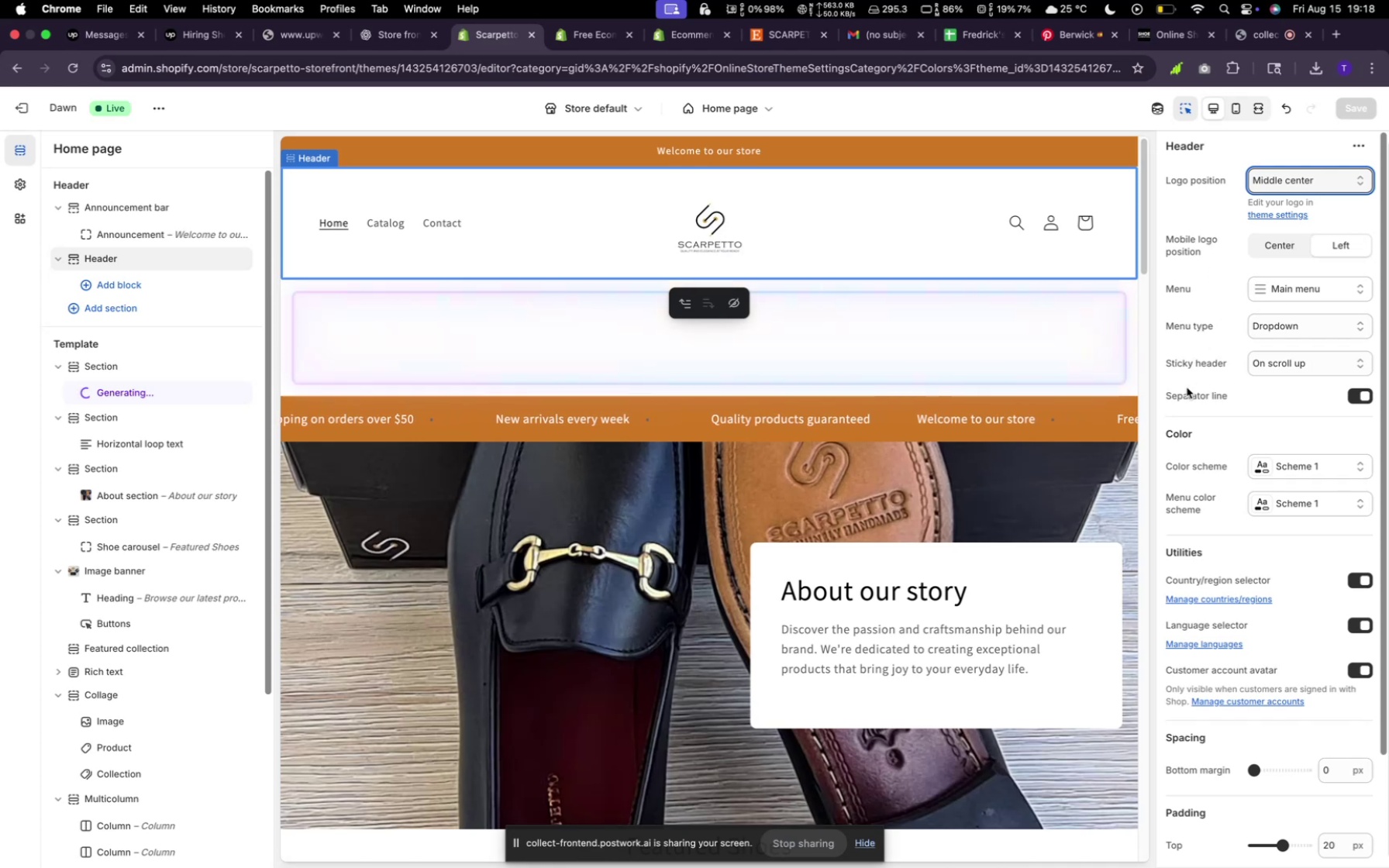 
left_click([1283, 361])
 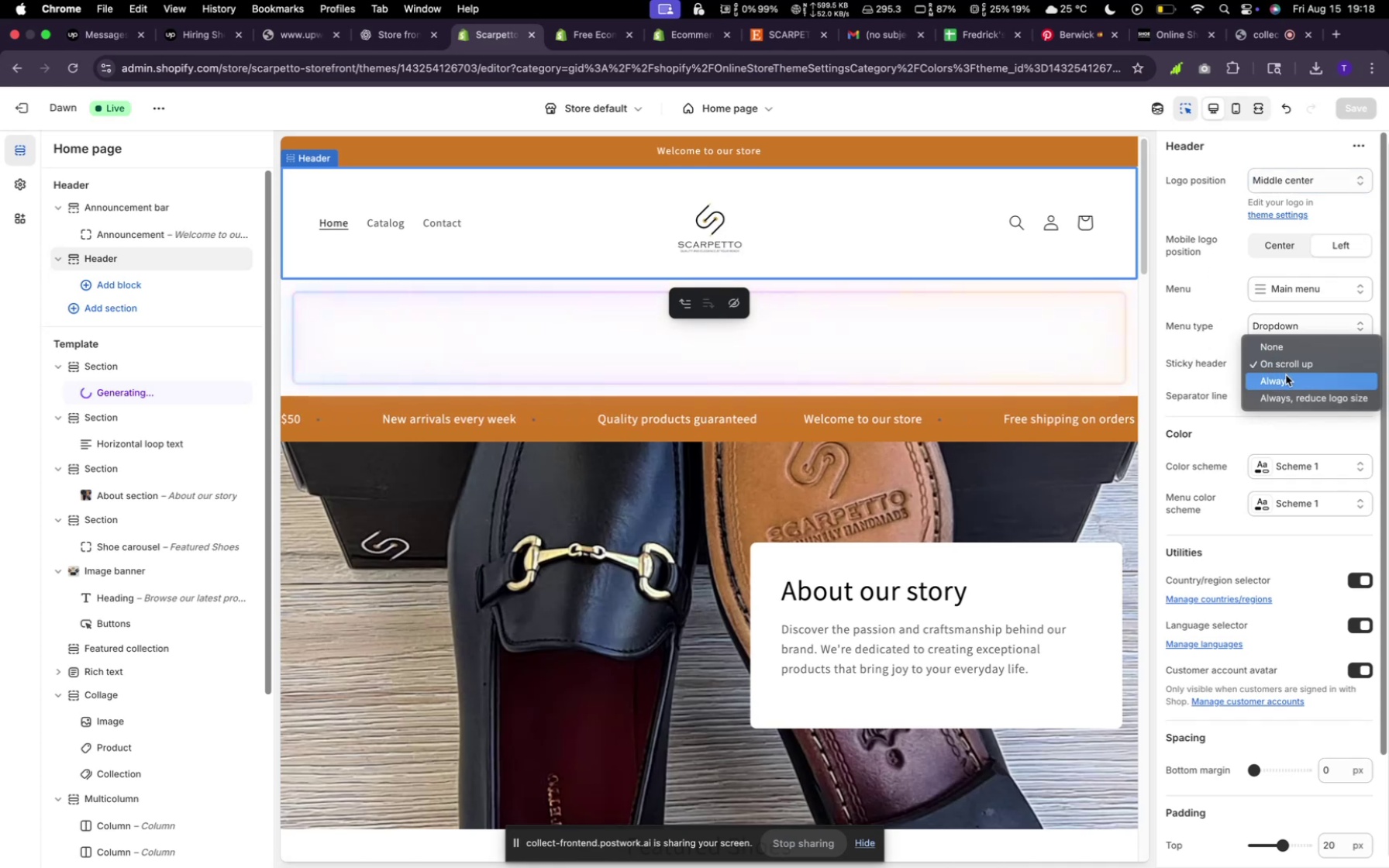 
left_click([1224, 304])
 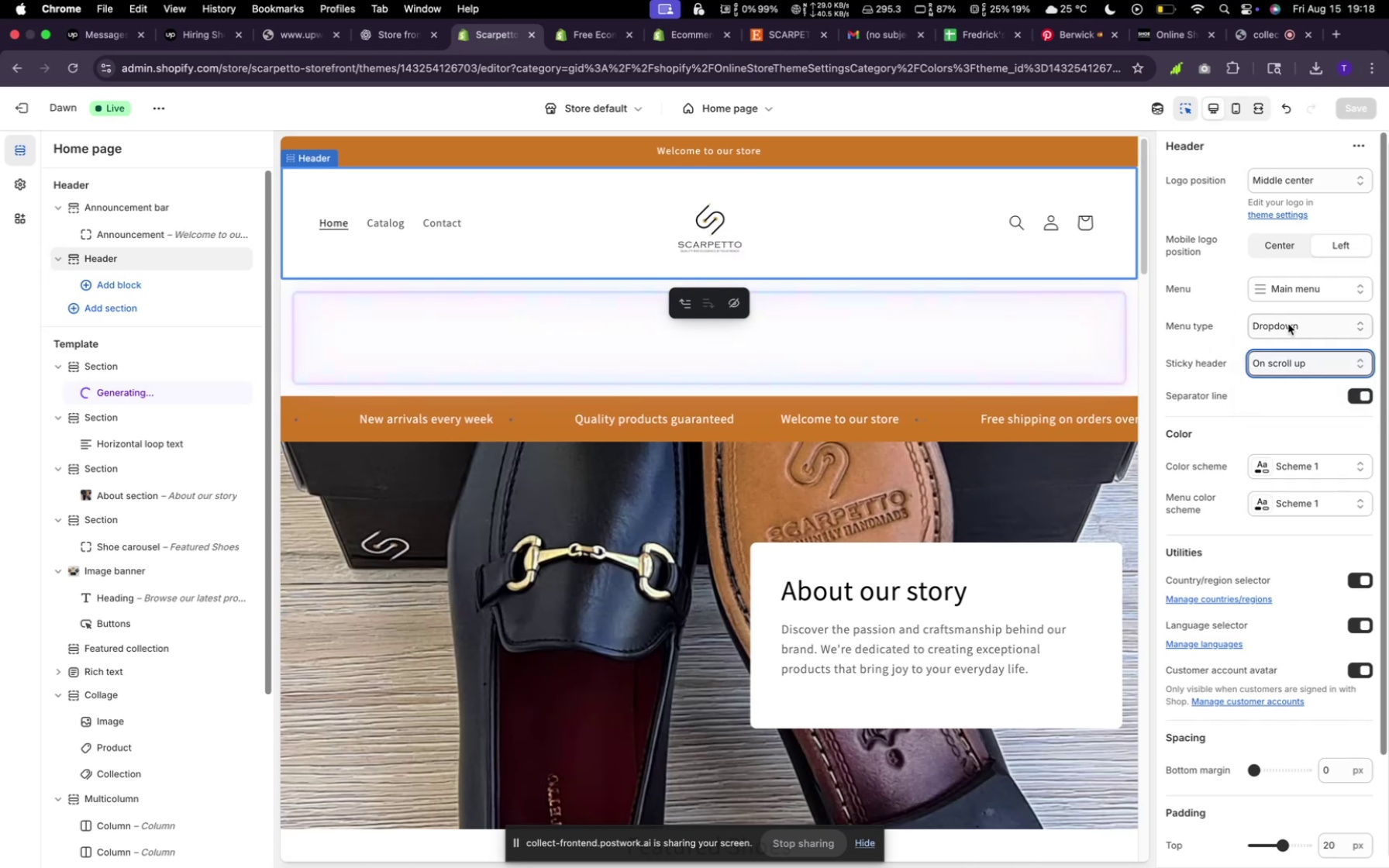 
left_click([1289, 324])
 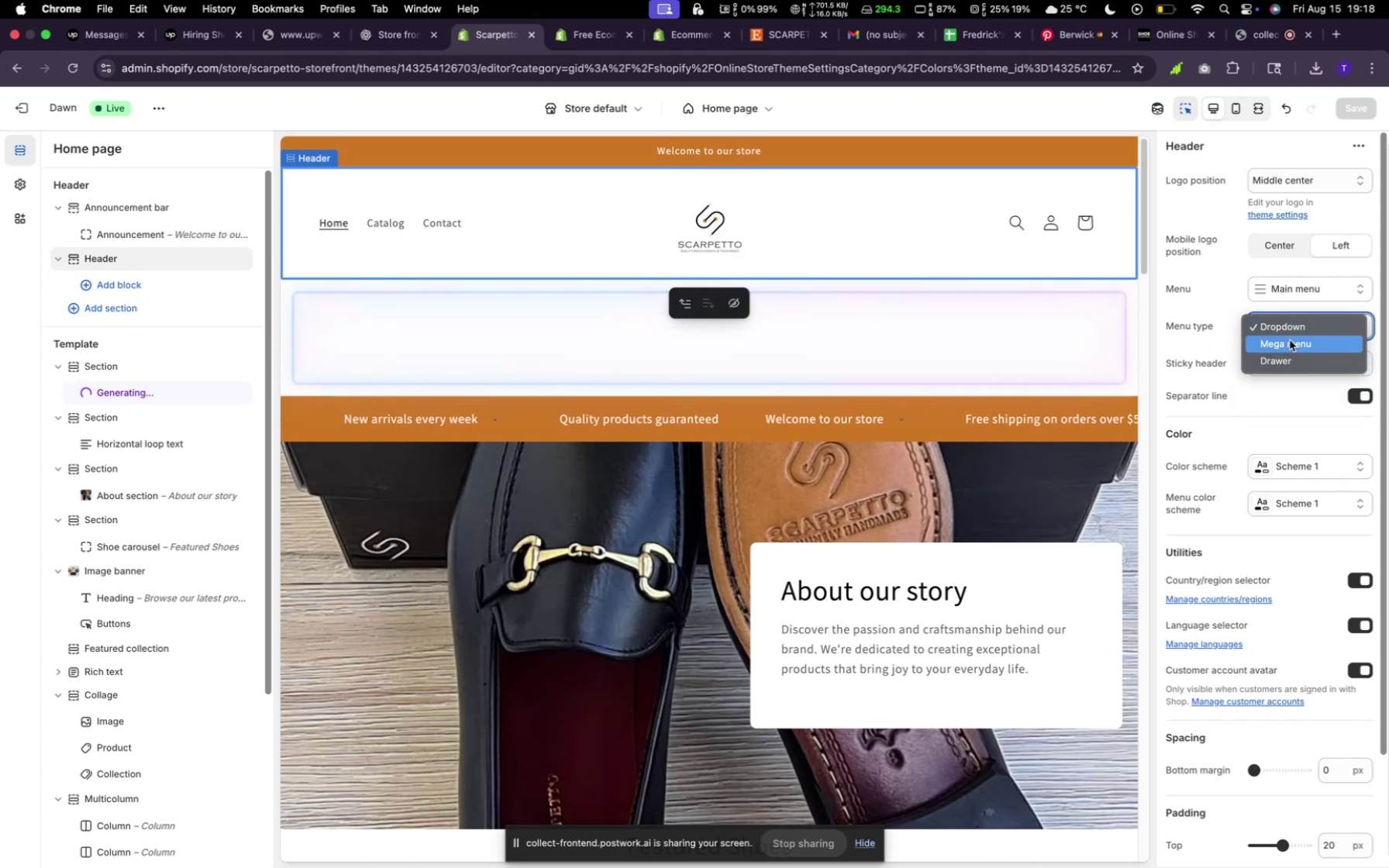 
left_click([1290, 340])
 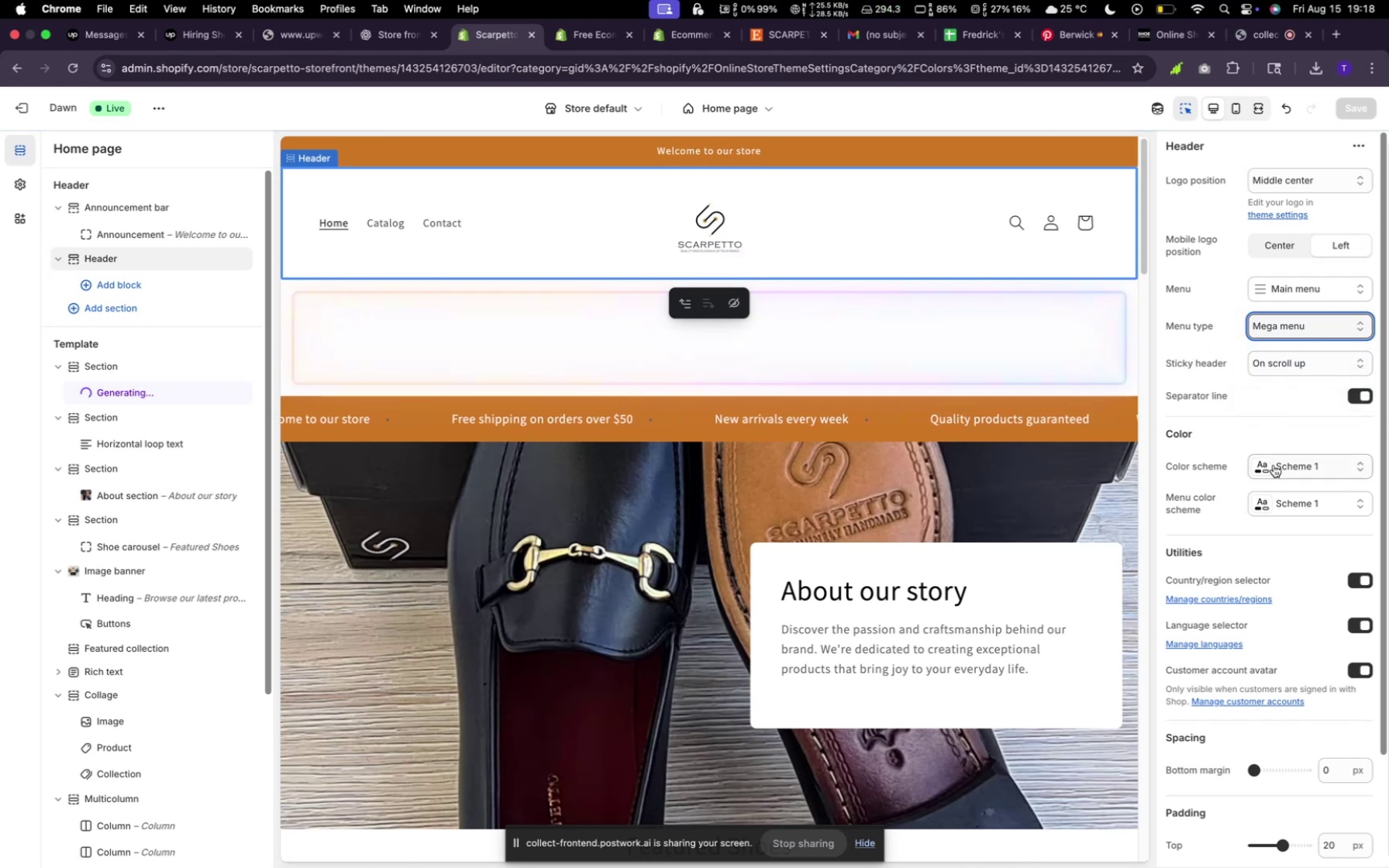 
left_click([1274, 465])
 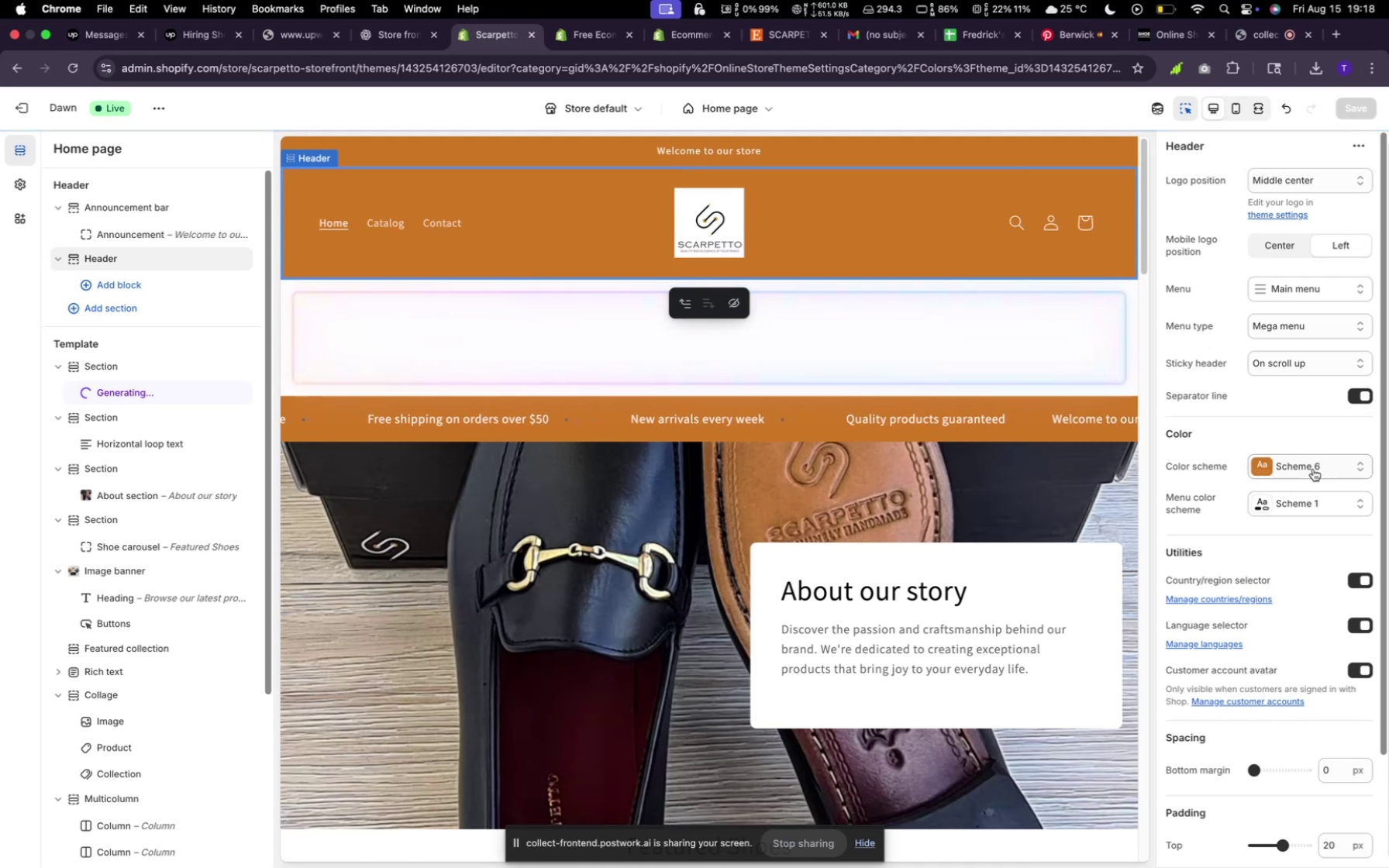 
wait(6.17)
 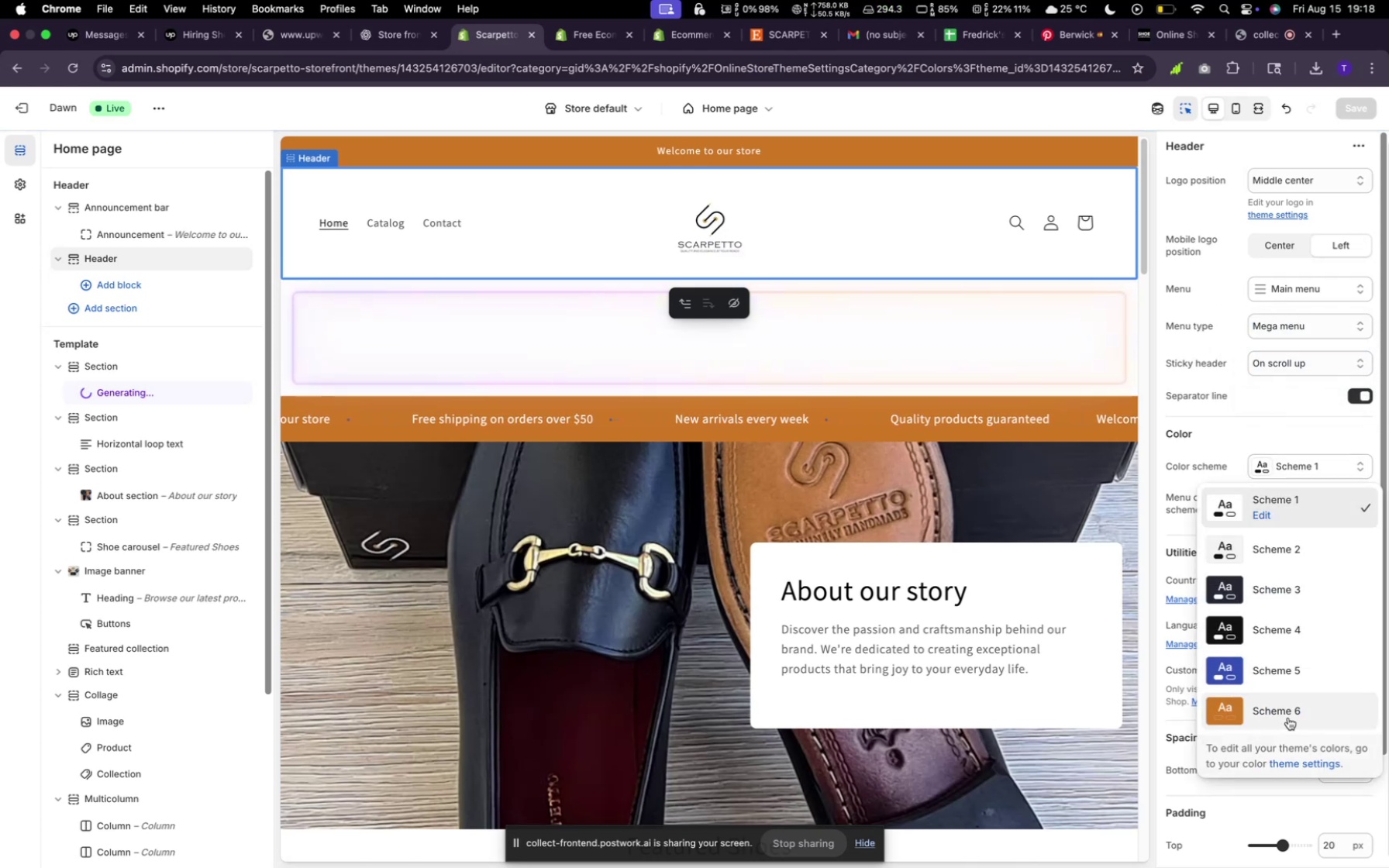 
left_click([1313, 469])
 